 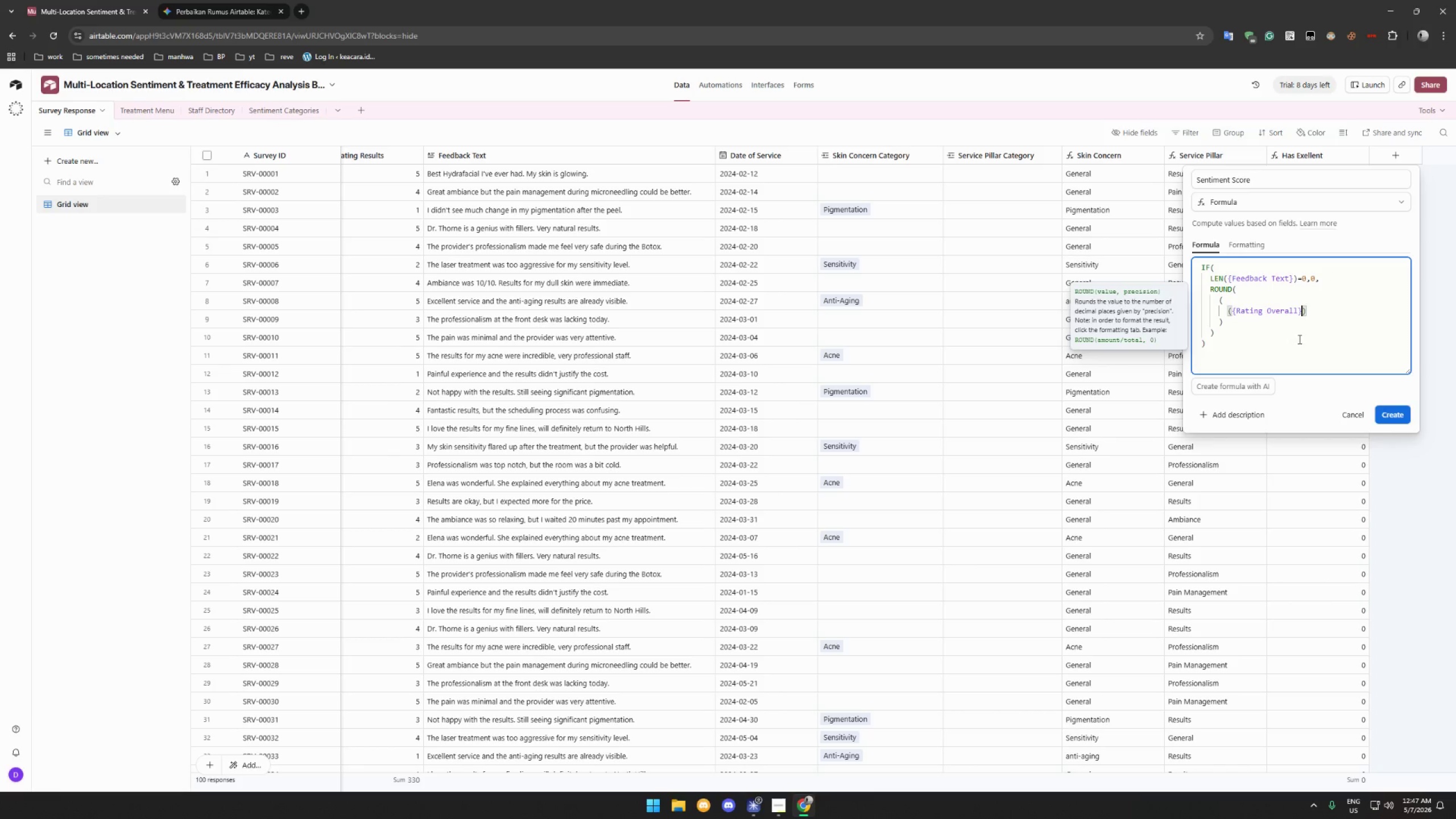 
left_click([1321, 313])
 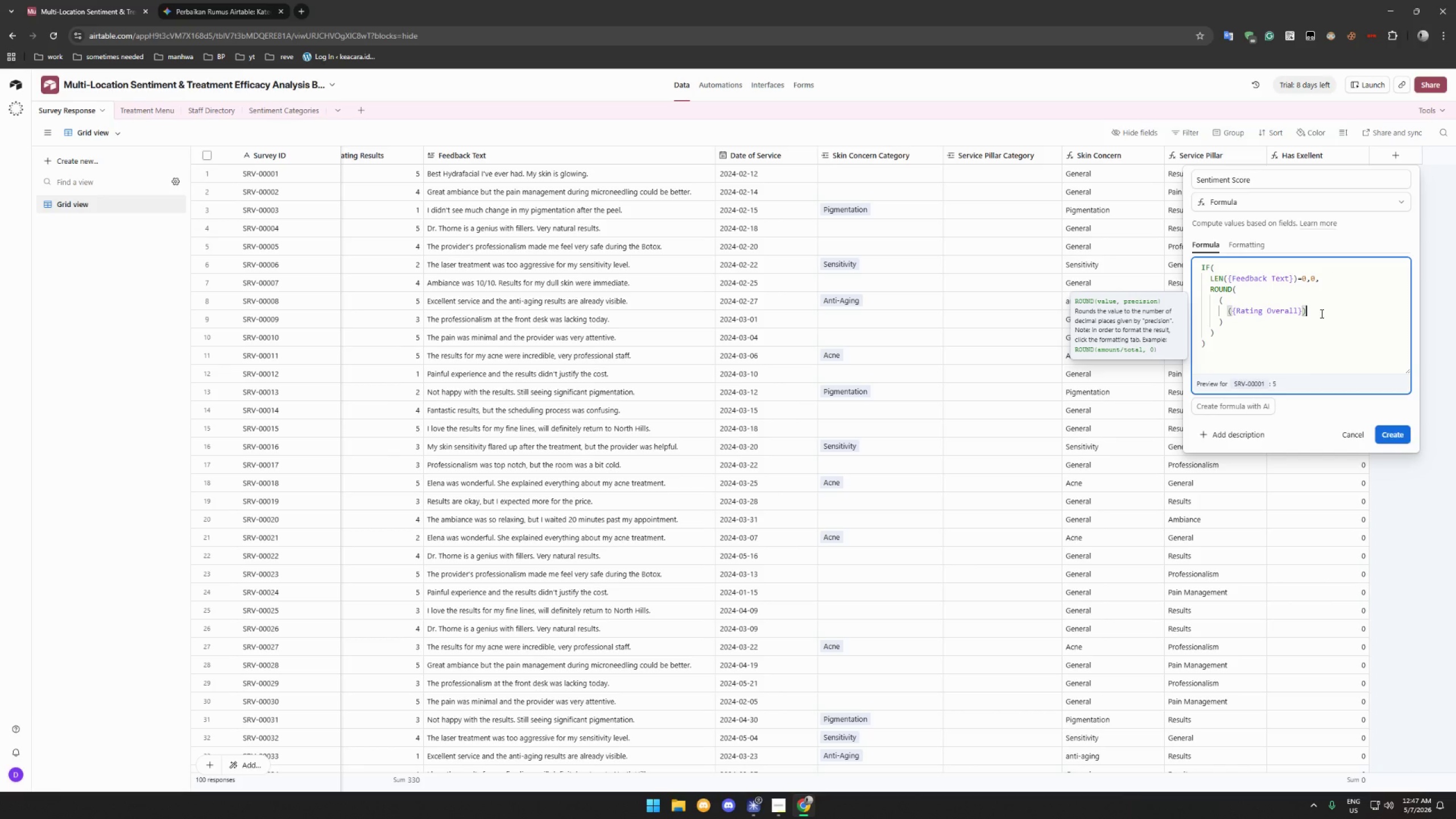 
key(ArrowLeft)
 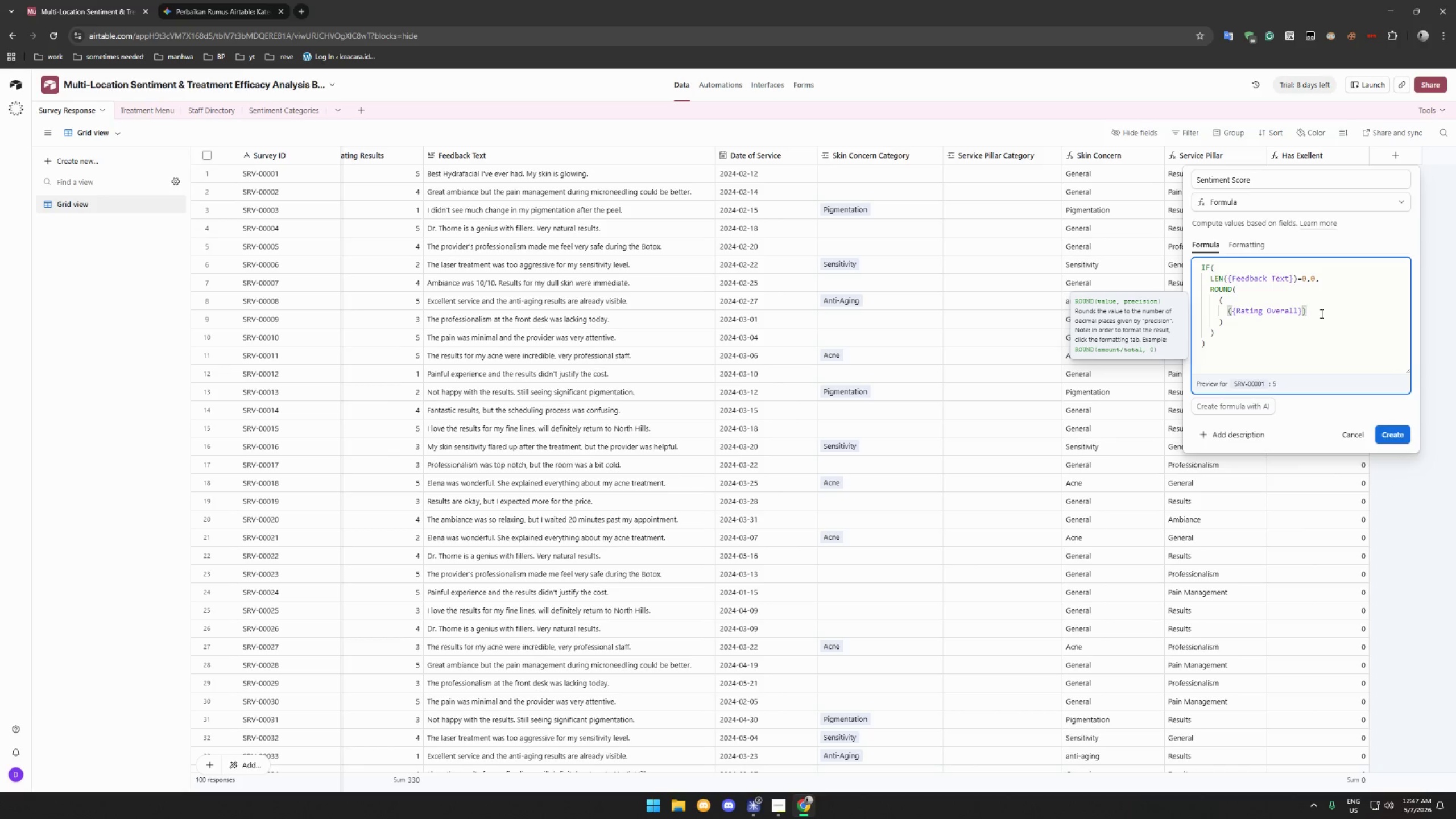 
type(*10)
 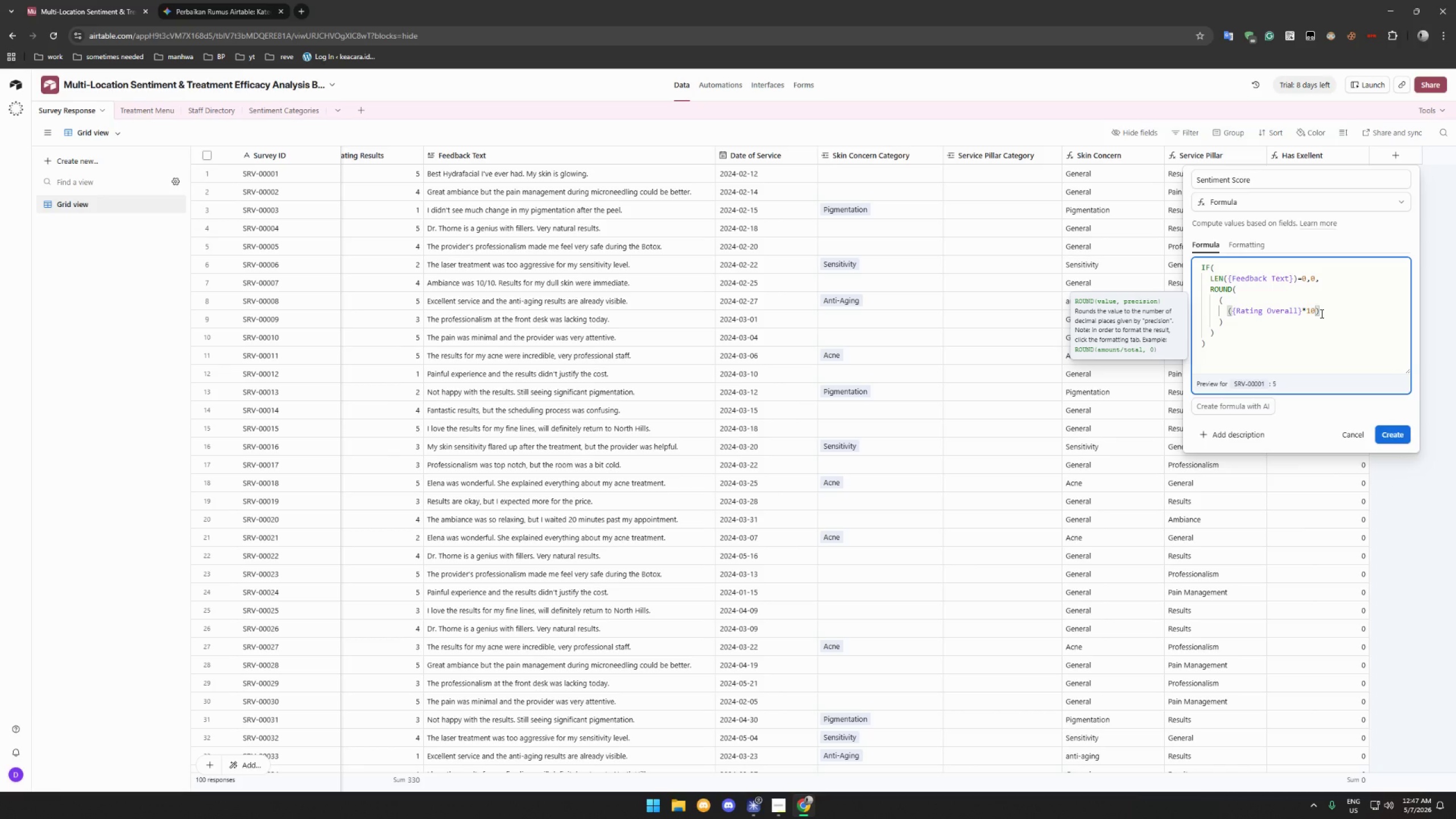 
key(ArrowRight)
 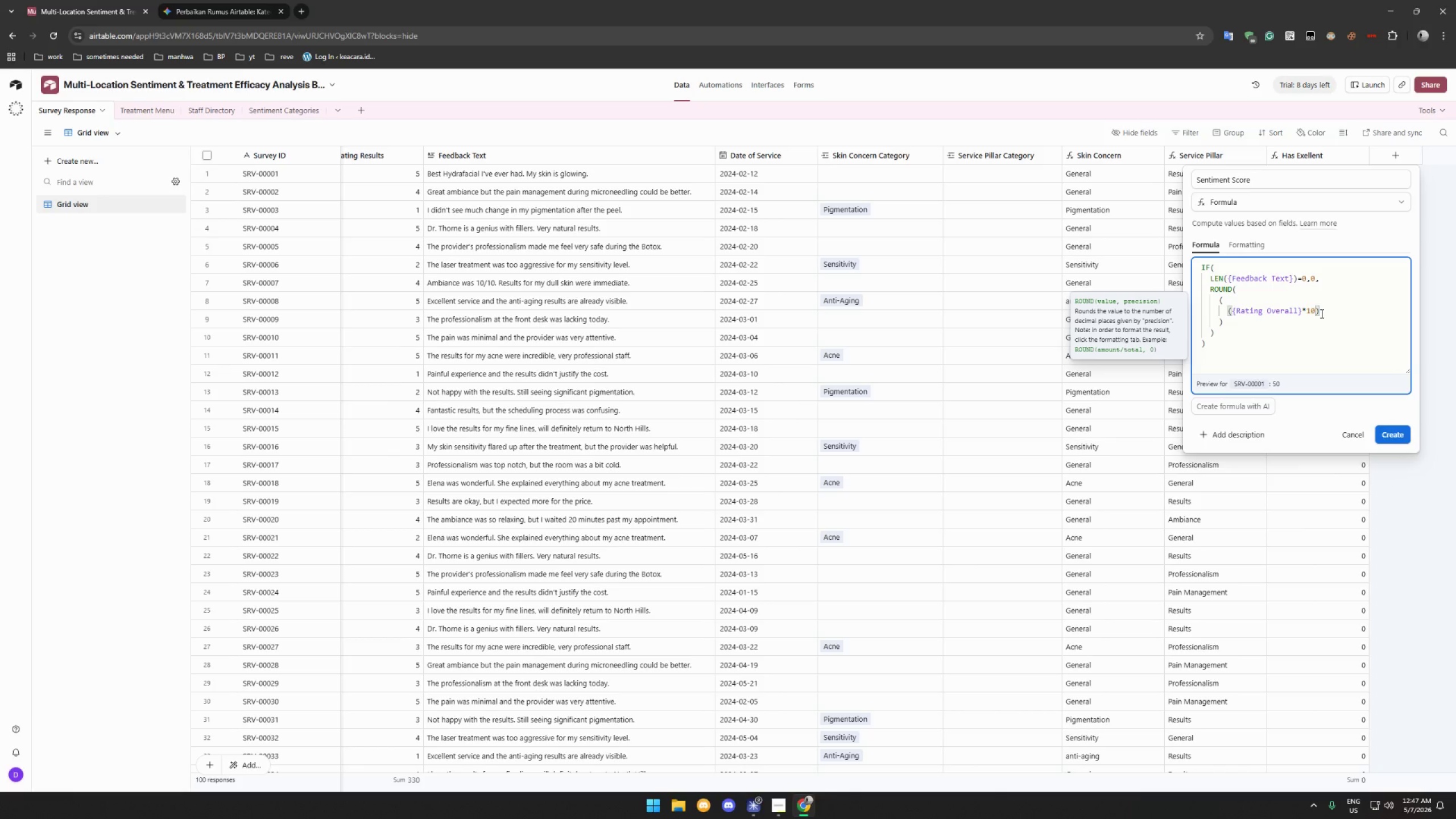 
type(+({Rating)
 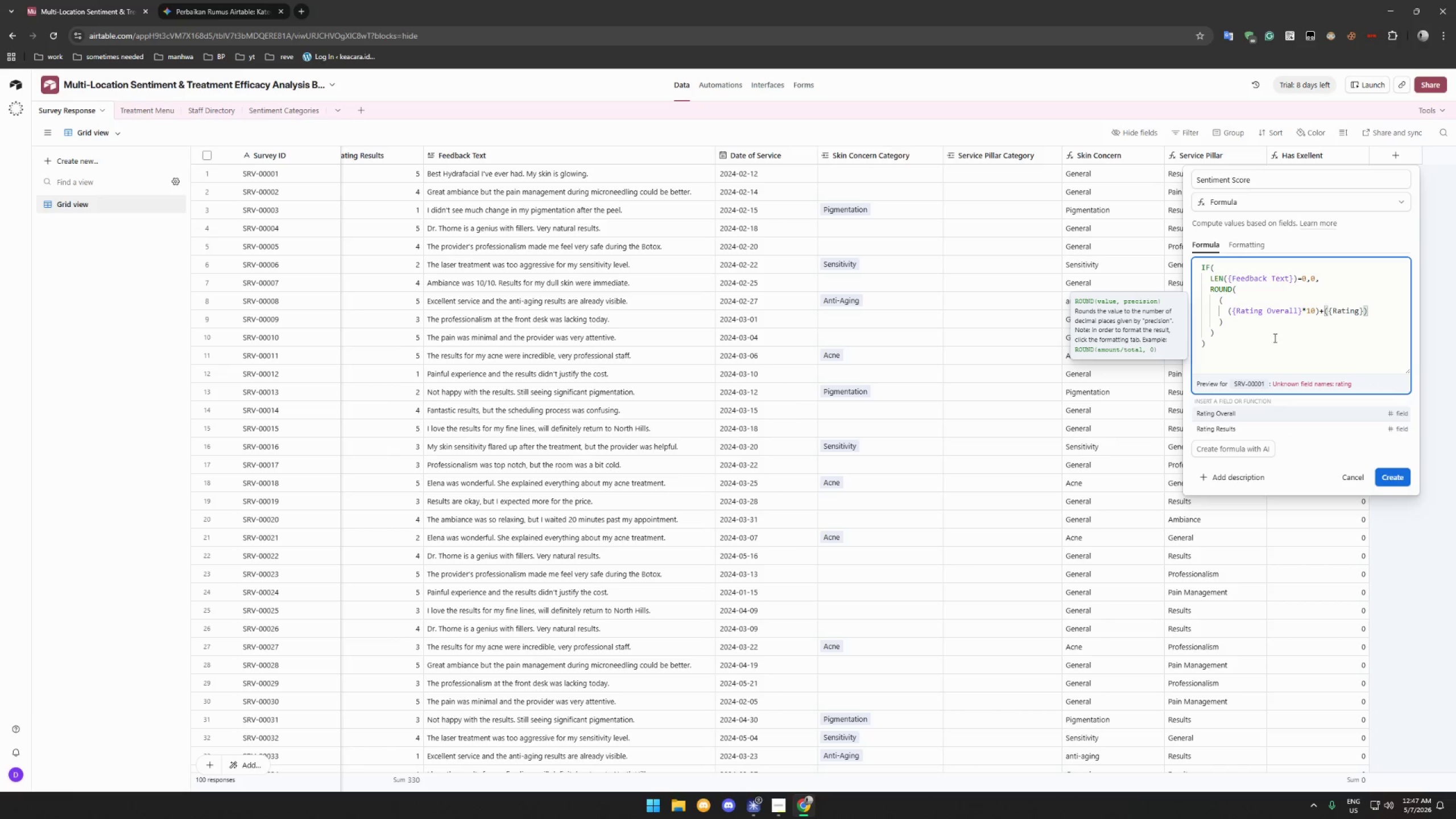 
left_click([1238, 427])
 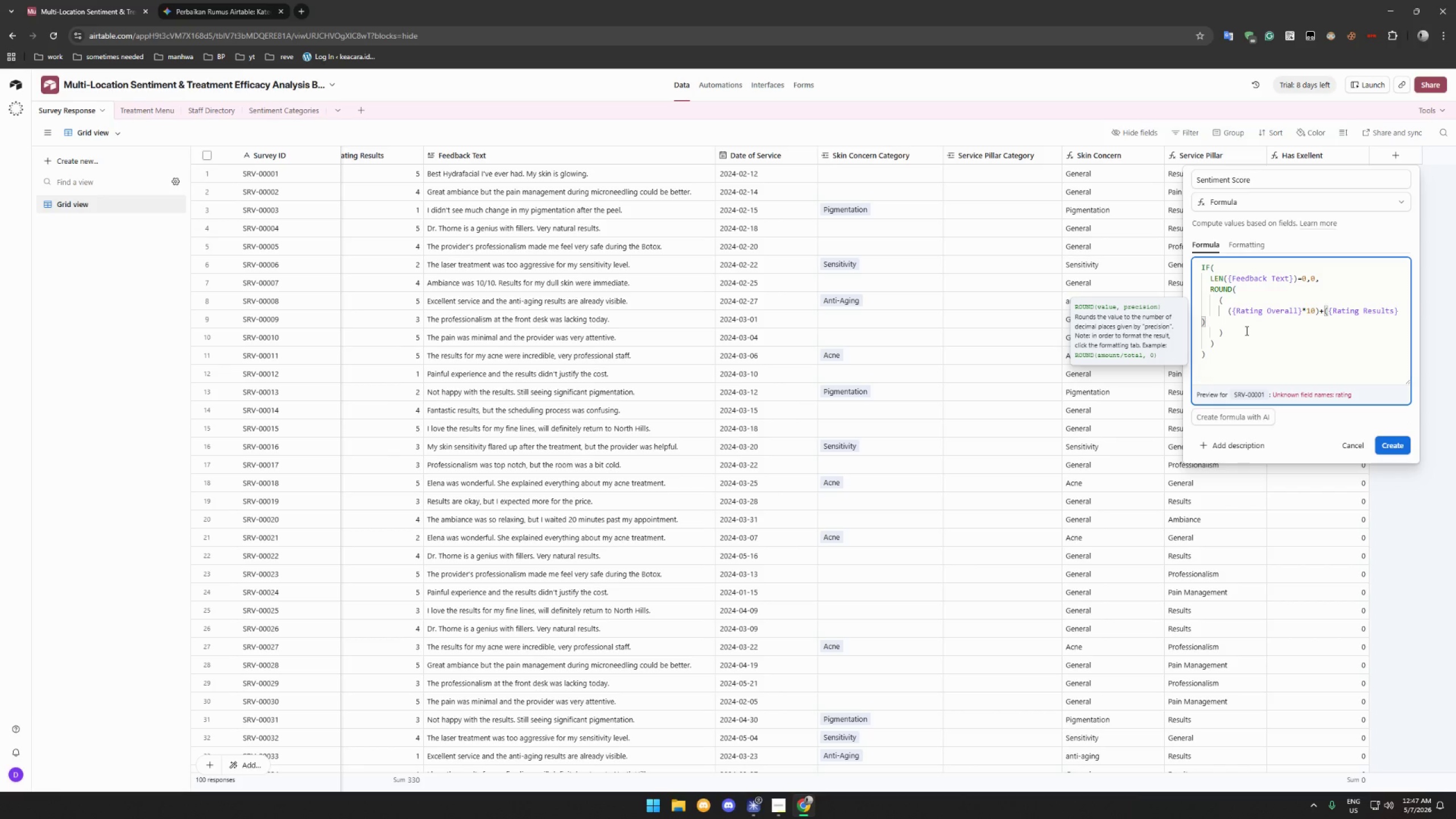 
left_click([1246, 324])
 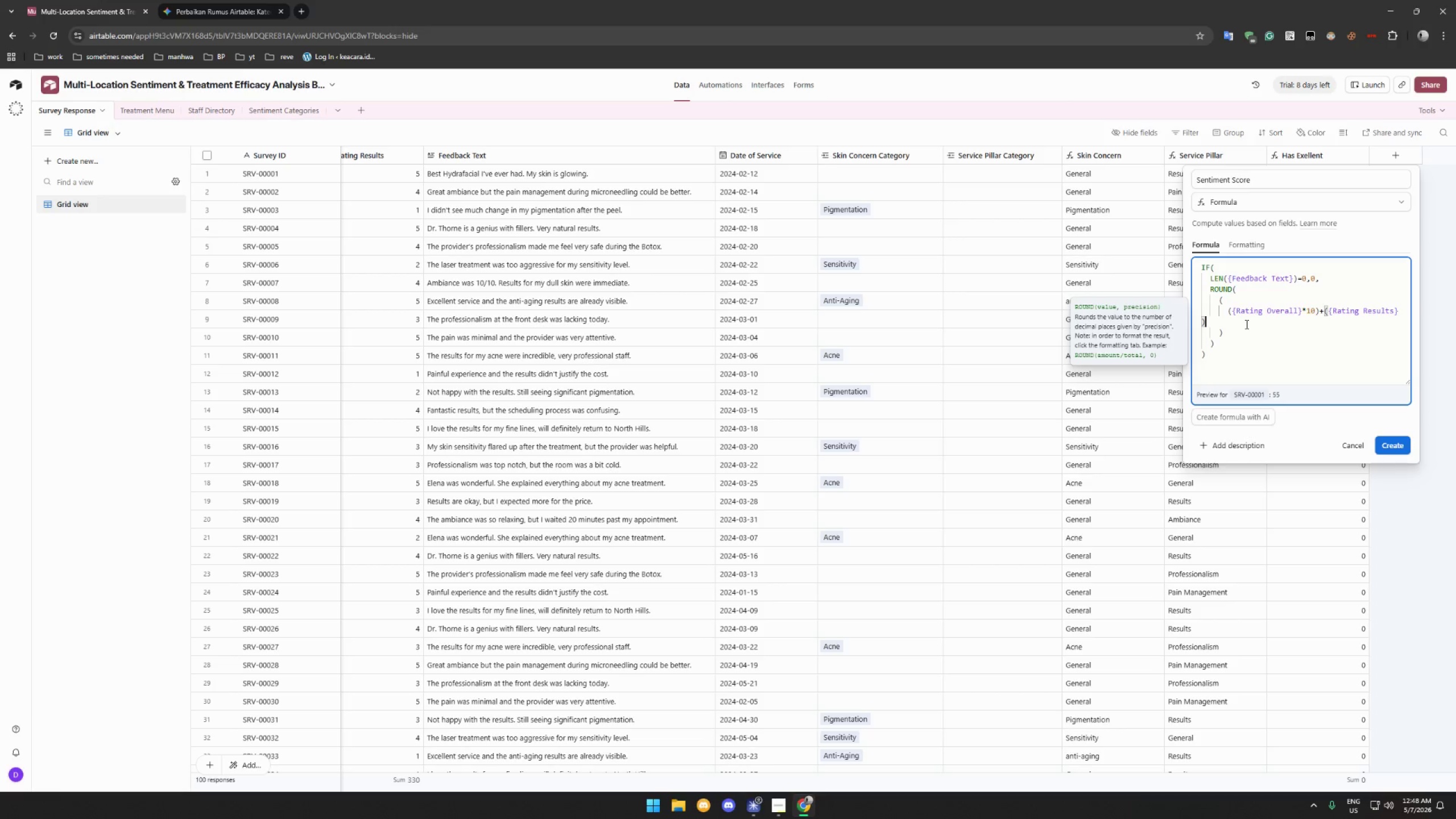 
wait(7.01)
 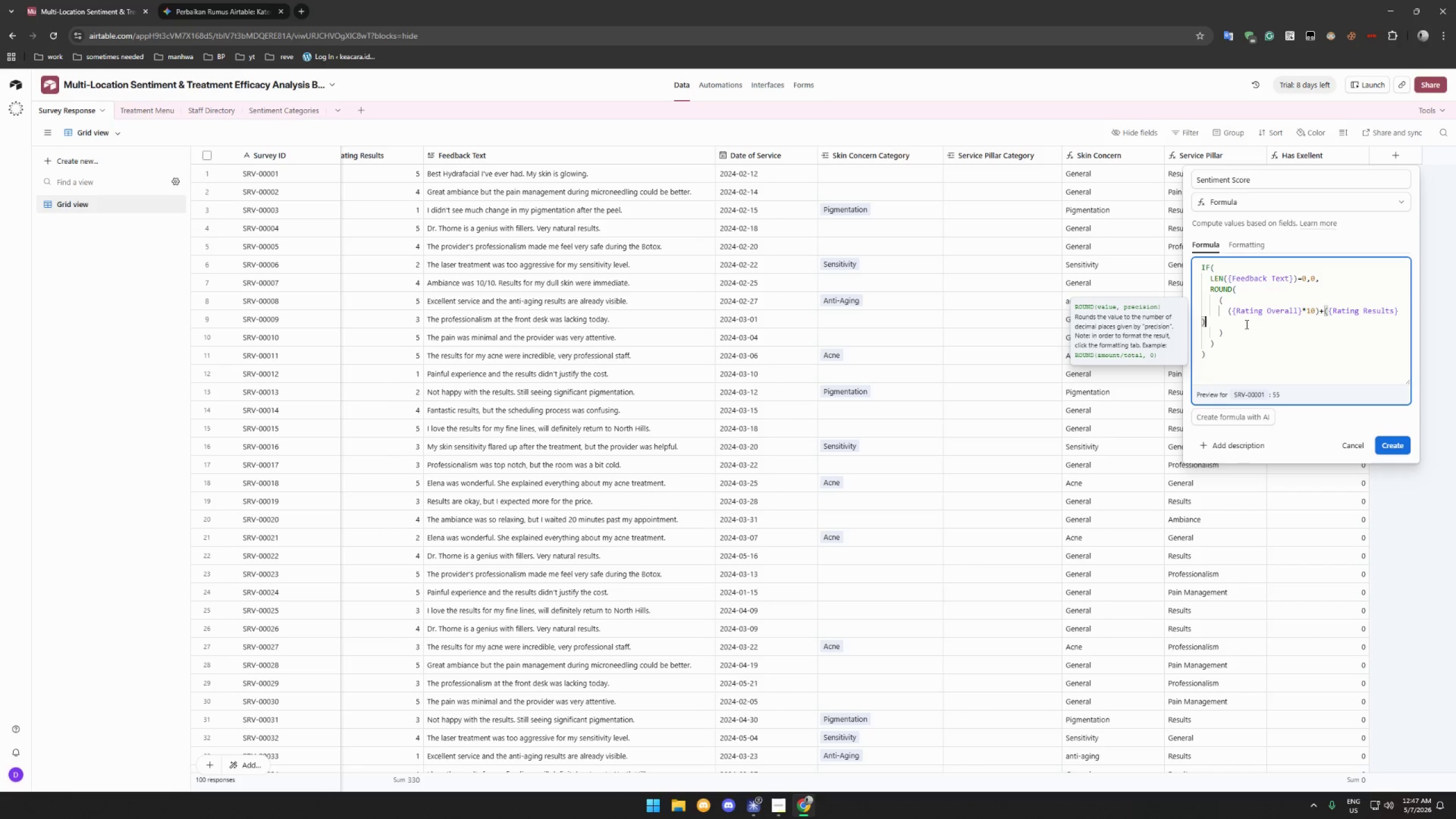 
key(ArrowLeft)
 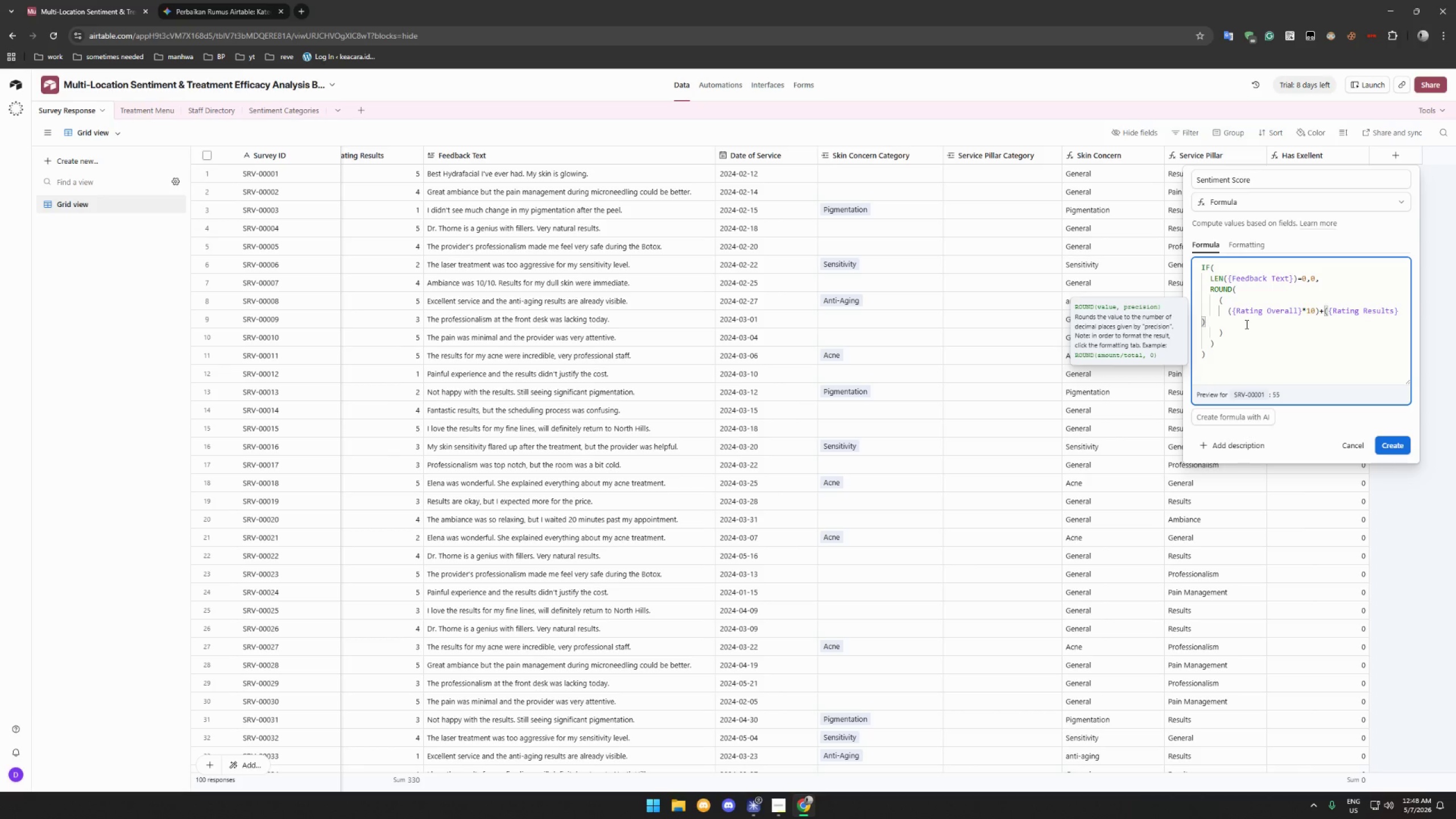 
key(ArrowLeft)
 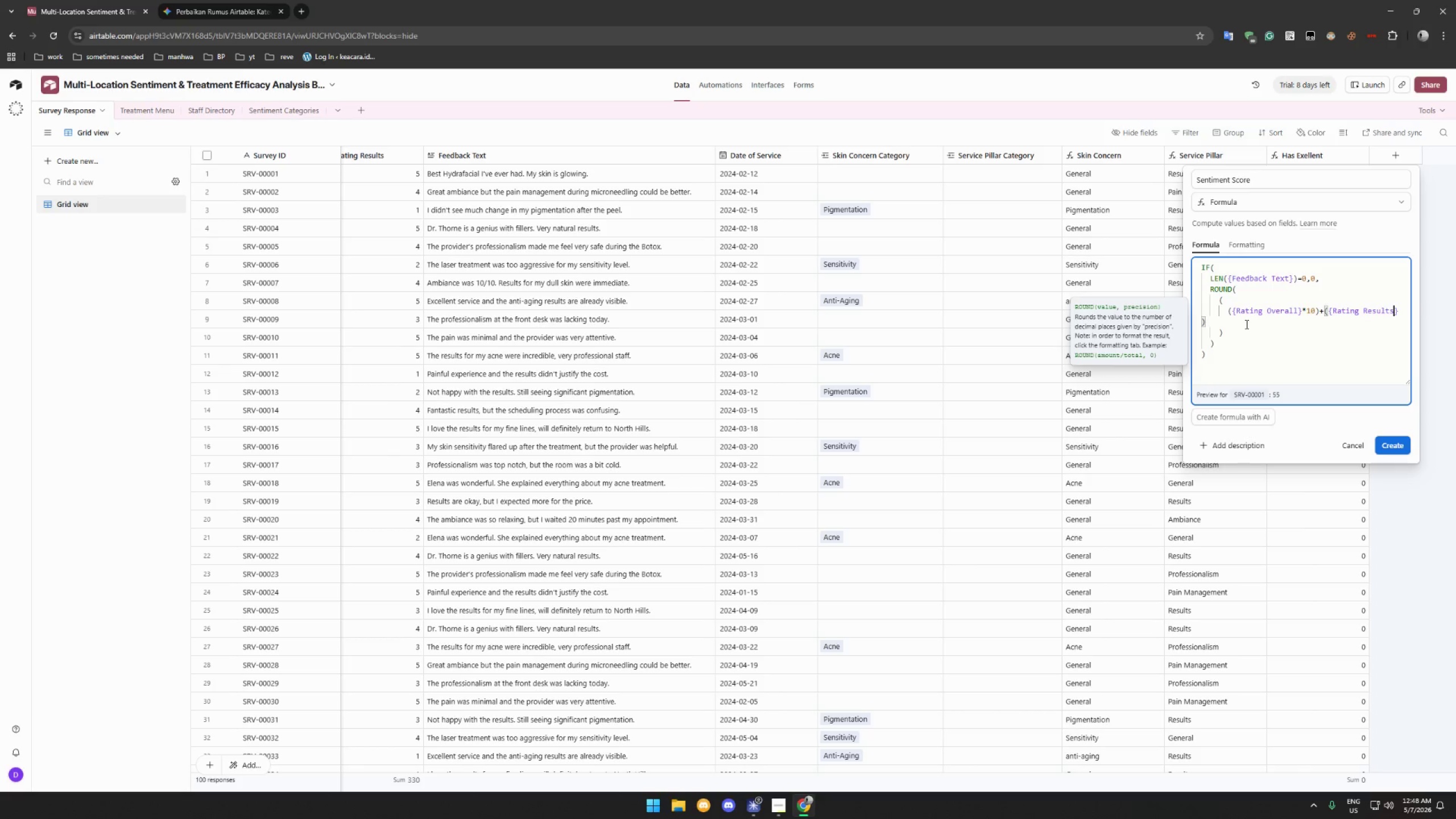 
key(ArrowRight)
 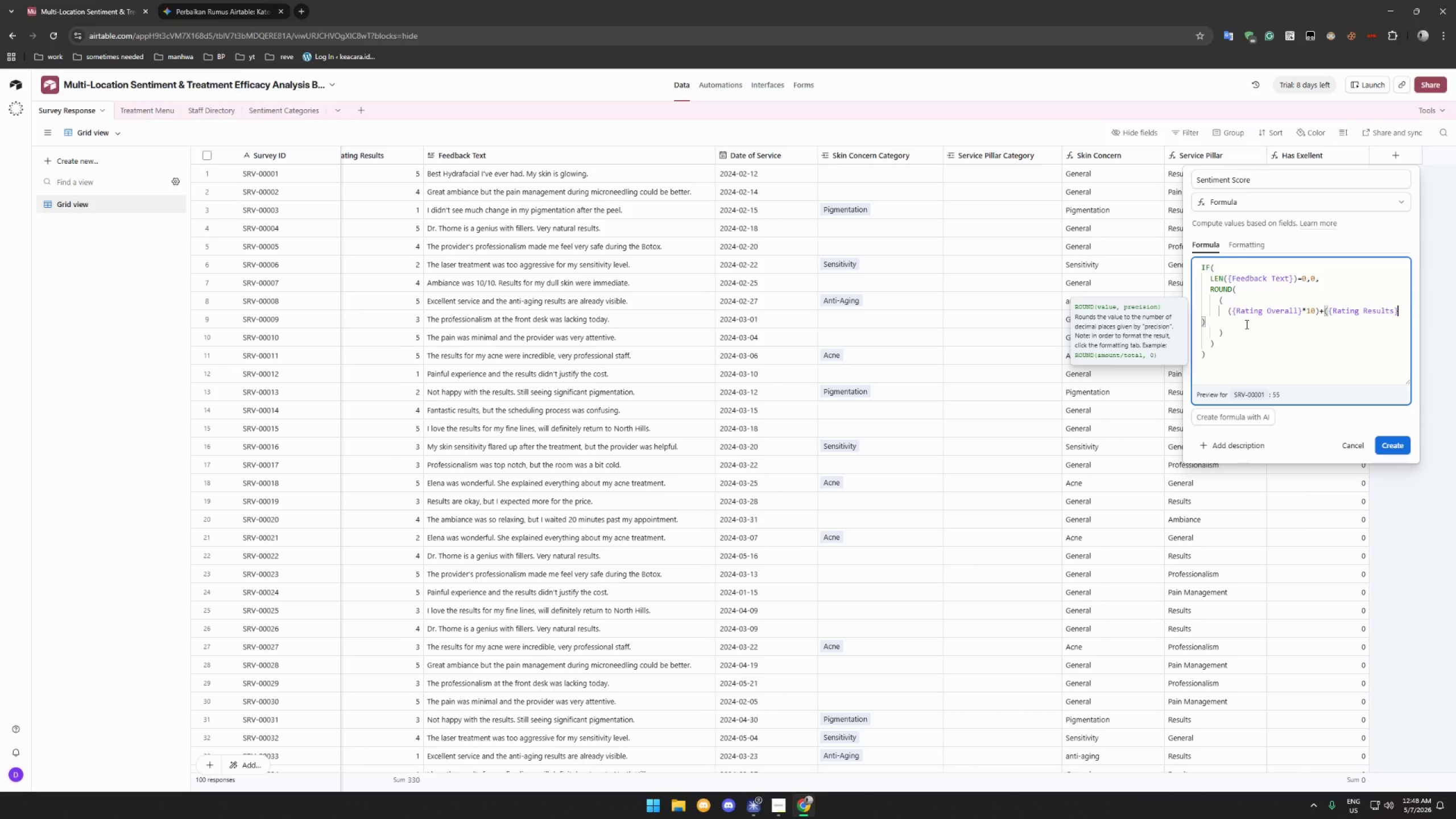 
key(ArrowRight)
 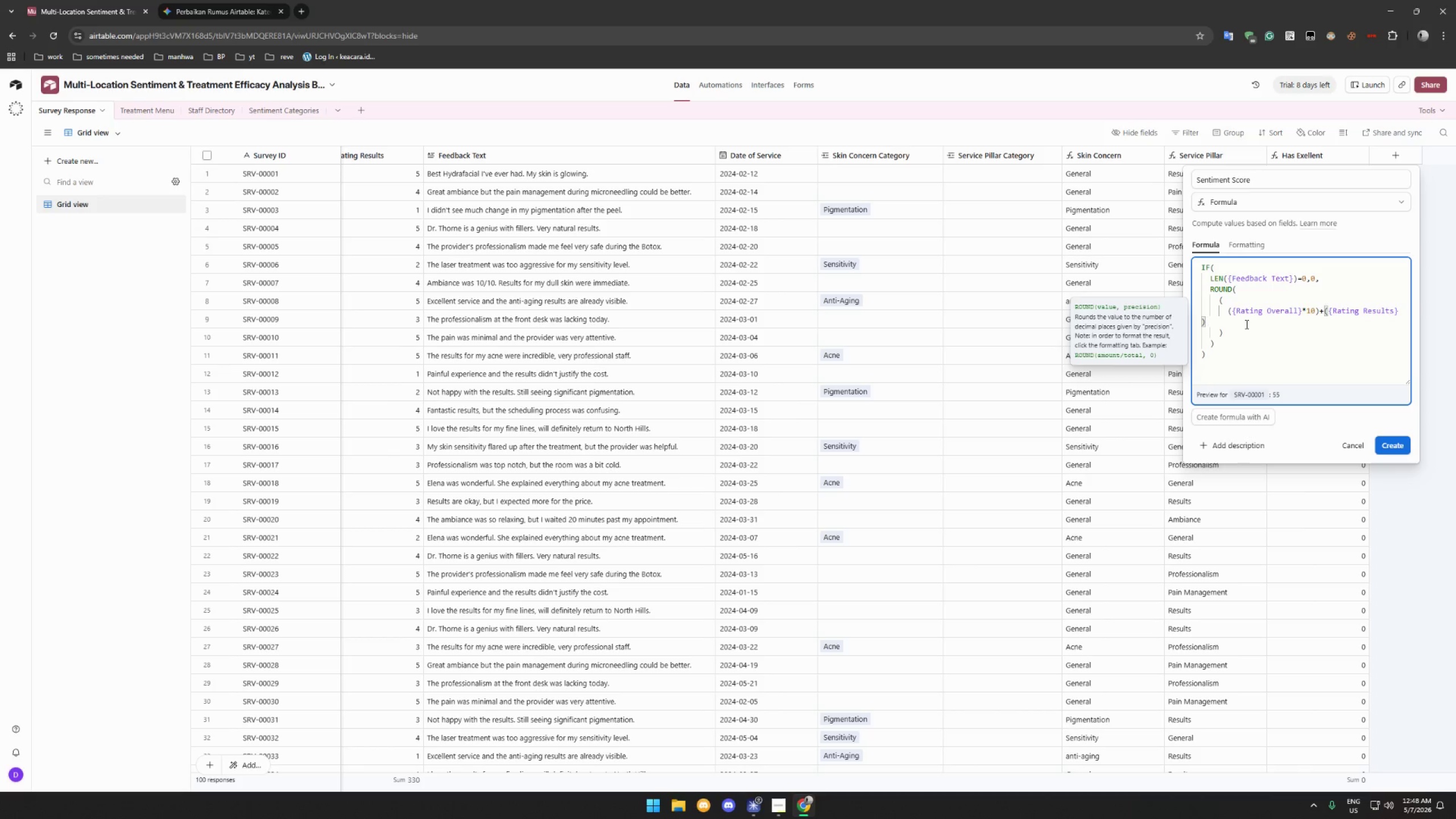 
key(ArrowLeft)
 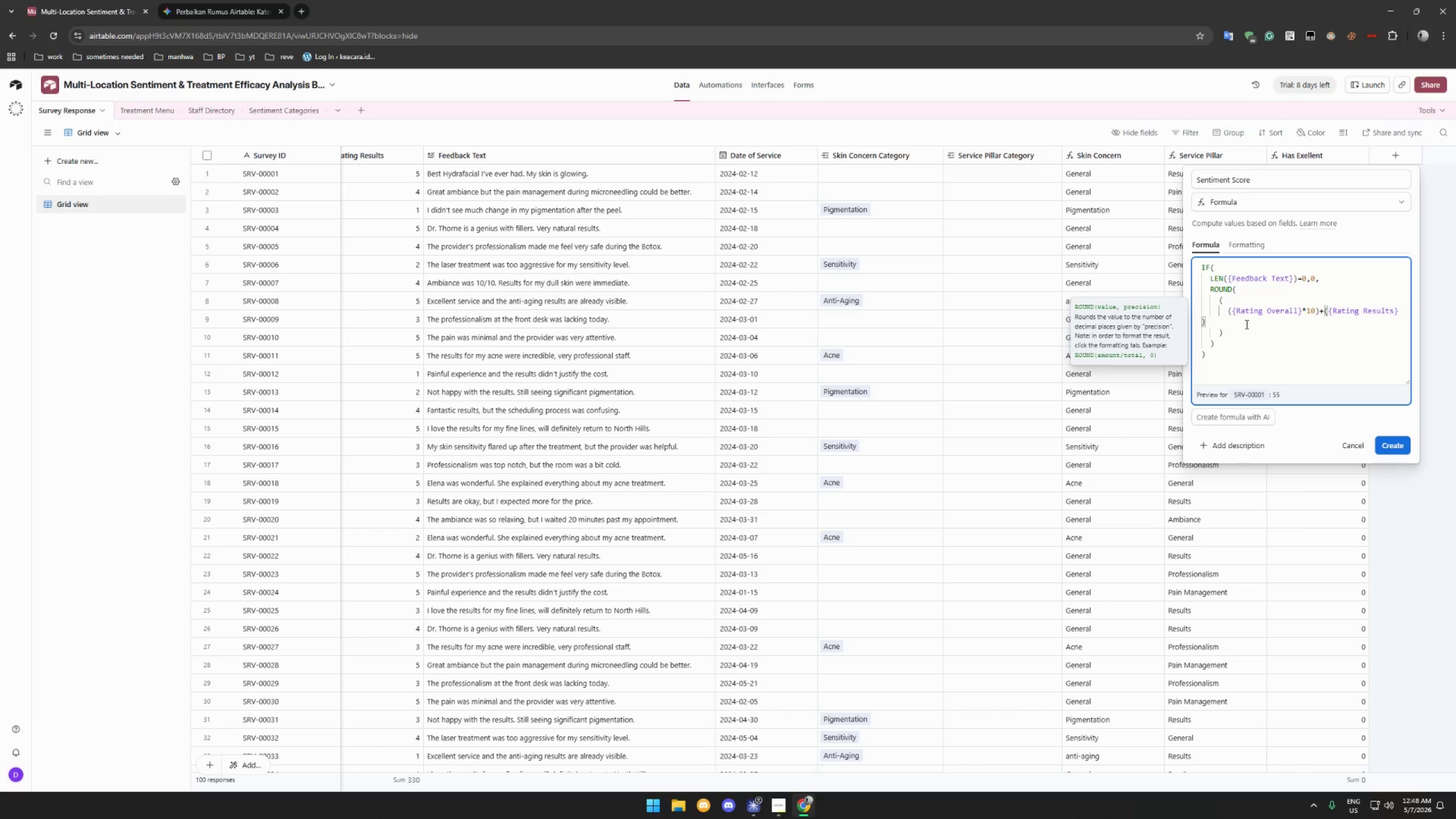 
type(*10)
 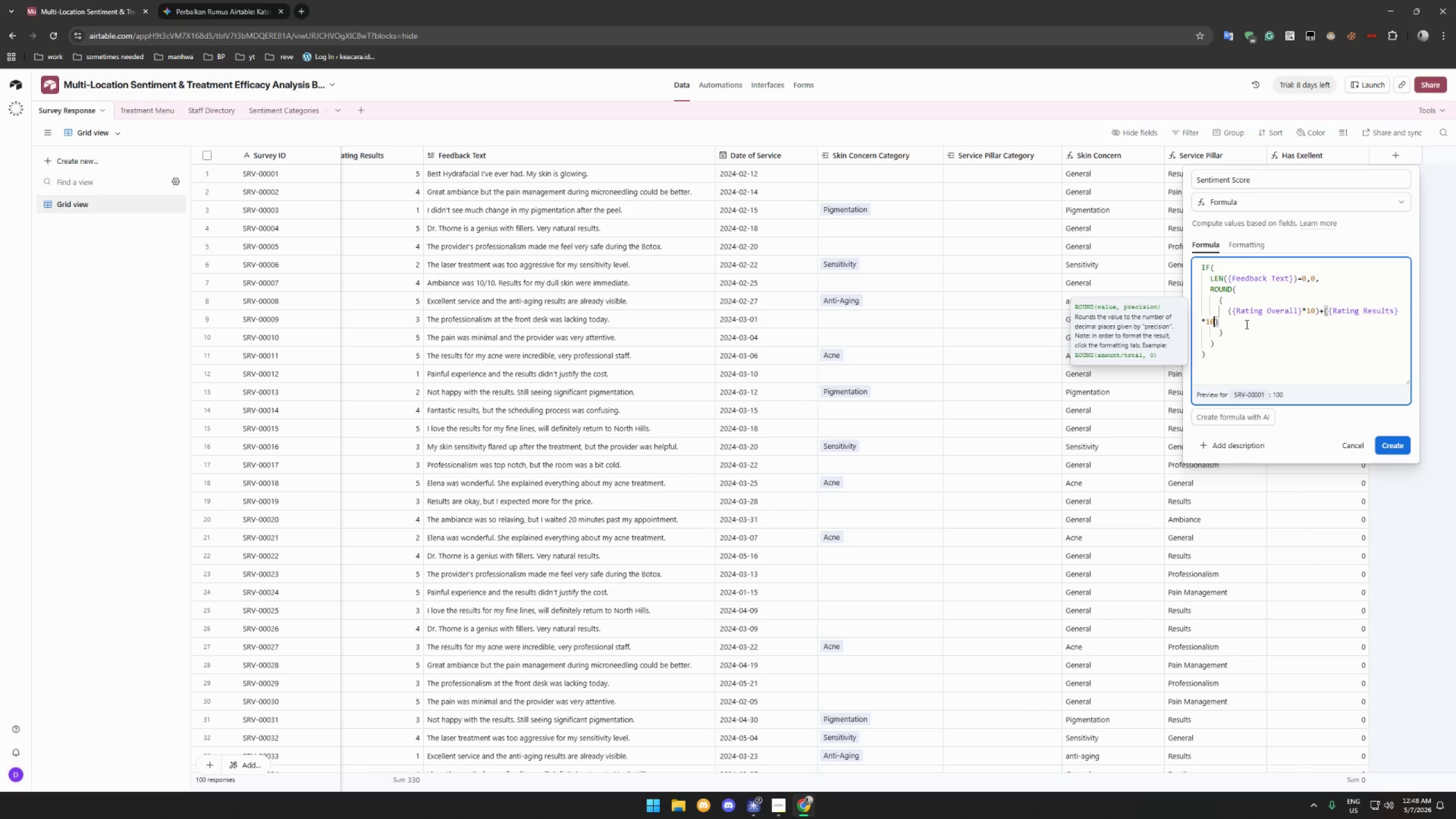 
key(ArrowRight)
 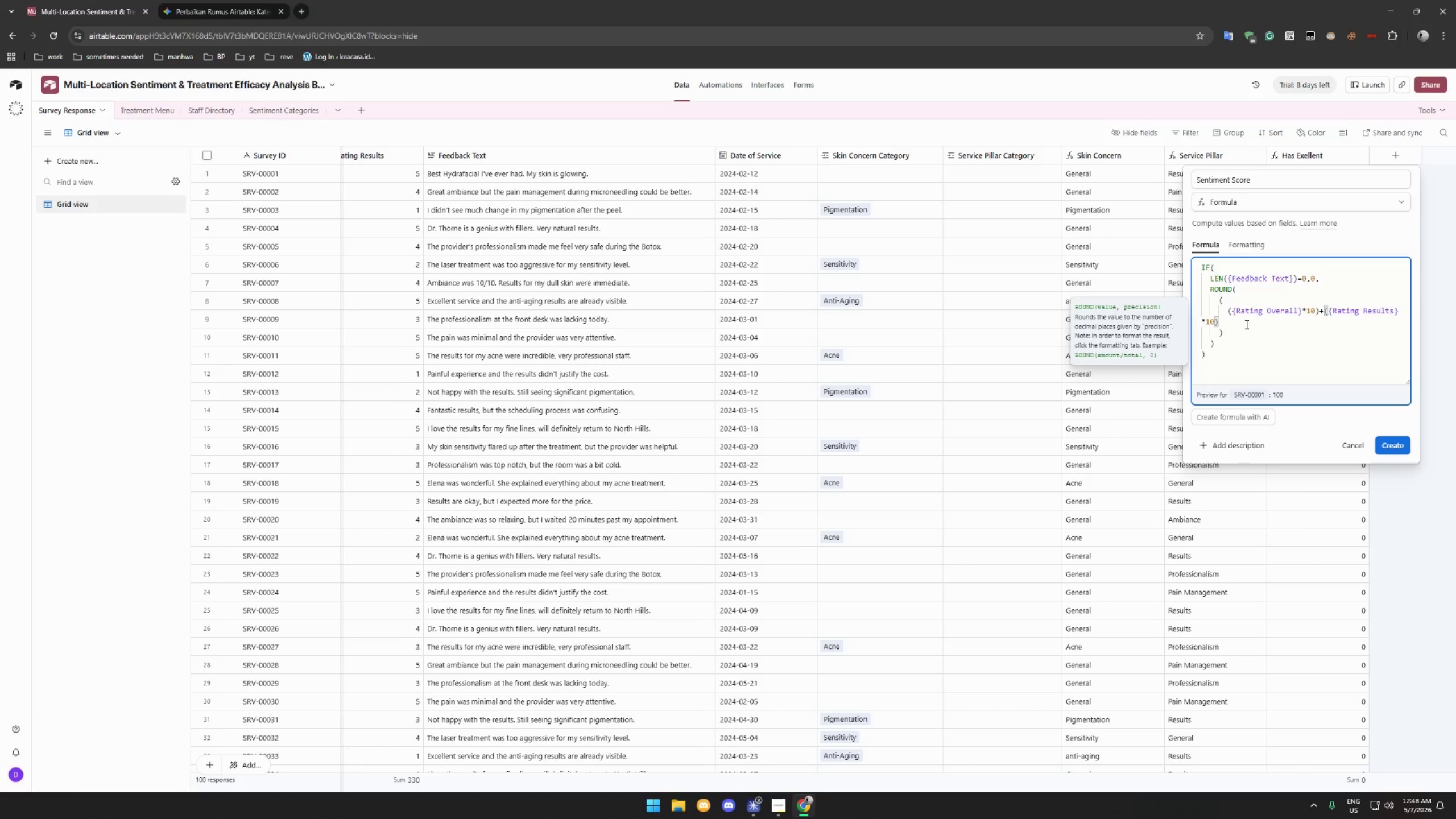 
type(+IF()
 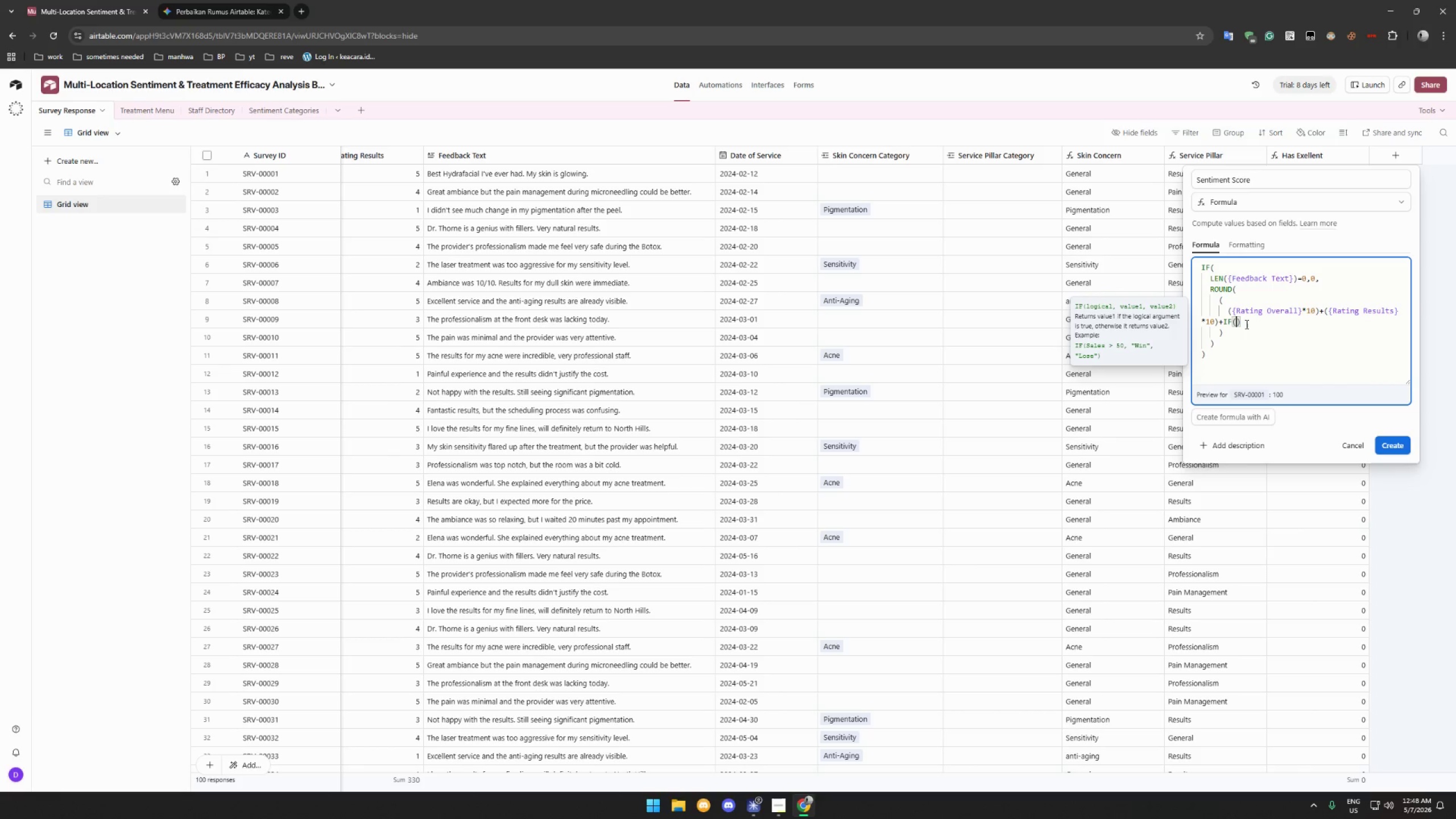 
type(FIND)
 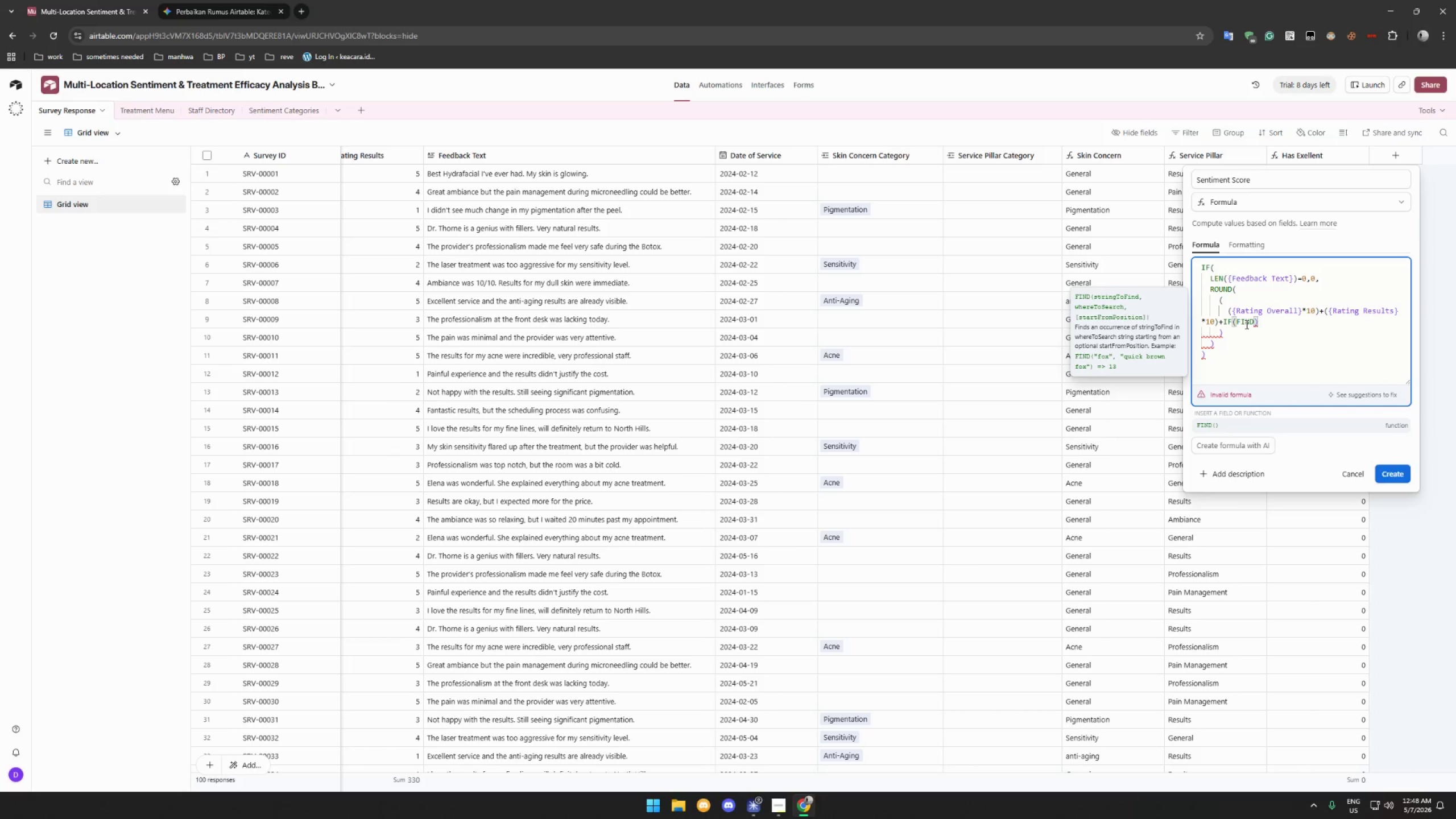 
hold_key(key=ShiftRight, duration=0.88)
 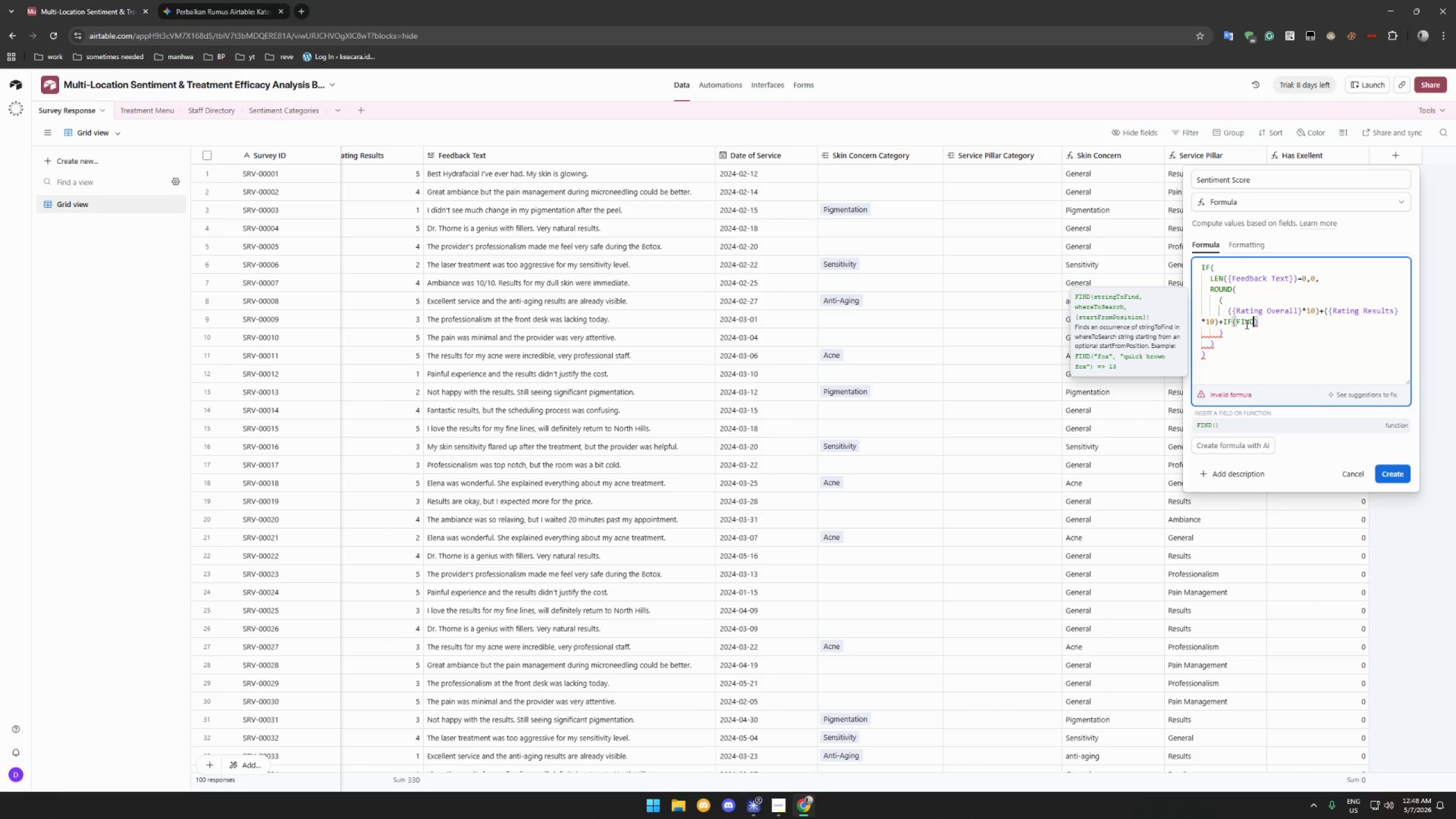 
type(("exe)
key(Backspace)
type(cee)
key(Backspace)
type(llent)
 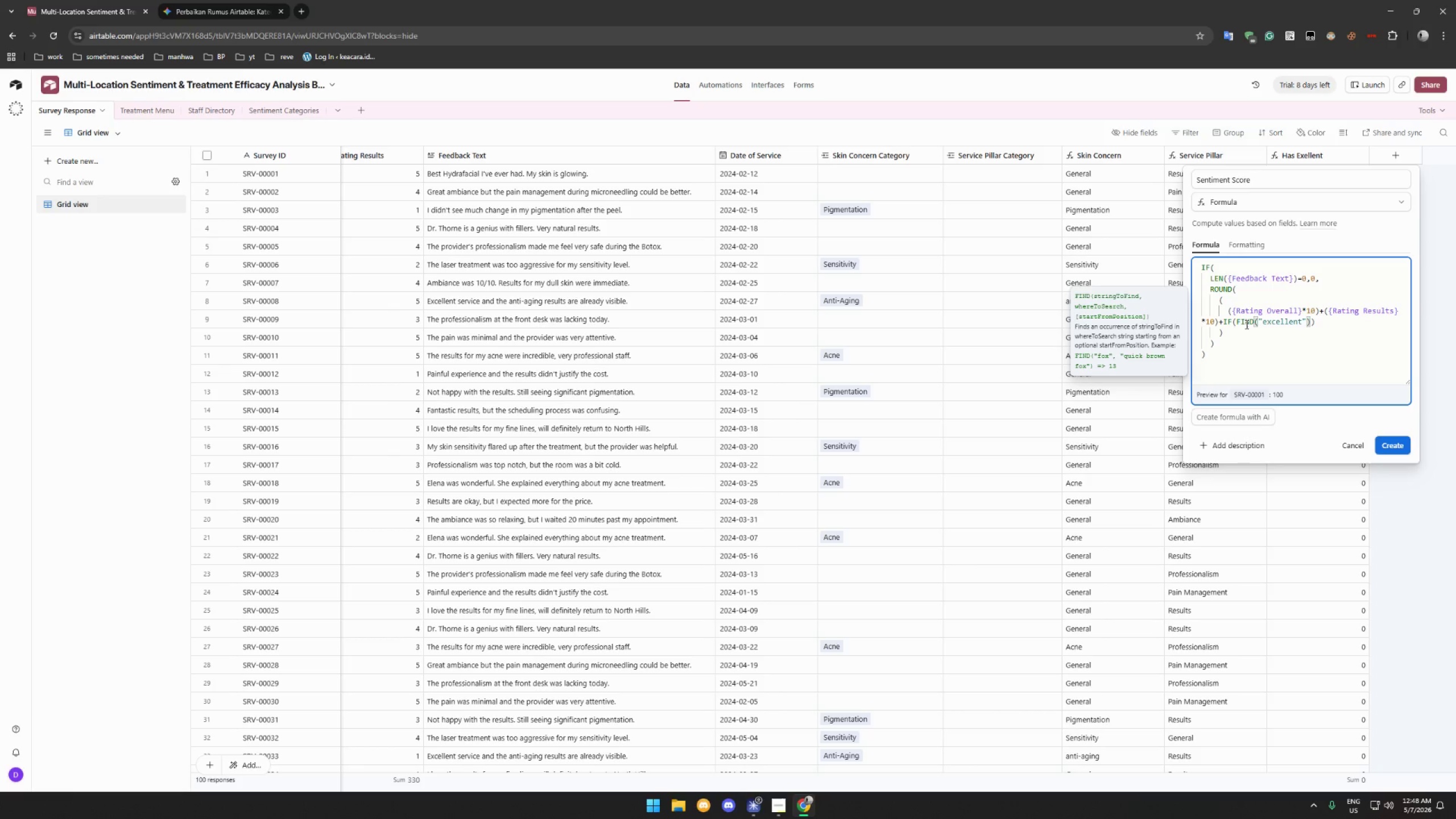 
hold_key(key=ControlLeft, duration=0.69)
 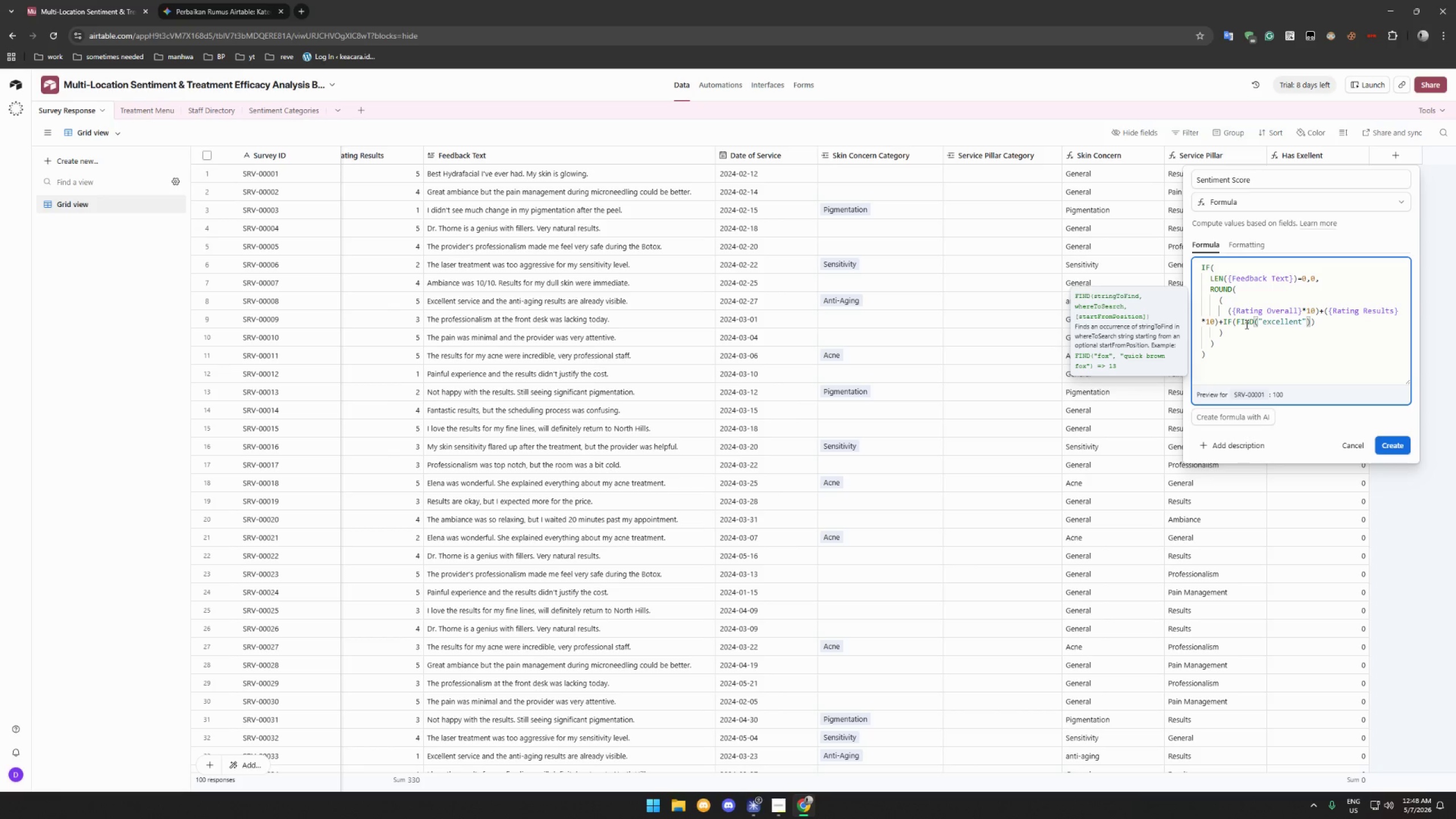 
key(Control+A)
 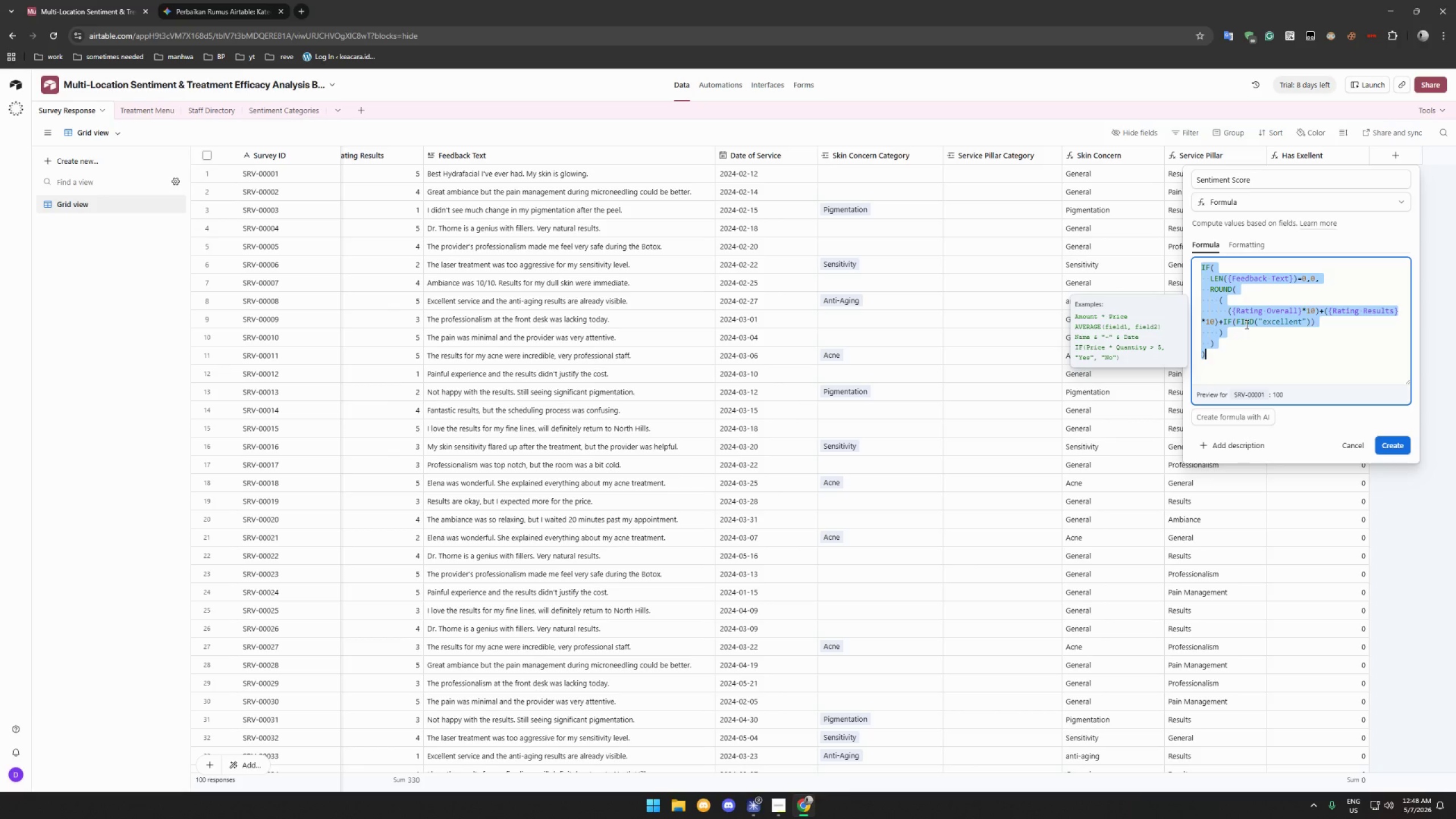 
key(Control+X)
 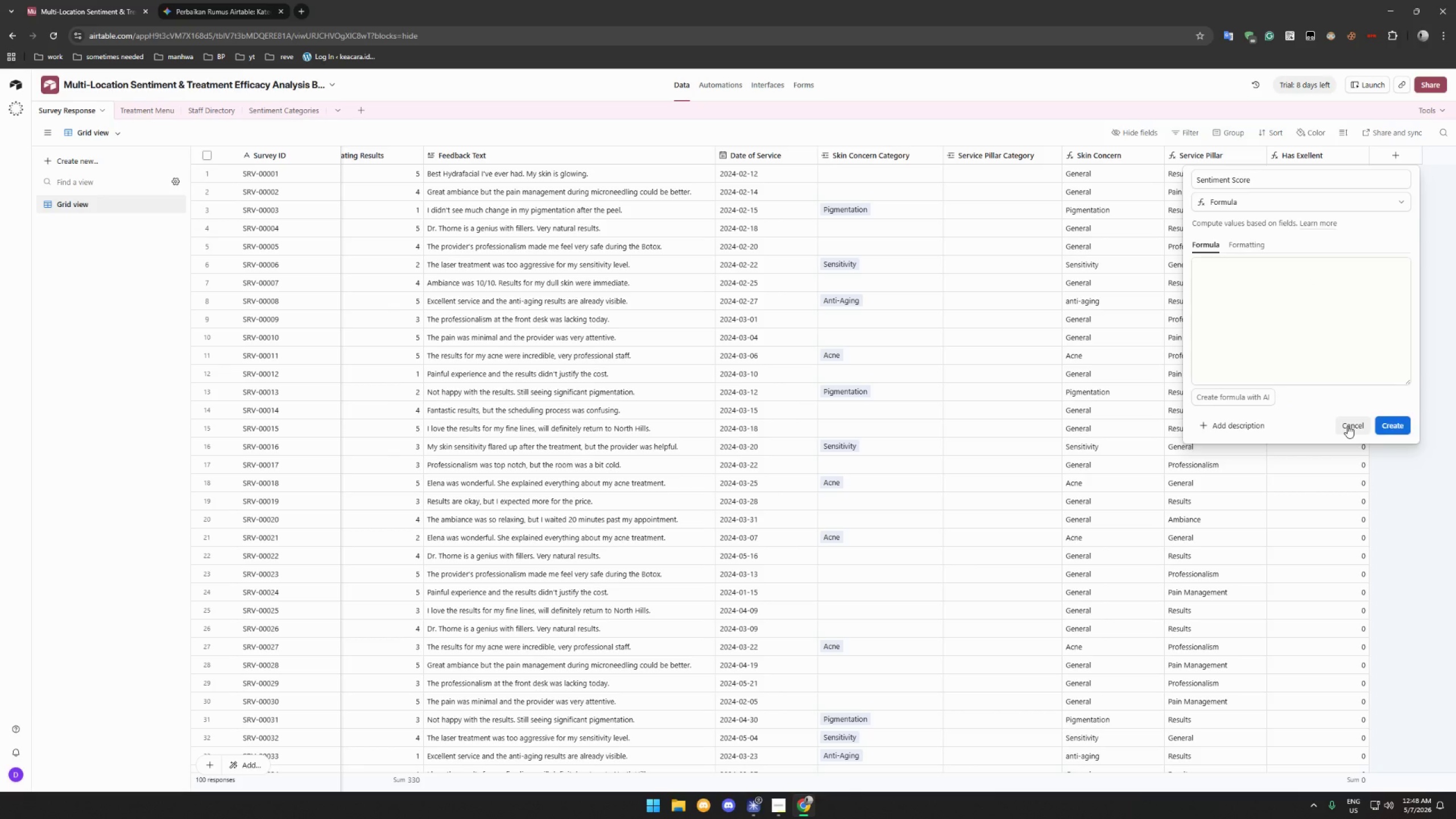 
left_click([1347, 425])
 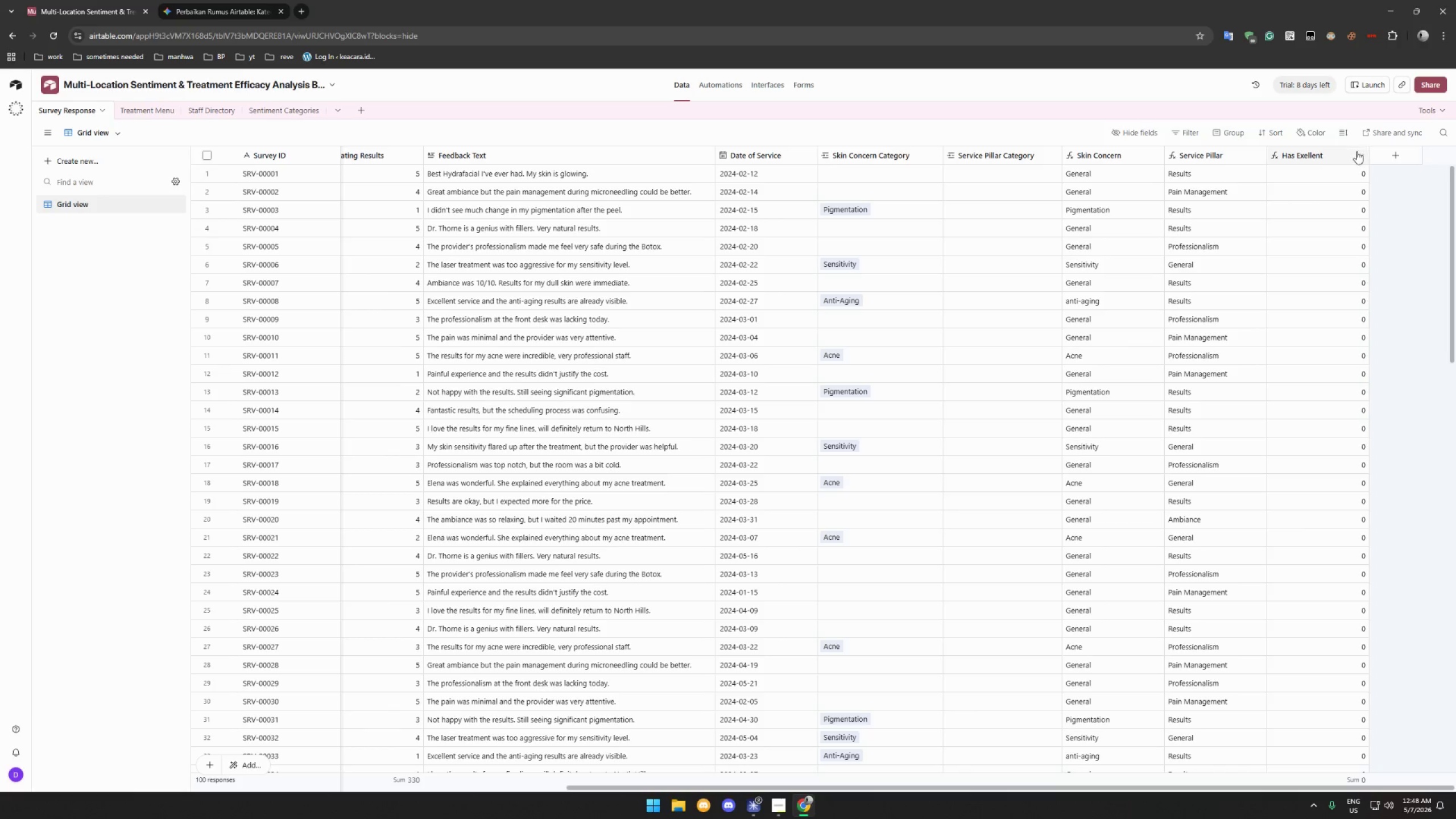 
left_click([1356, 152])
 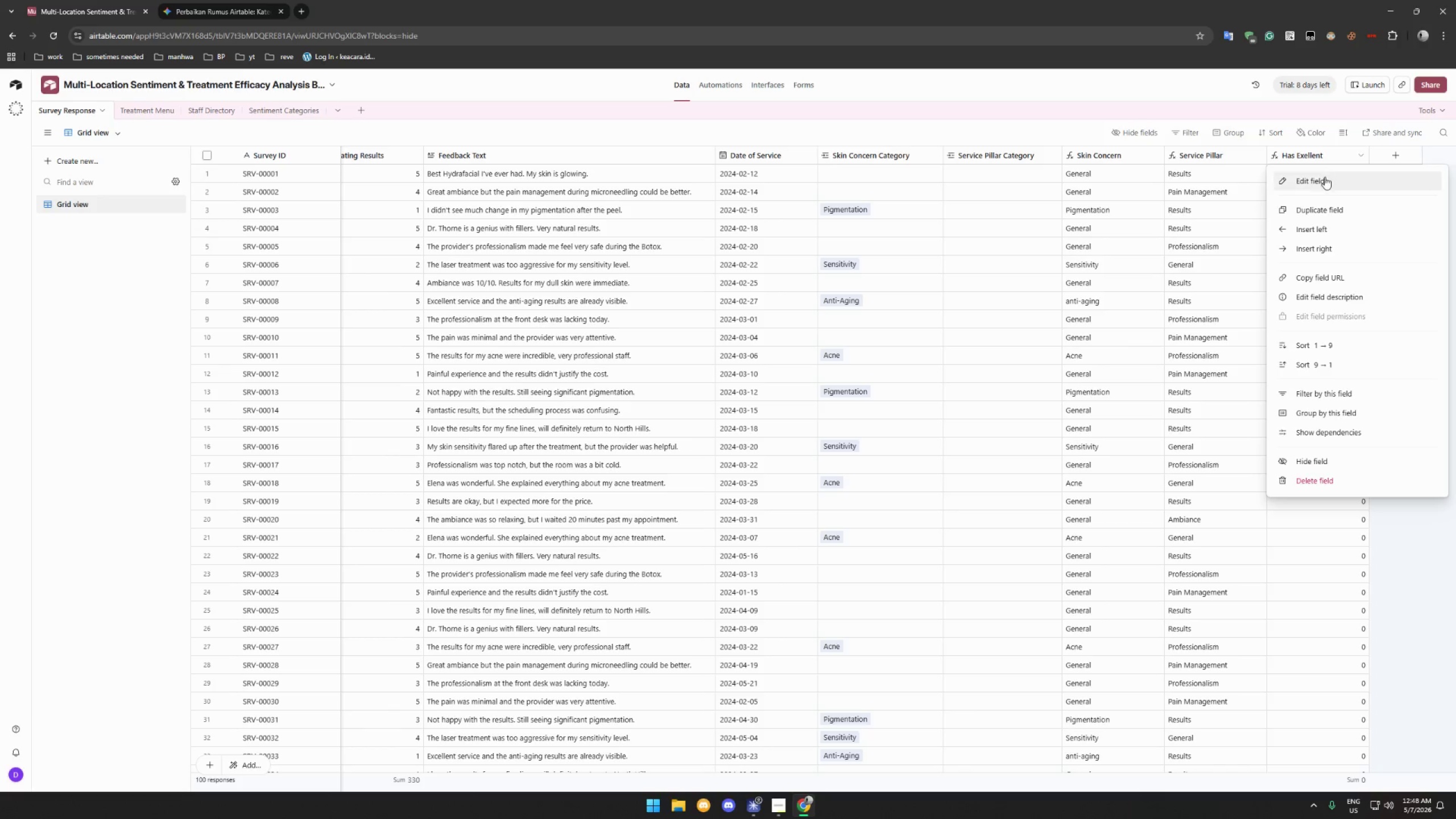 
left_click([1325, 177])
 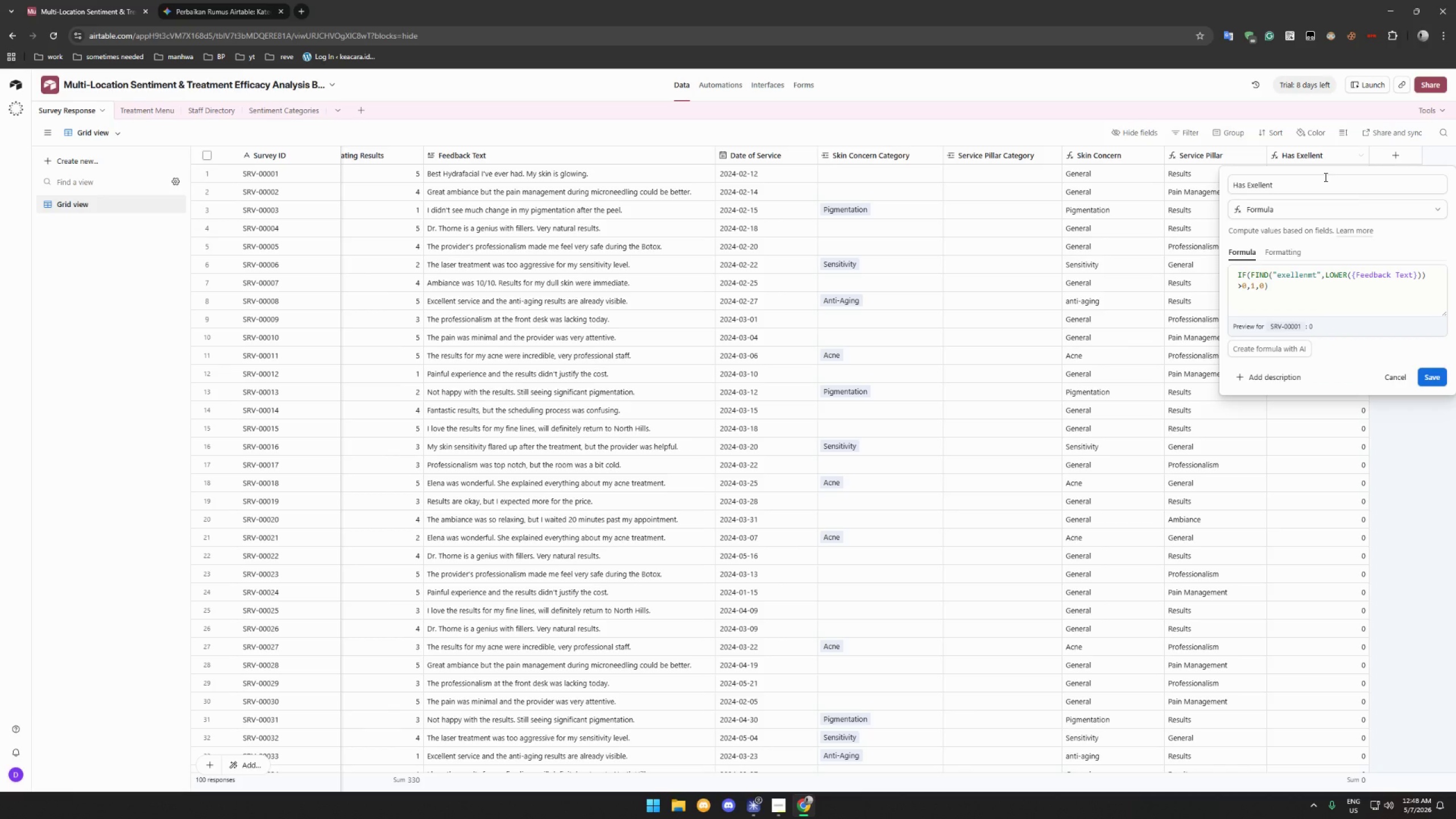 
left_click([1286, 274])
 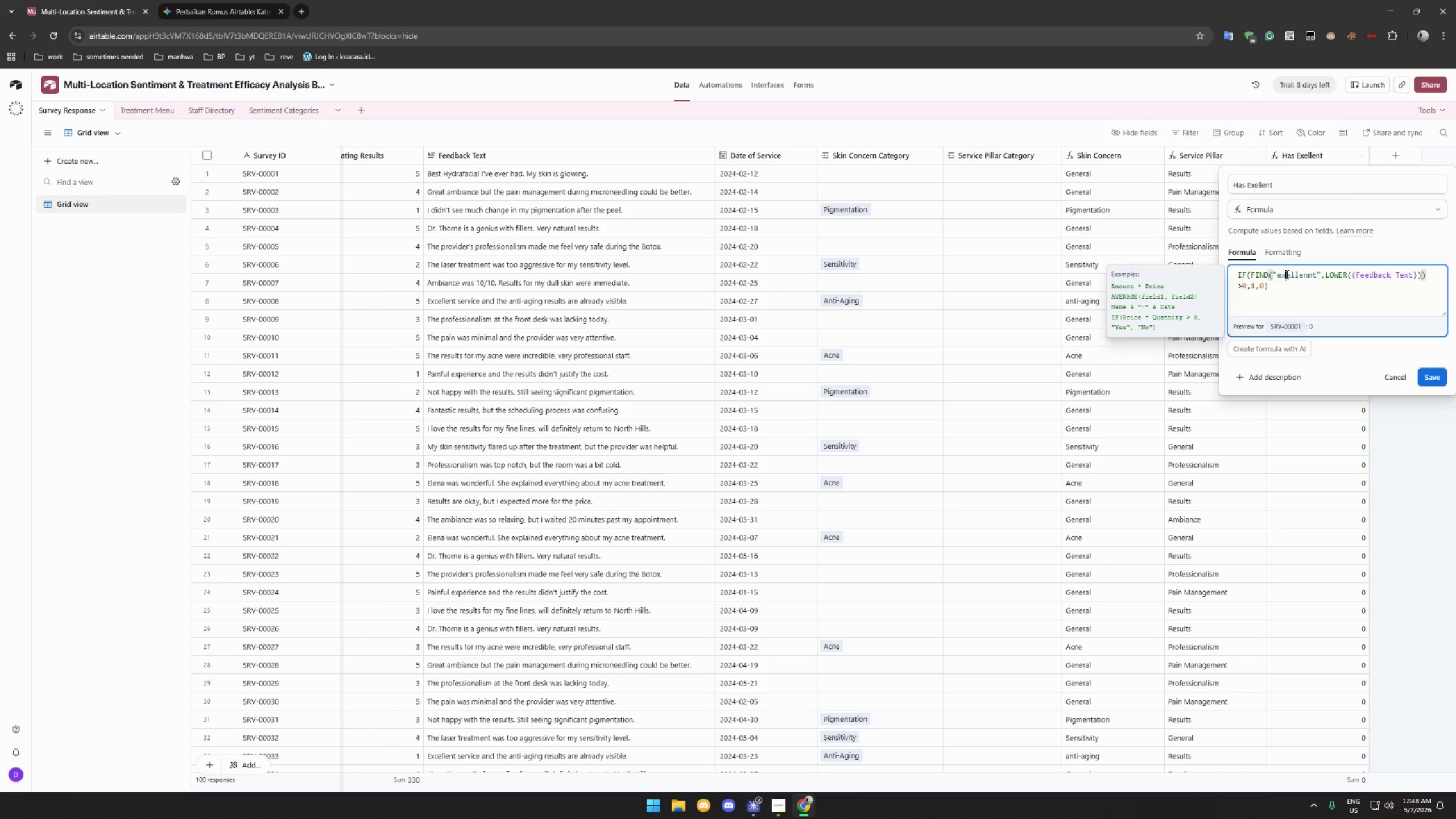 
key(C)
 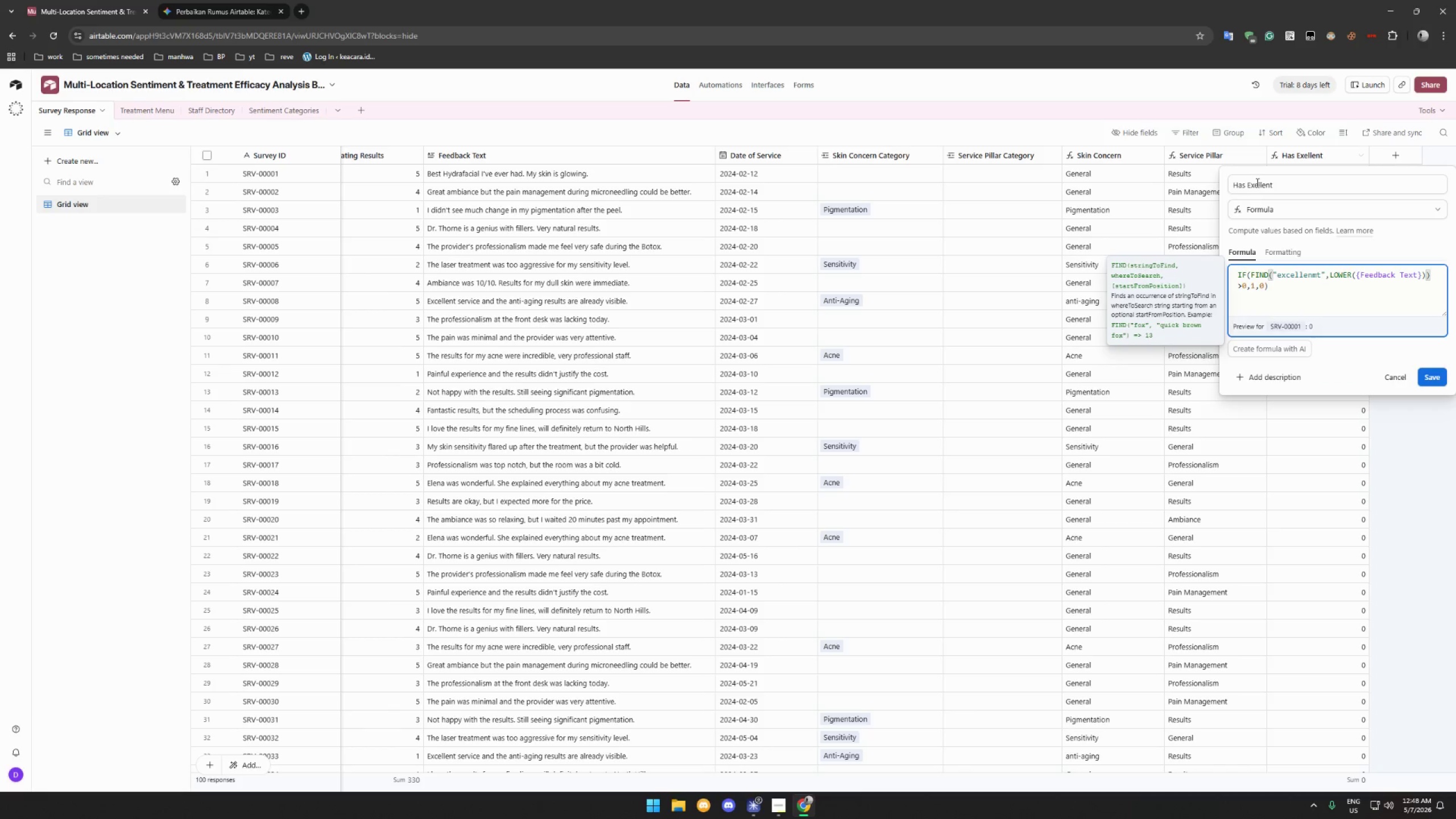 
left_click([1256, 181])
 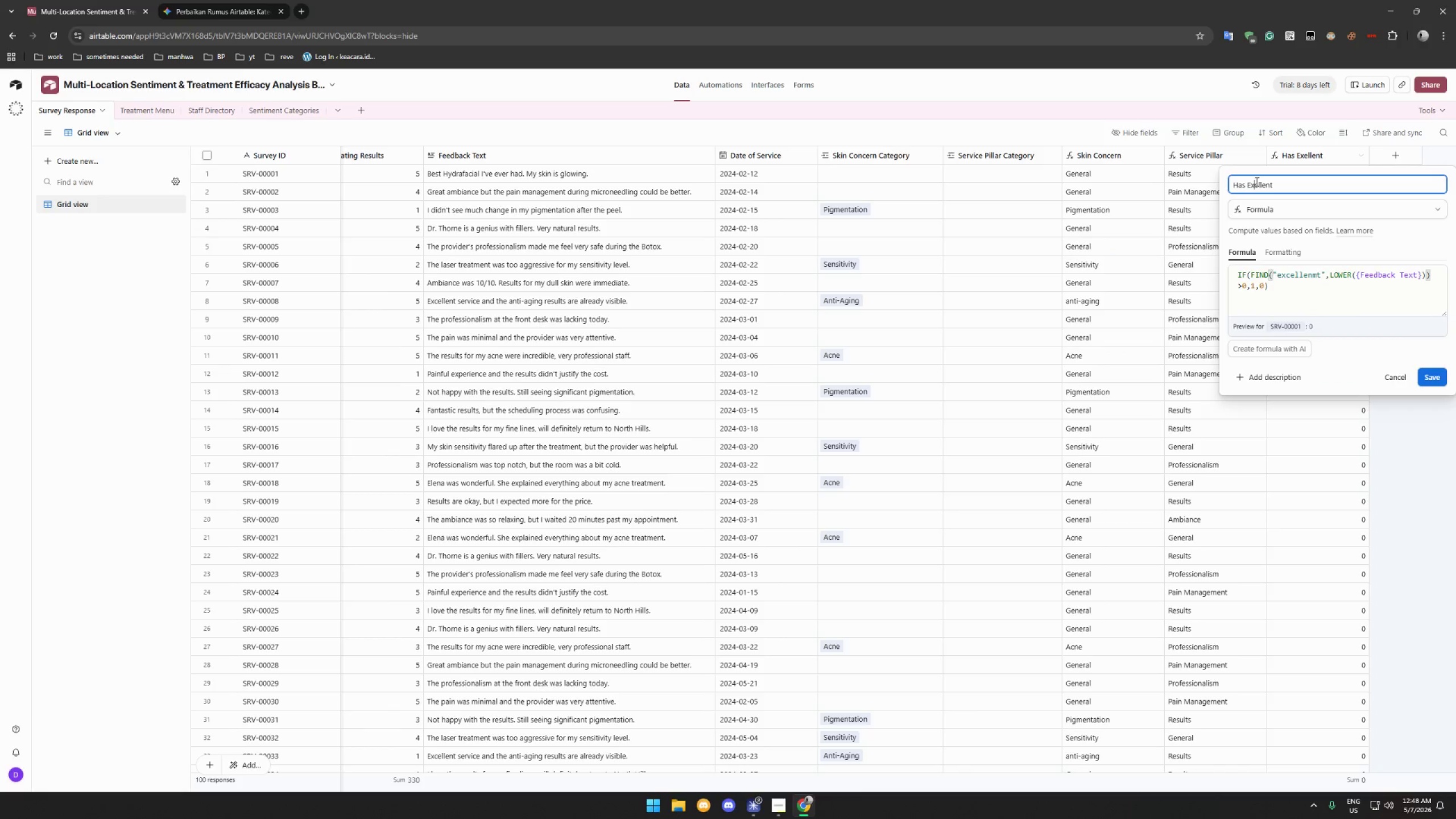 
key(C)
 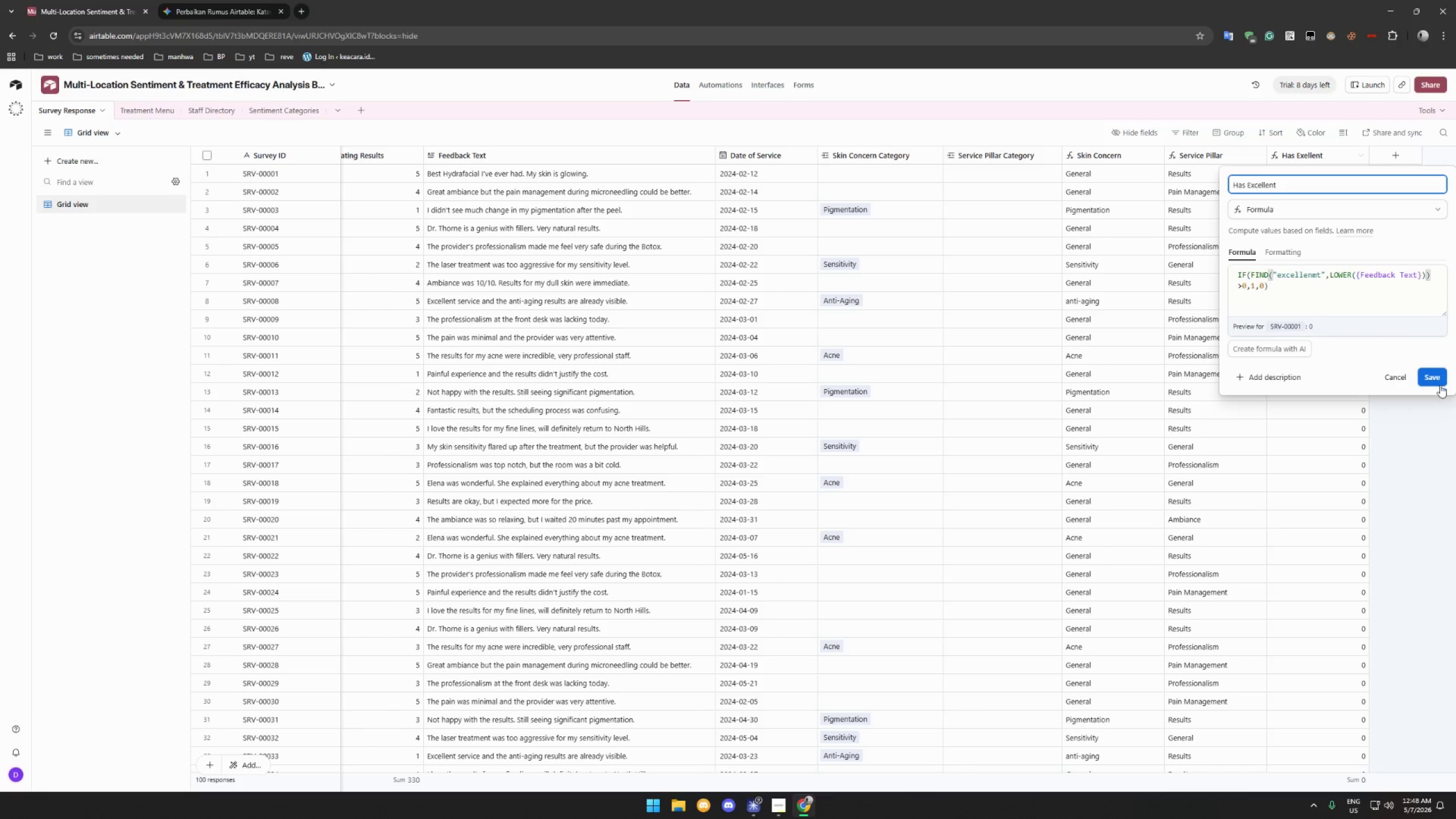 
left_click([1432, 374])
 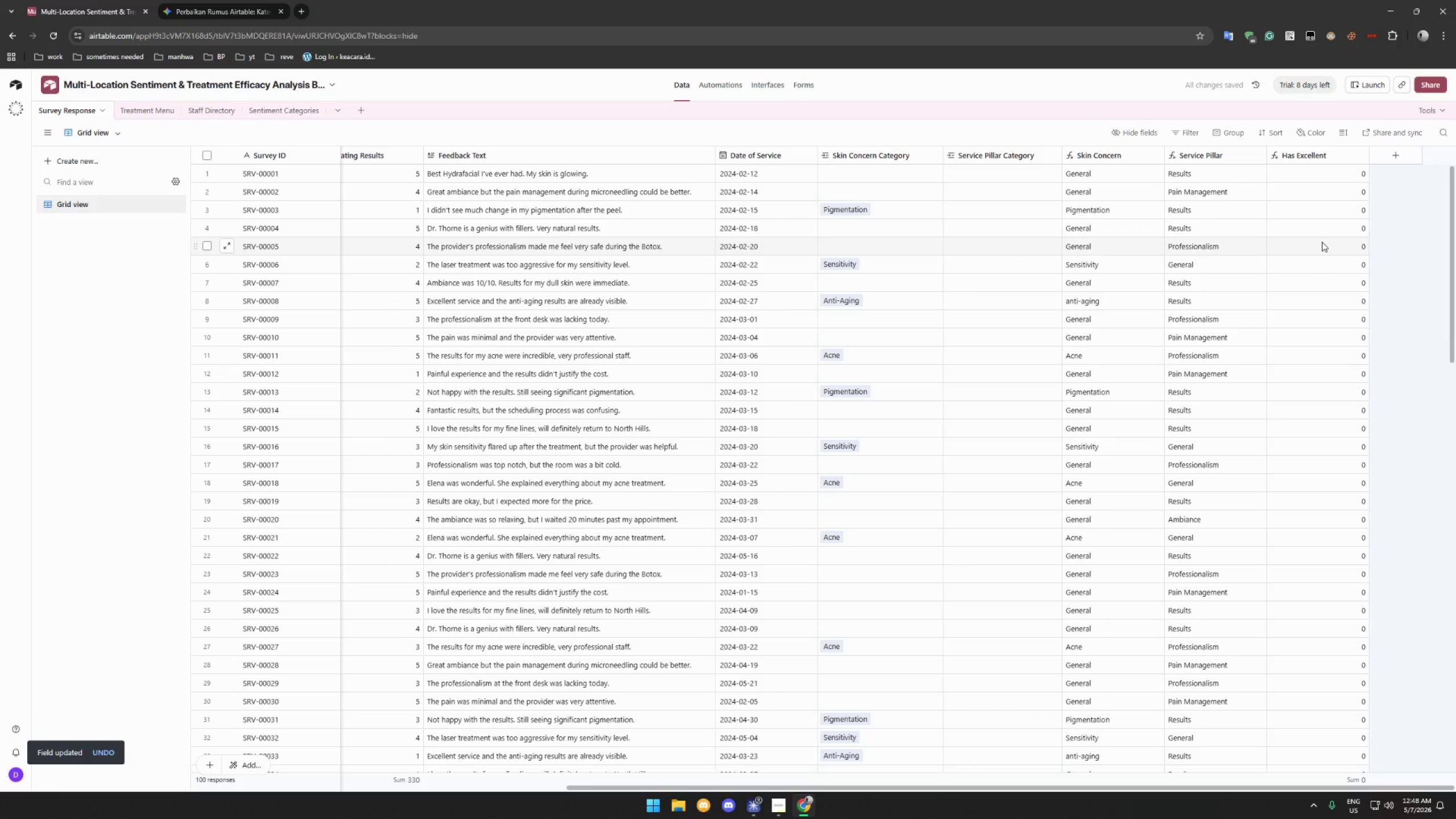 
wait(7.26)
 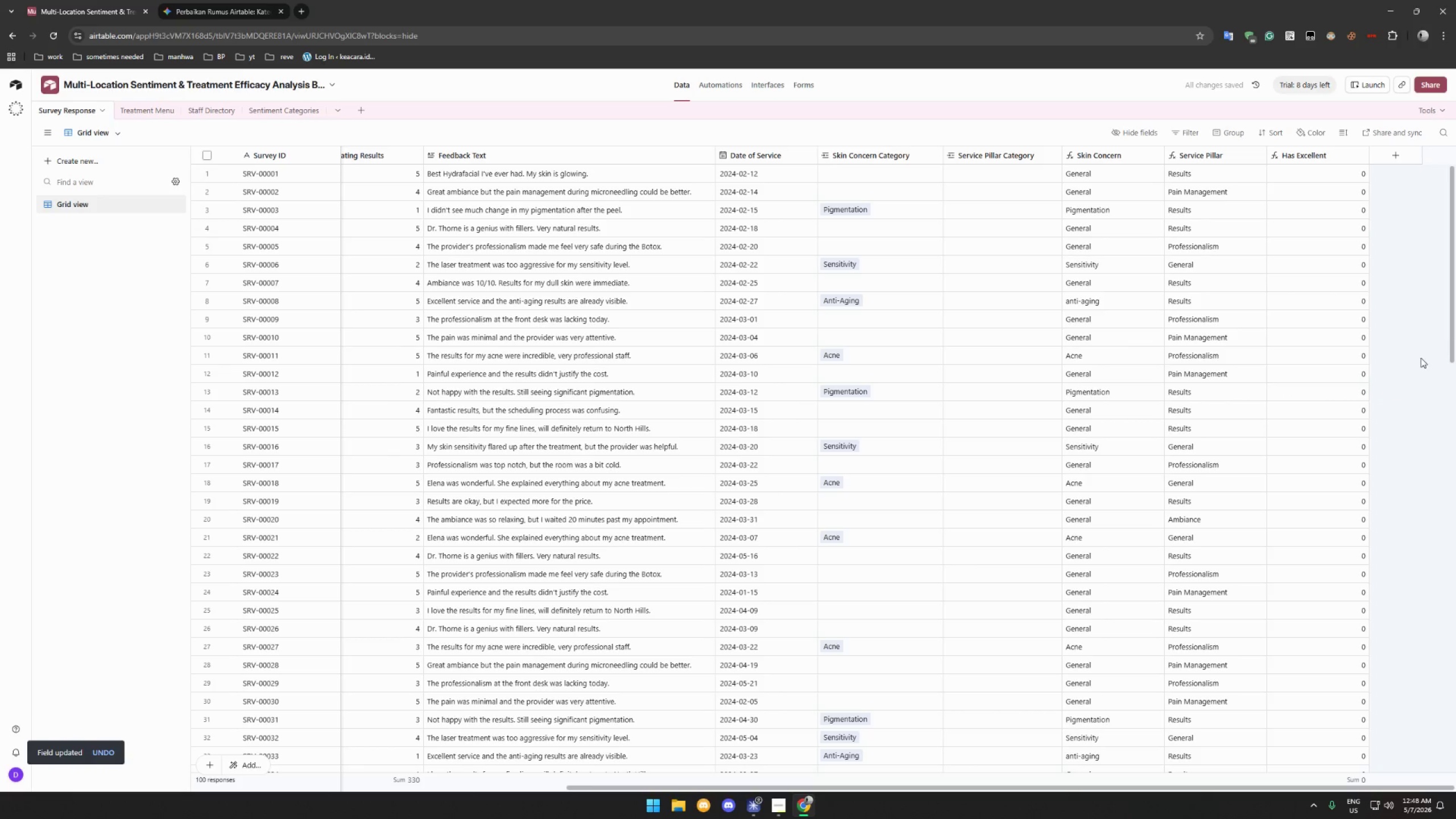 
left_click_drag(start_coordinate=[1454, 204], to_coordinate=[1455, 126])
 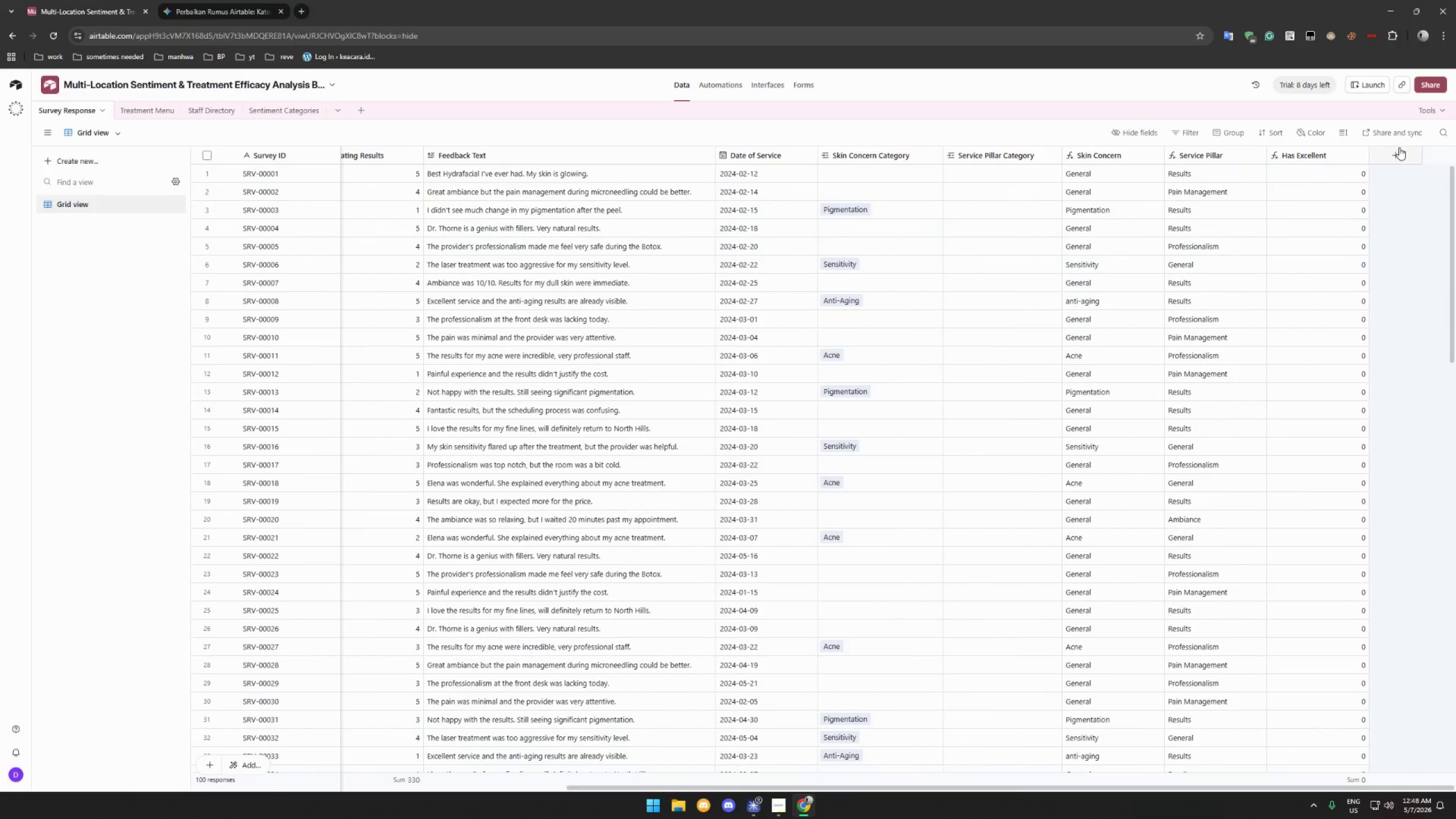 
left_click([1399, 154])
 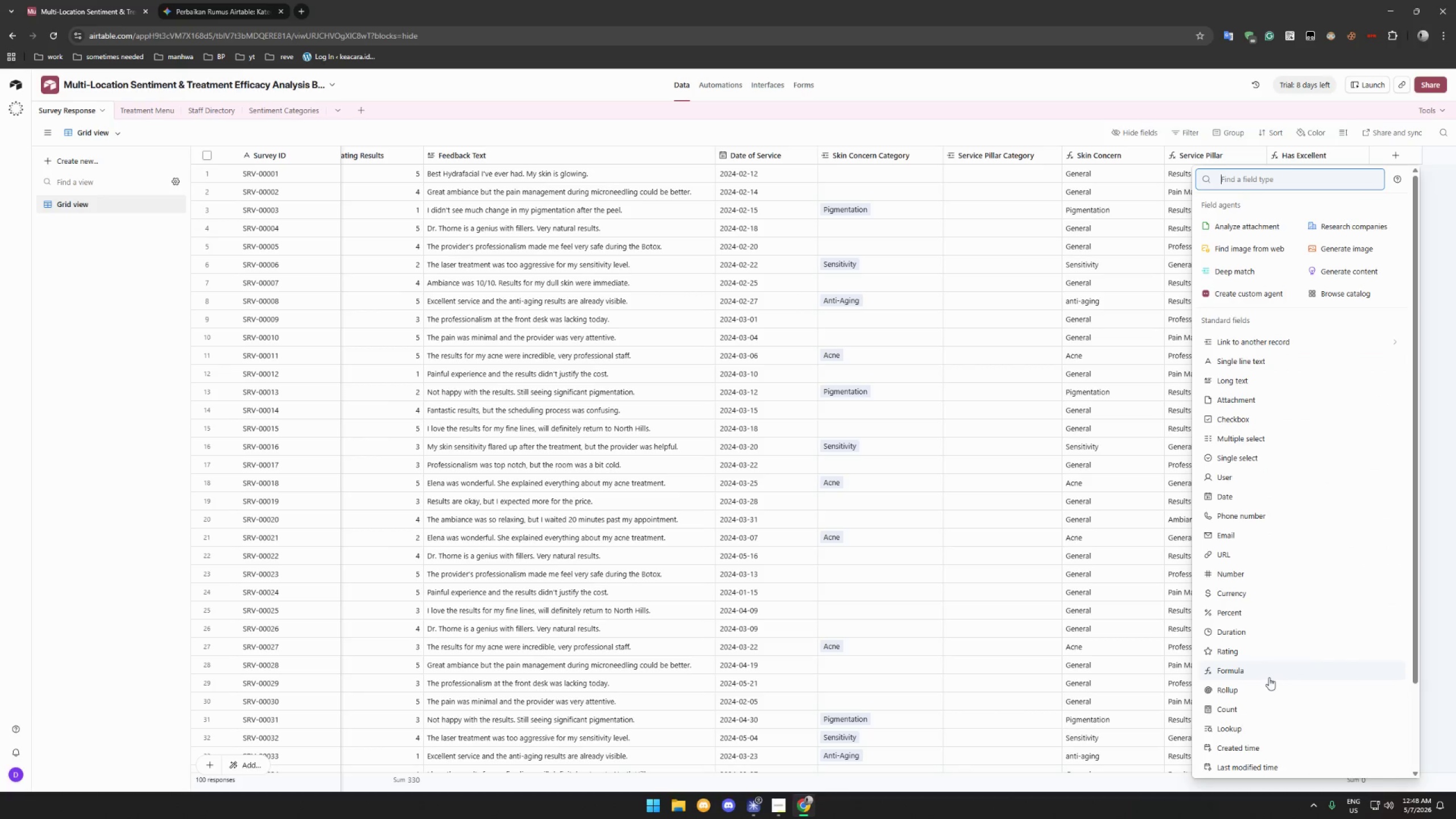 
left_click([1271, 675])
 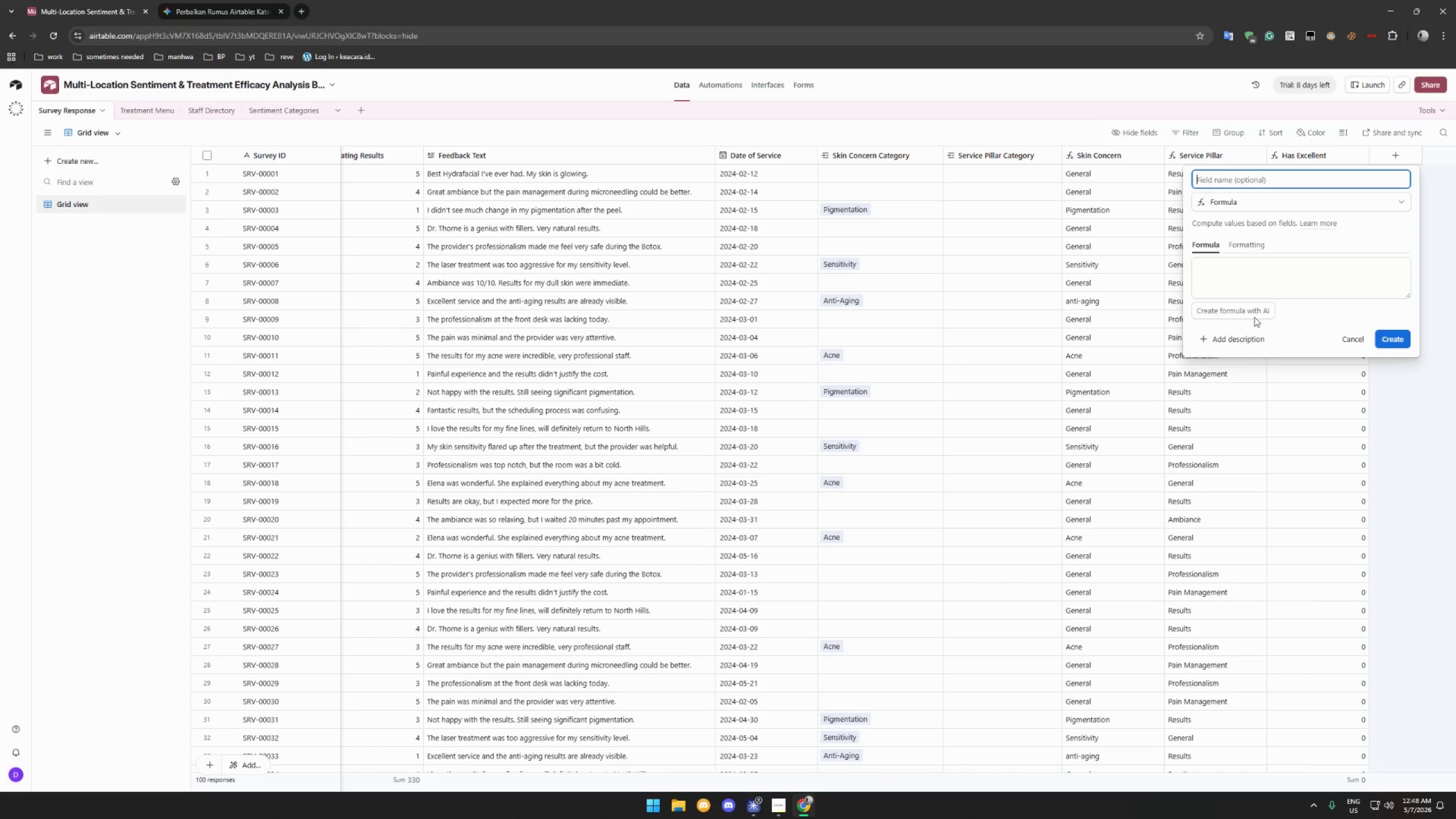 
left_click([1248, 280])
 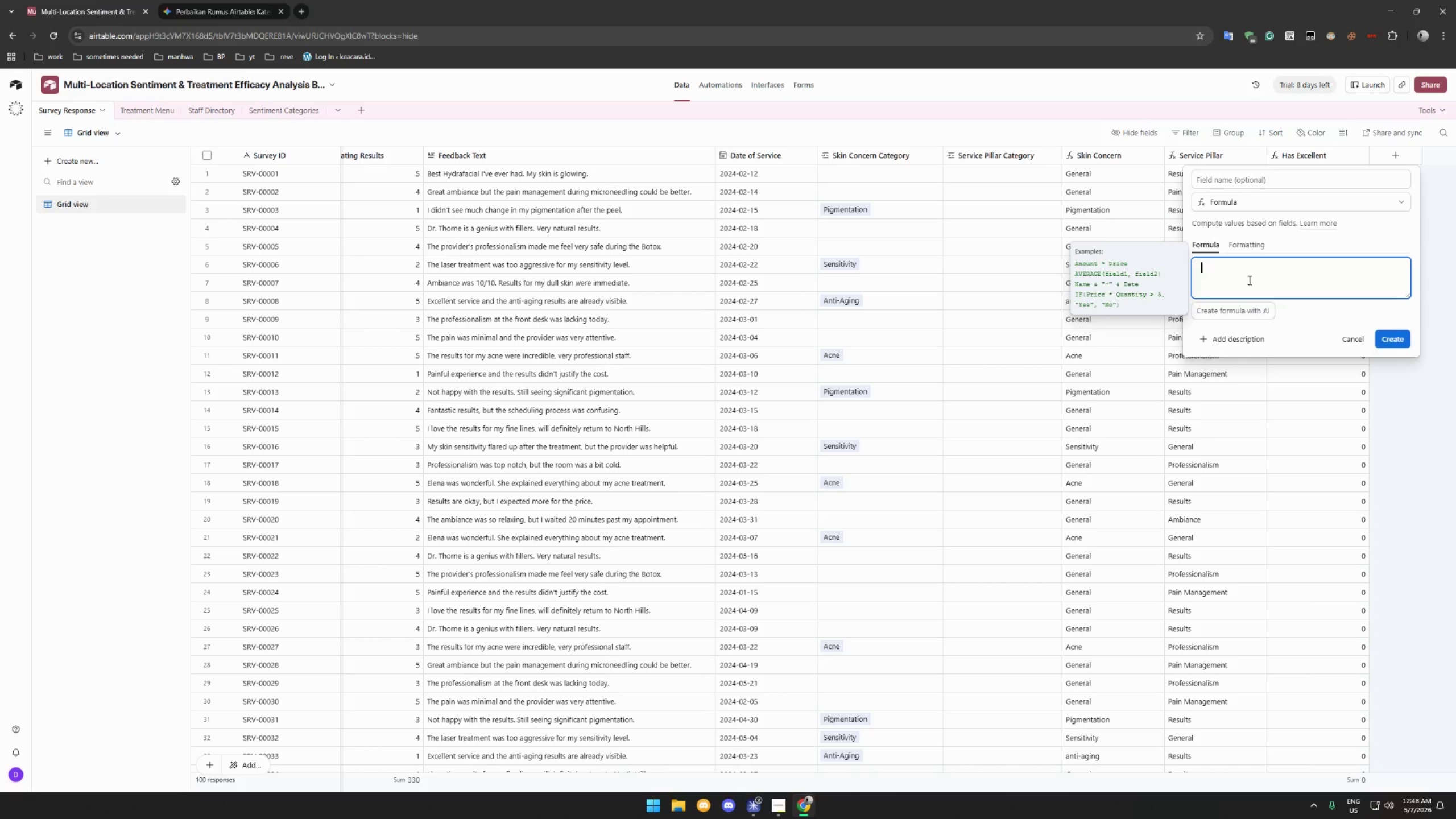 
key(Control+V)
 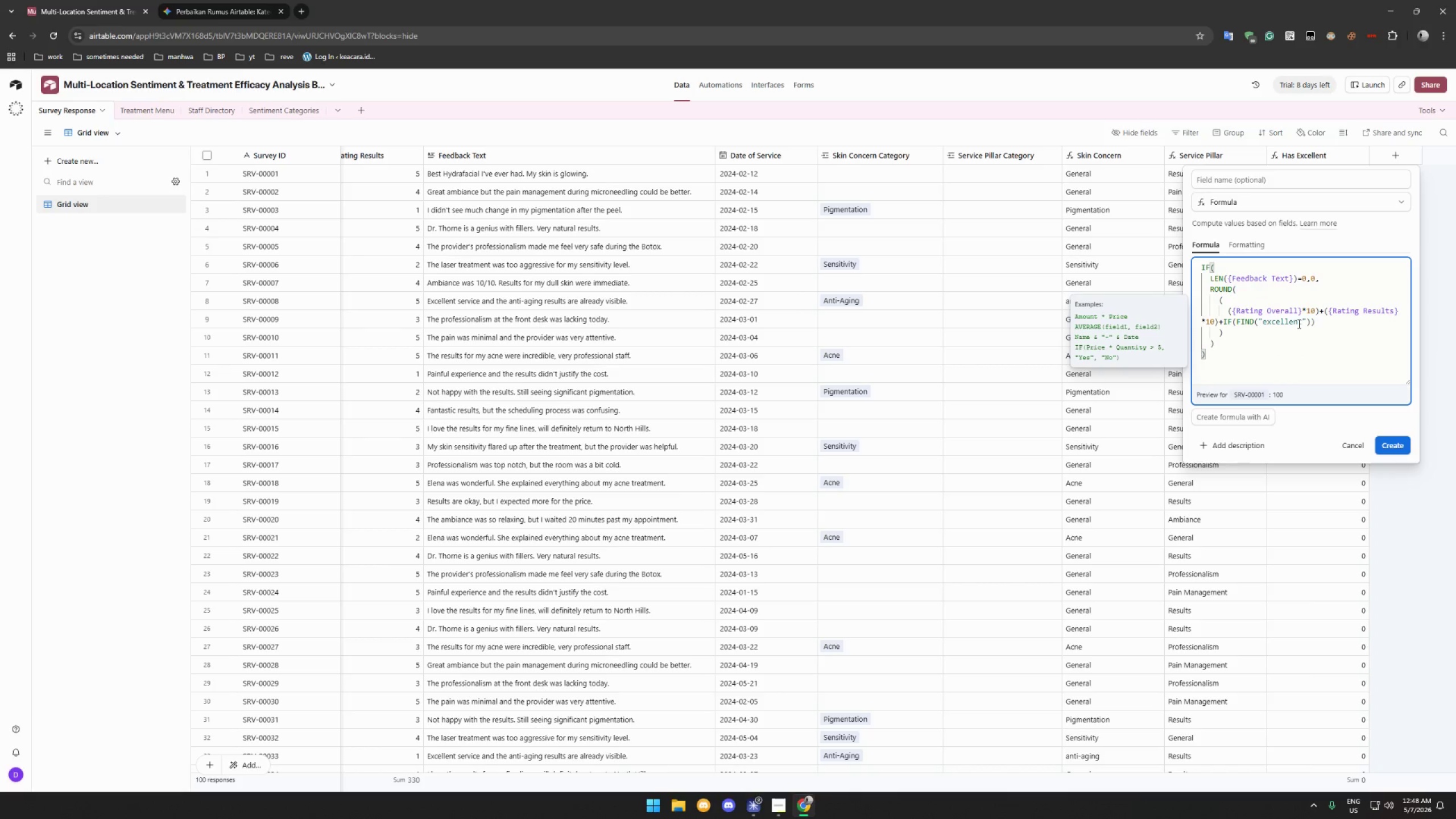 
left_click([1327, 323])
 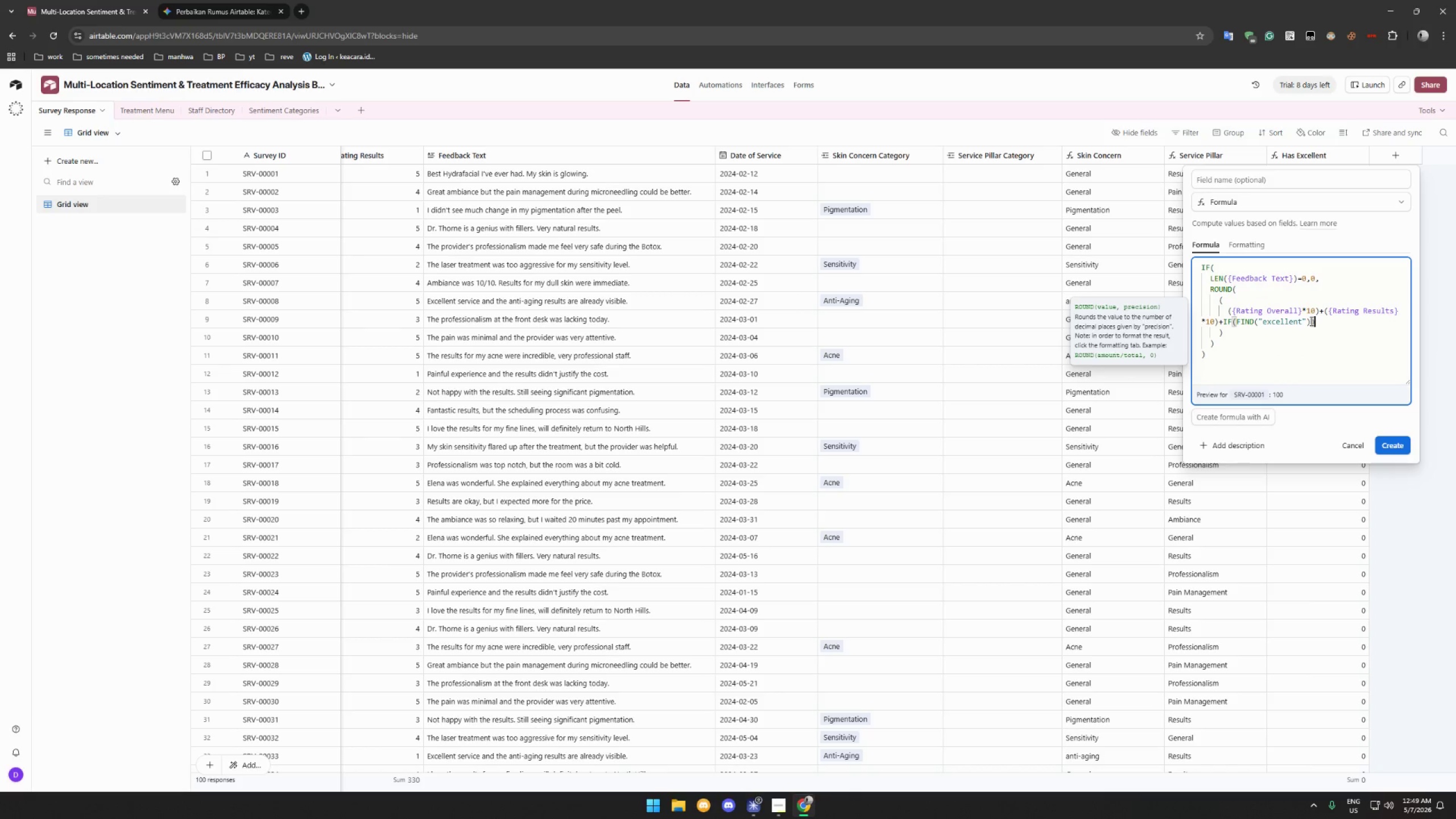 
left_click([1311, 321])
 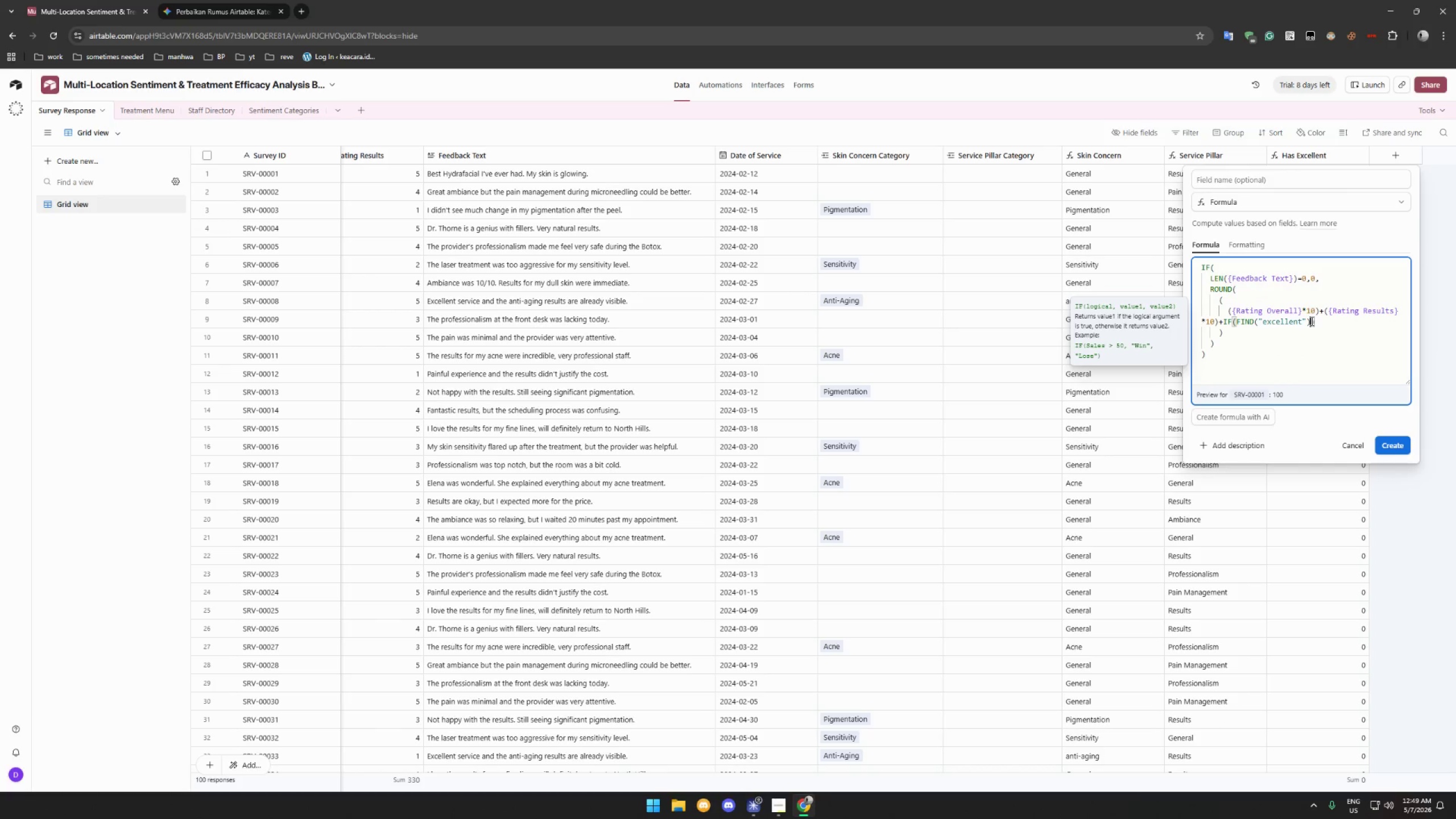 
left_click([1307, 322])
 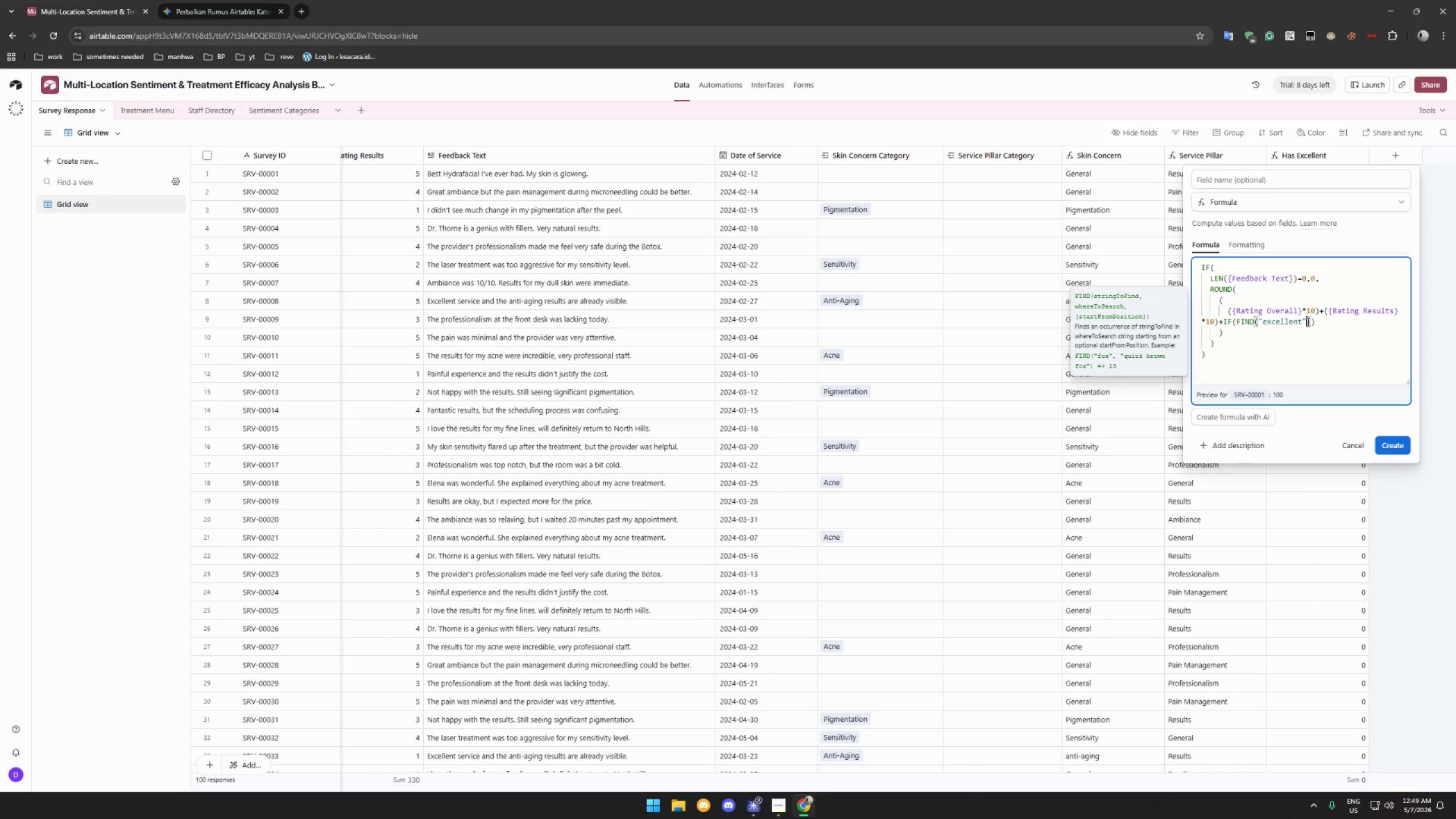 
type(,LOWER({Fed)
 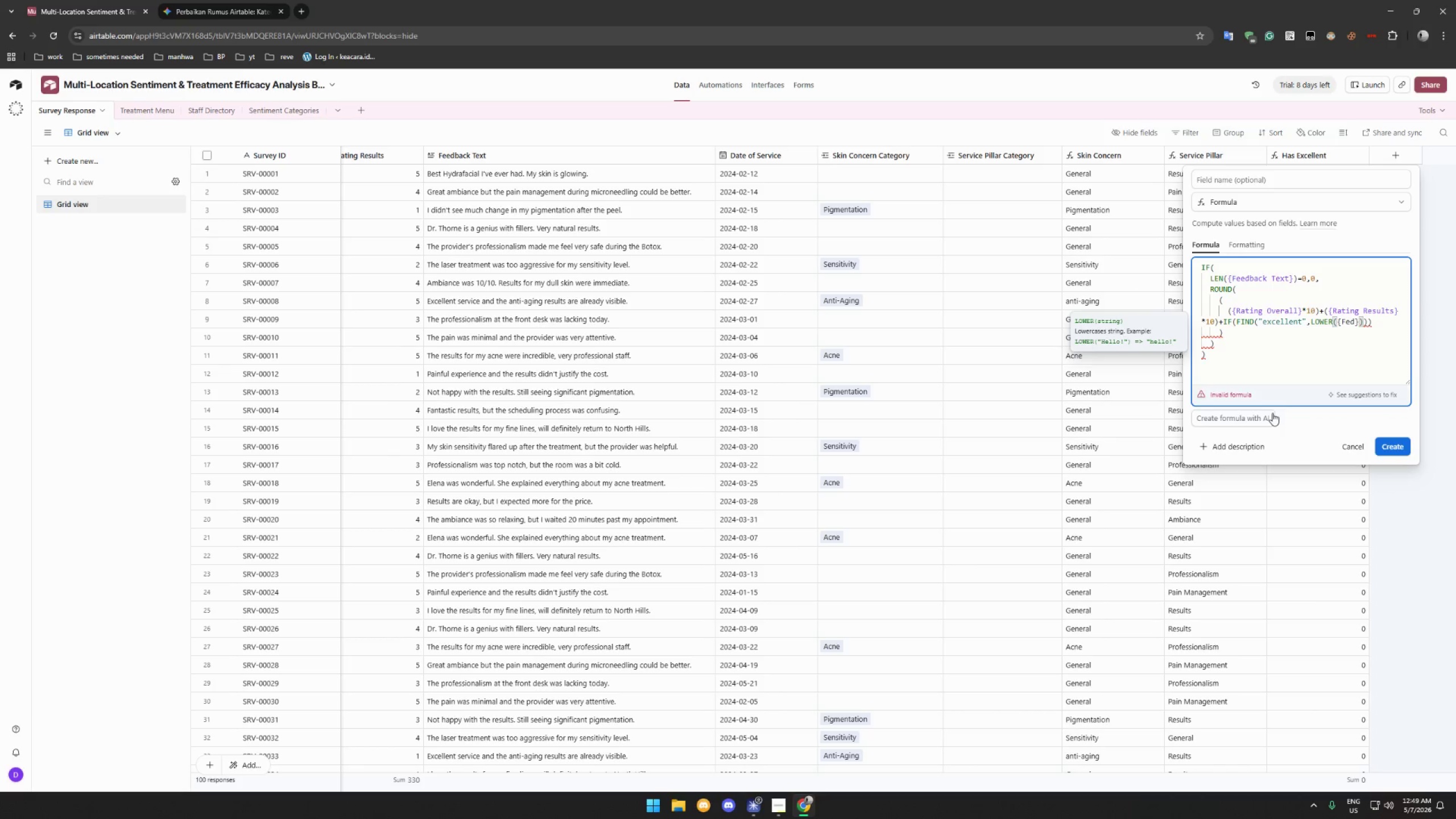 
key(Backspace)
 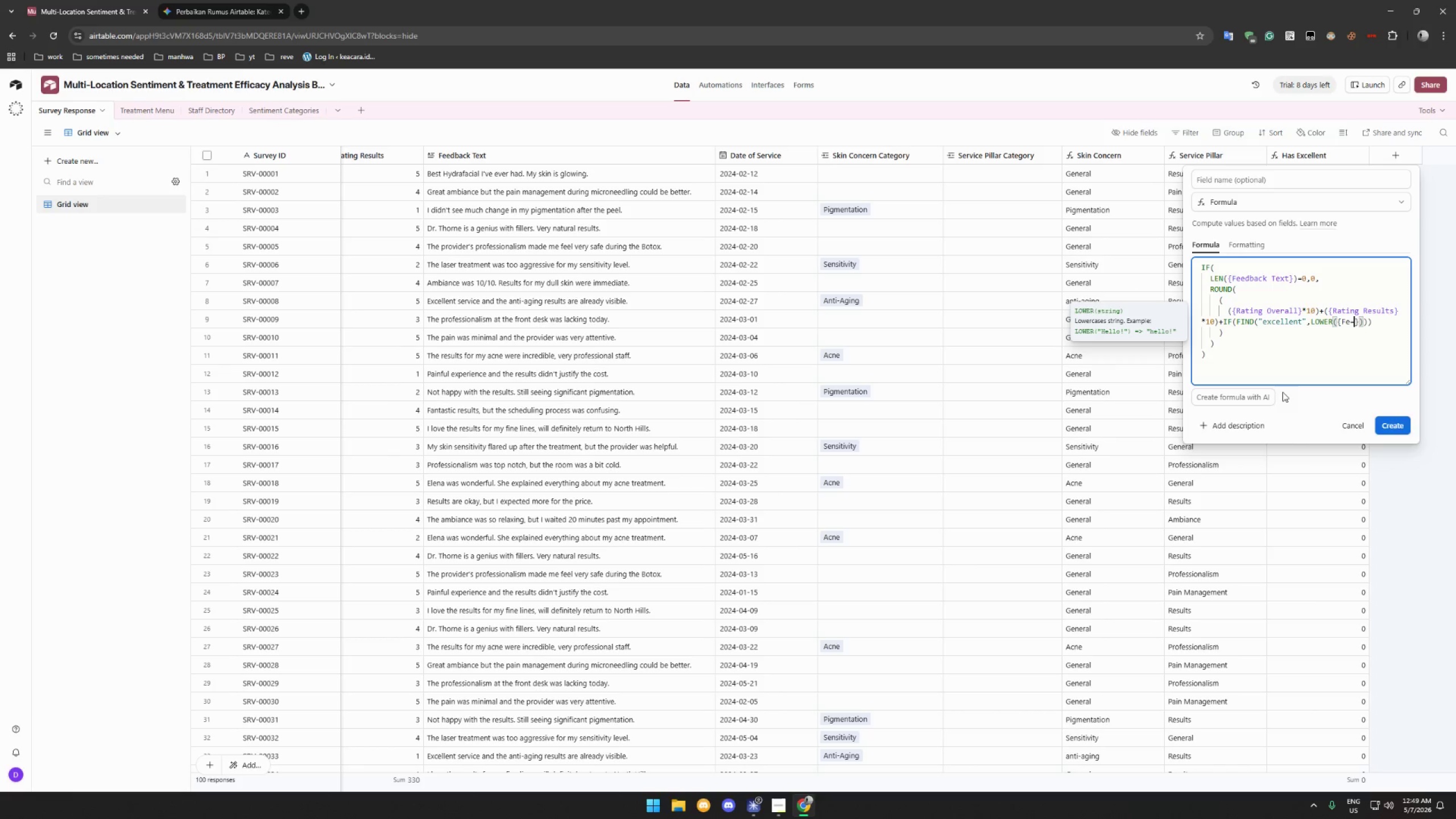 
key(Equal)
 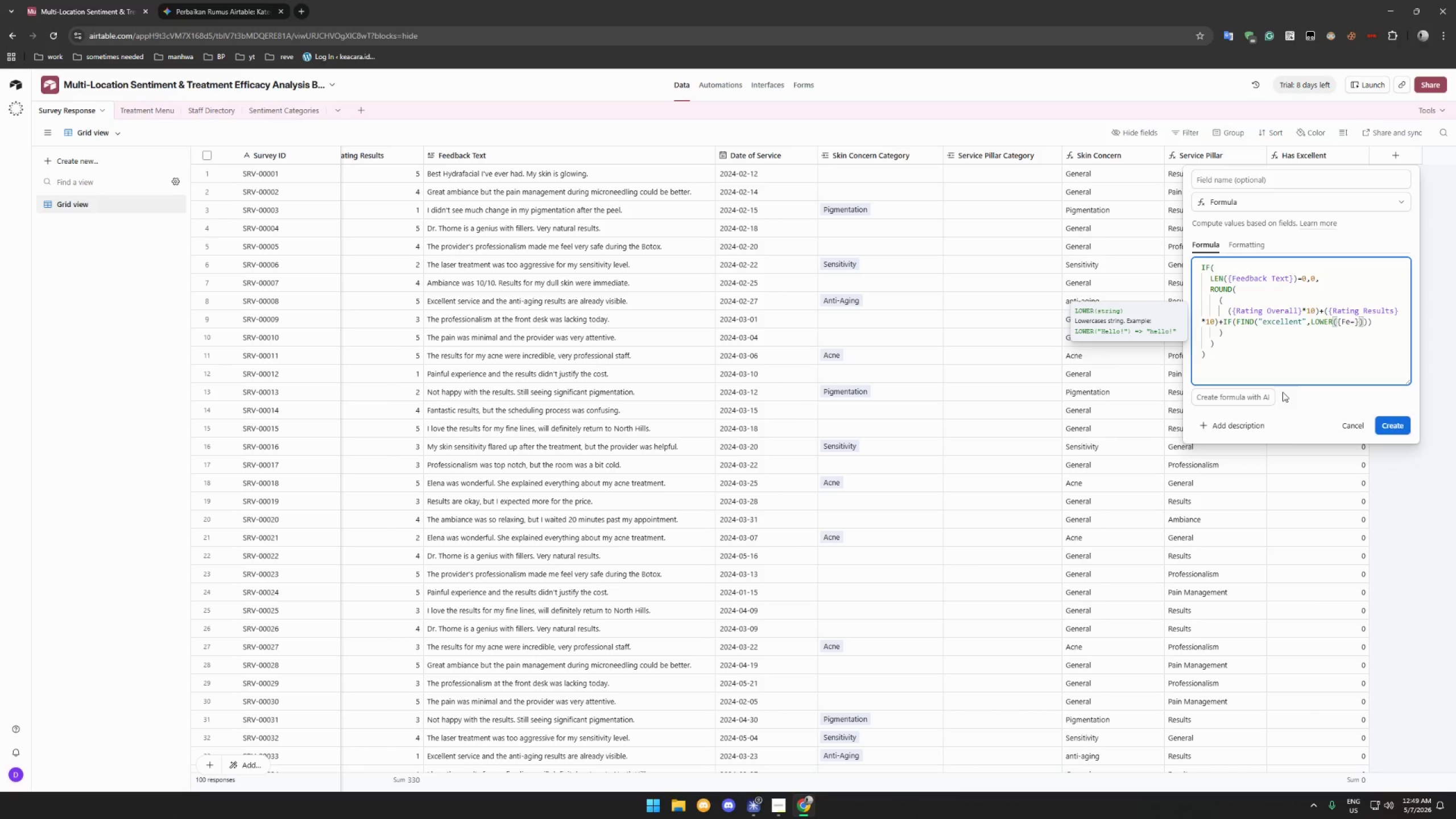 
key(Backspace)
 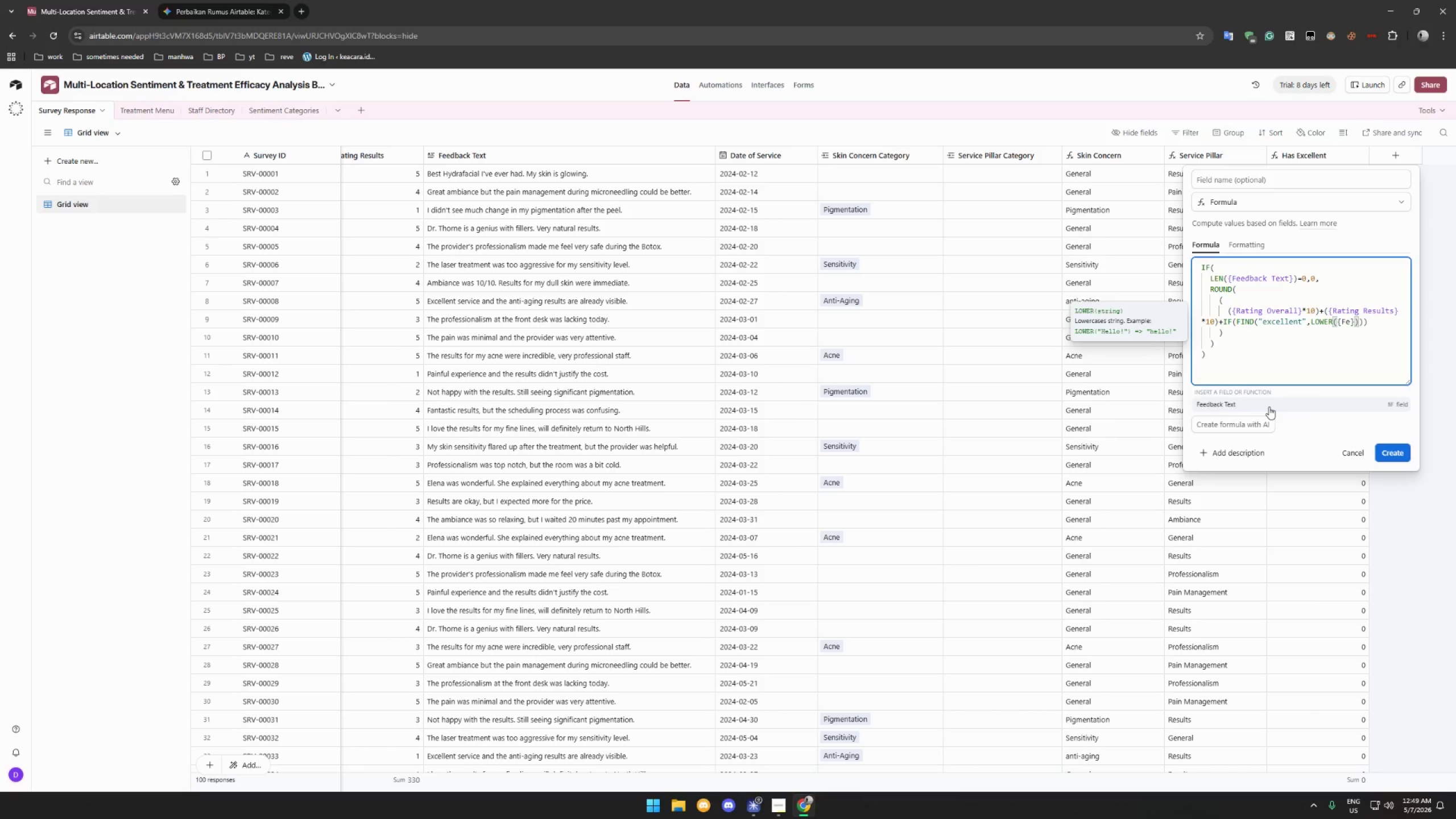 
left_click([1269, 407])
 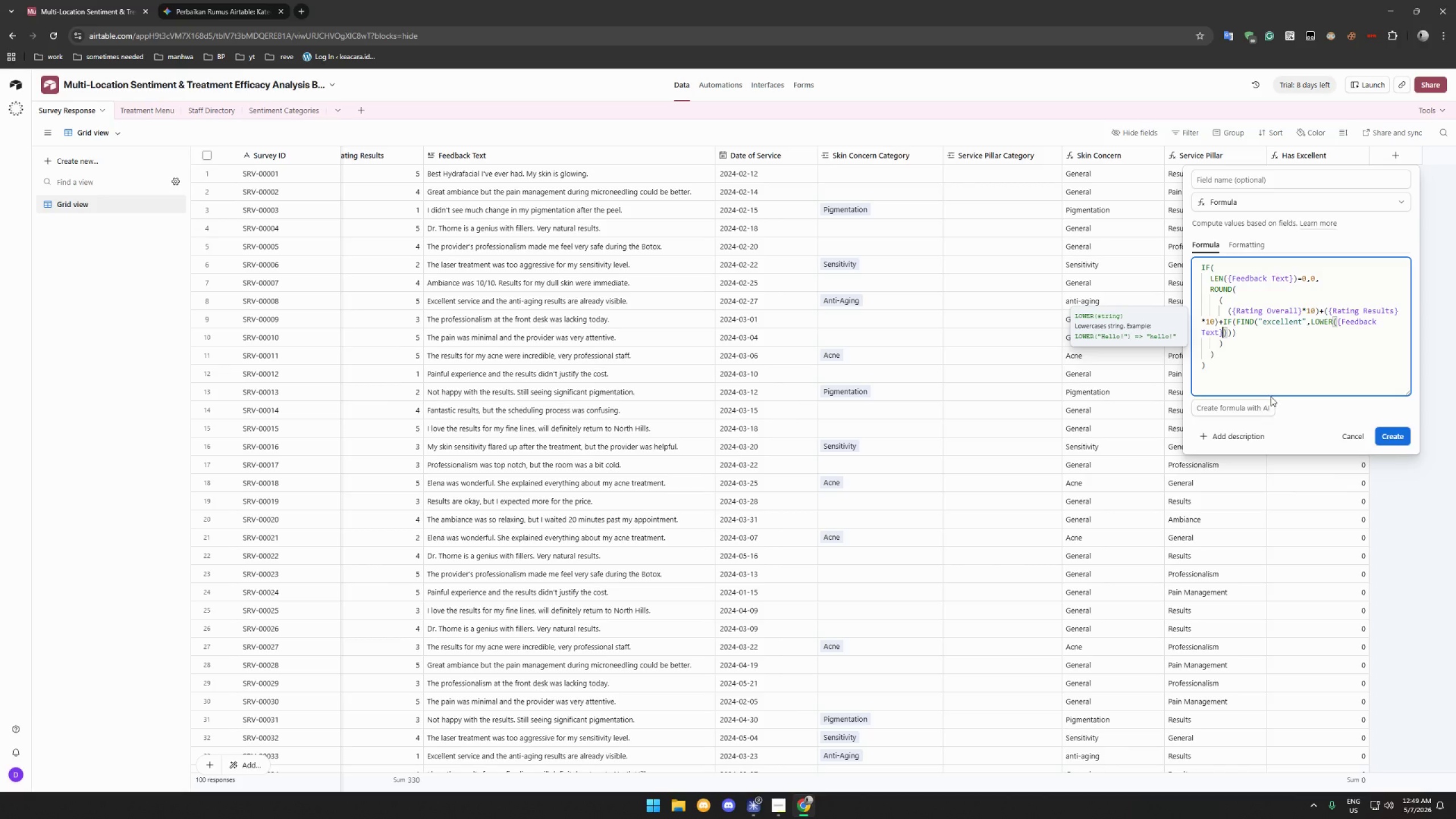 
mouse_move([1254, 342])
 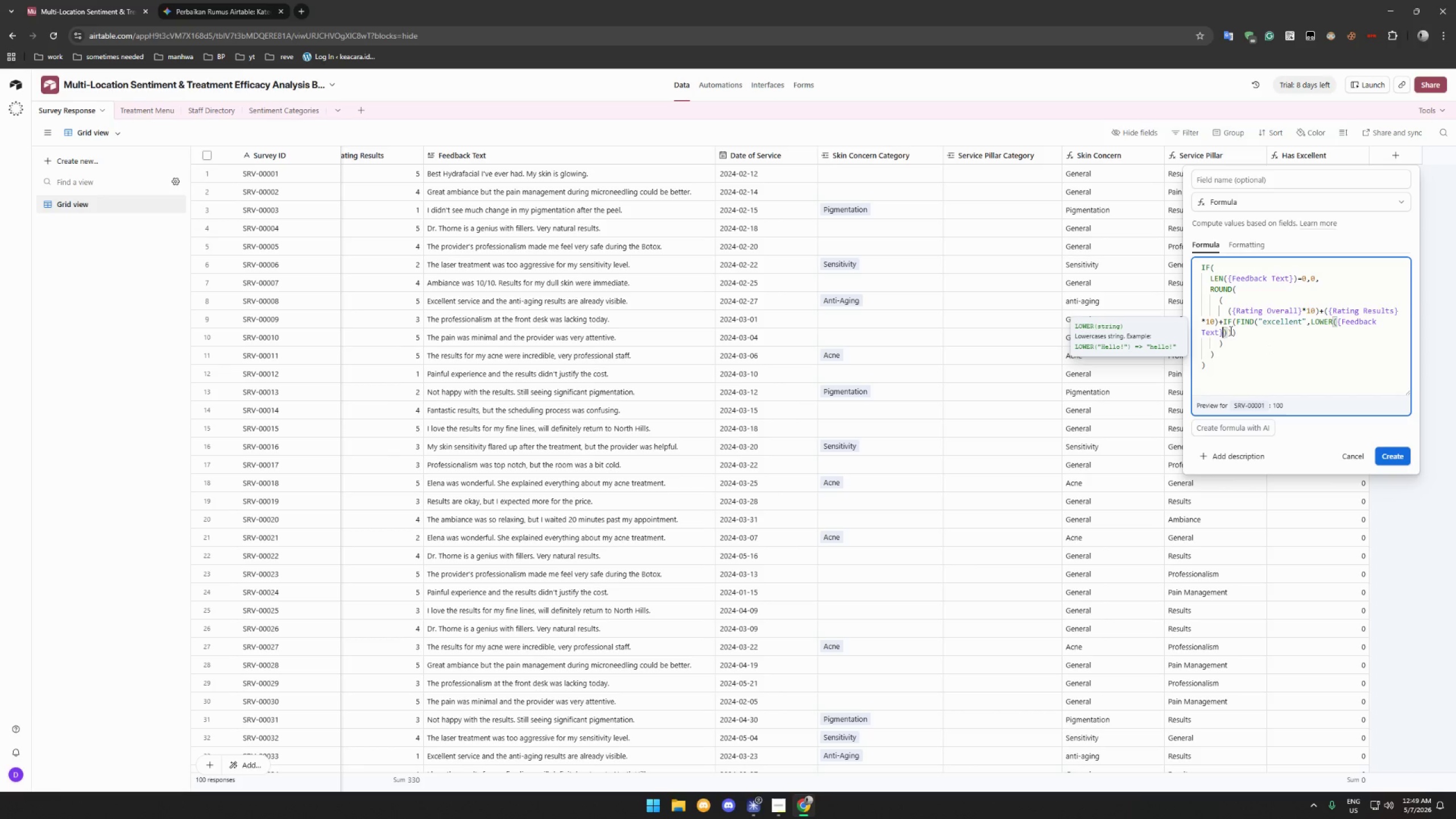 
left_click([1230, 330])
 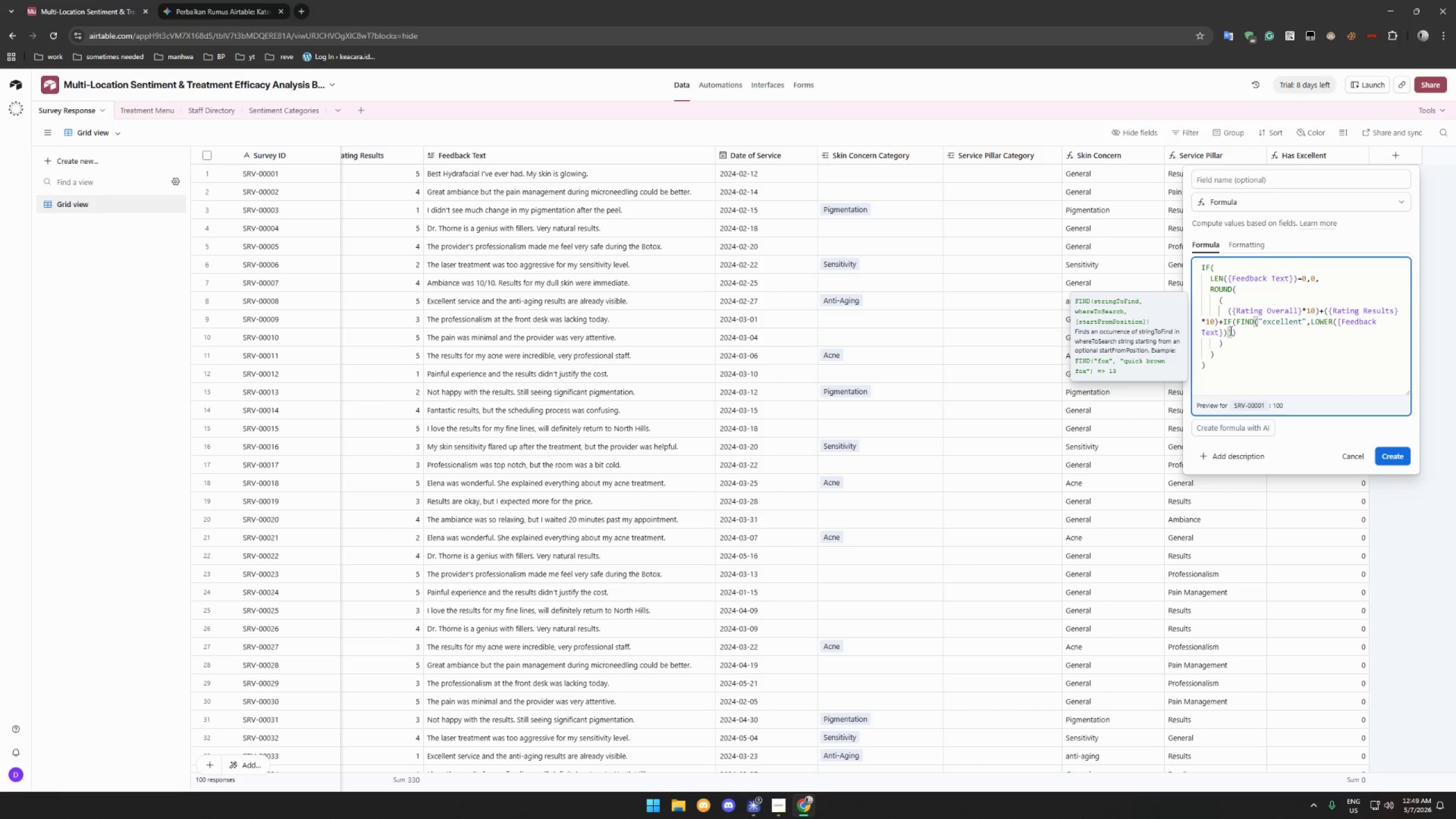 
type(>0,10m,)
key(Backspace)
key(Backspace)
type(mm)
key(Backspace)
key(Backspace)
type(,0)
 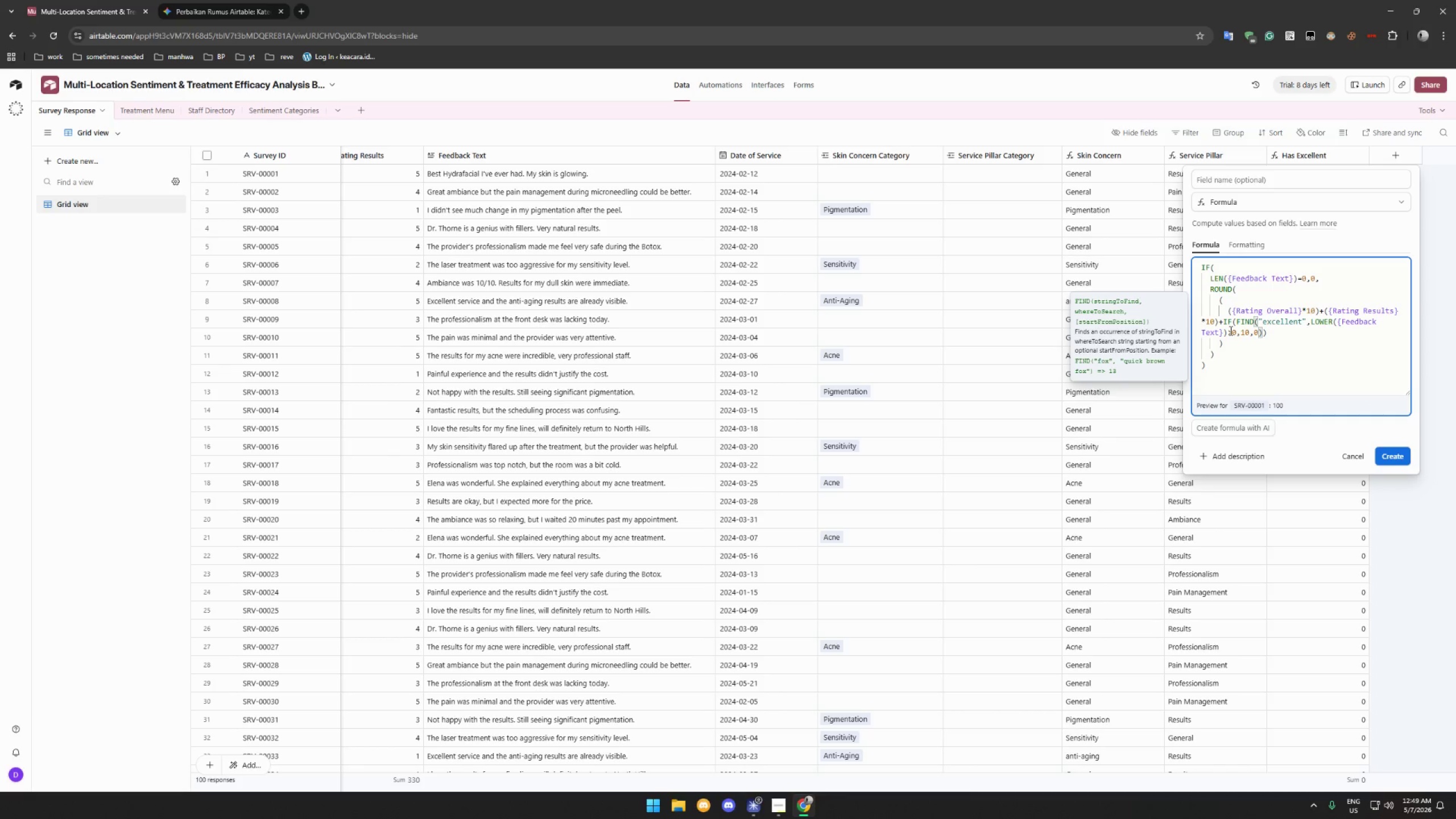 
key(ArrowRight)
 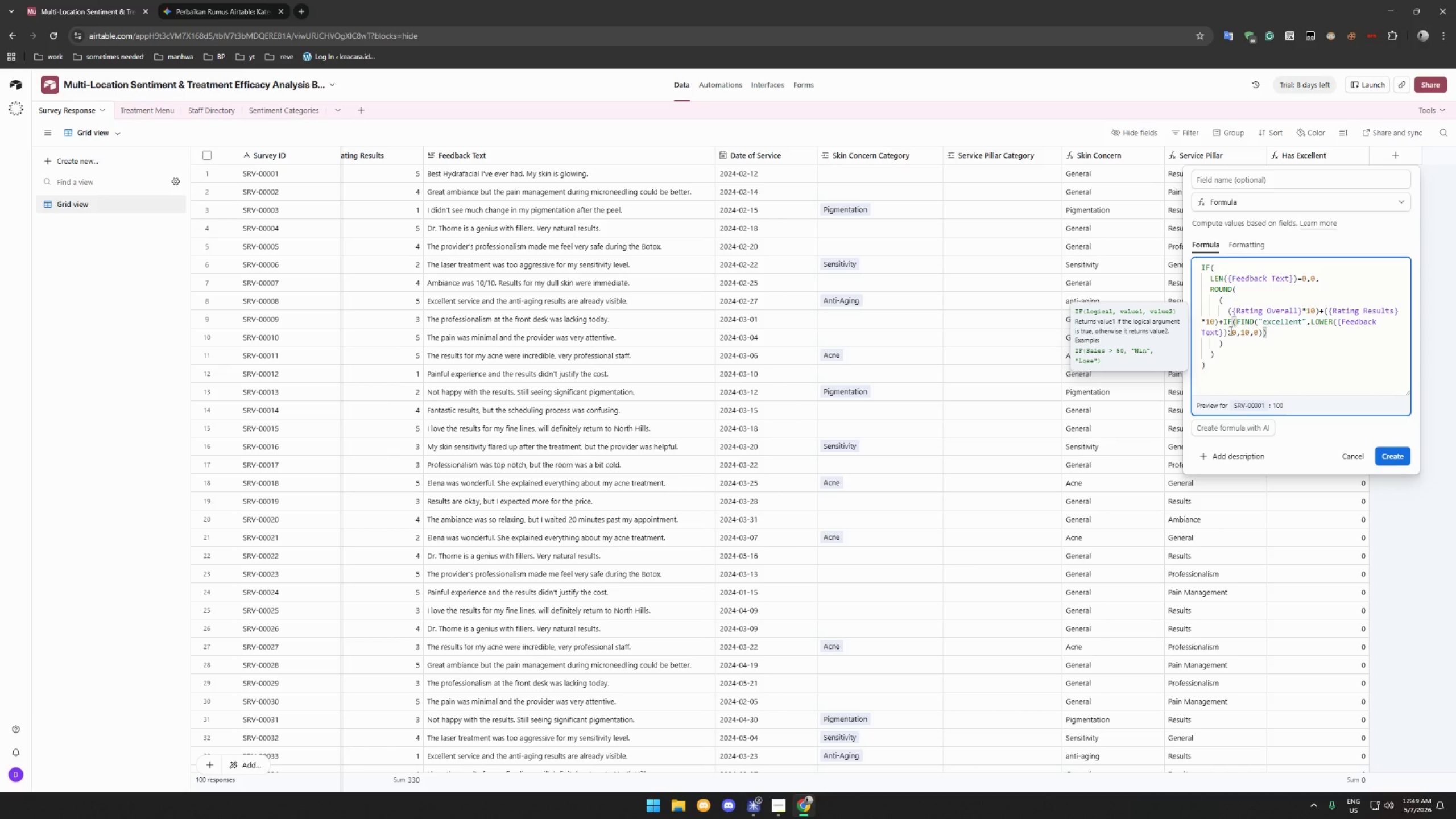 
hold_key(key=ShiftLeft, duration=1.5)
 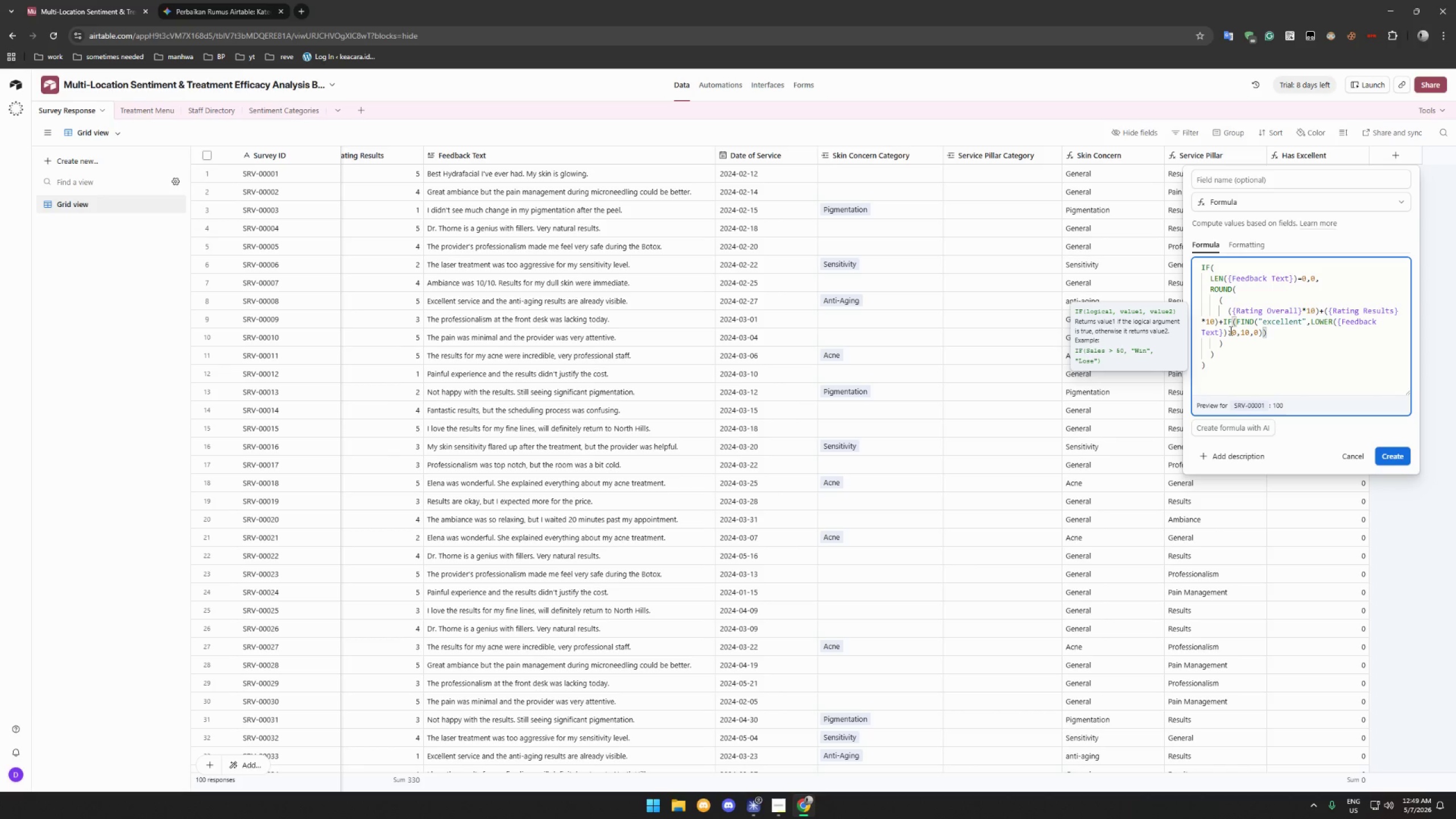 
hold_key(key=ShiftLeft, duration=1.52)
 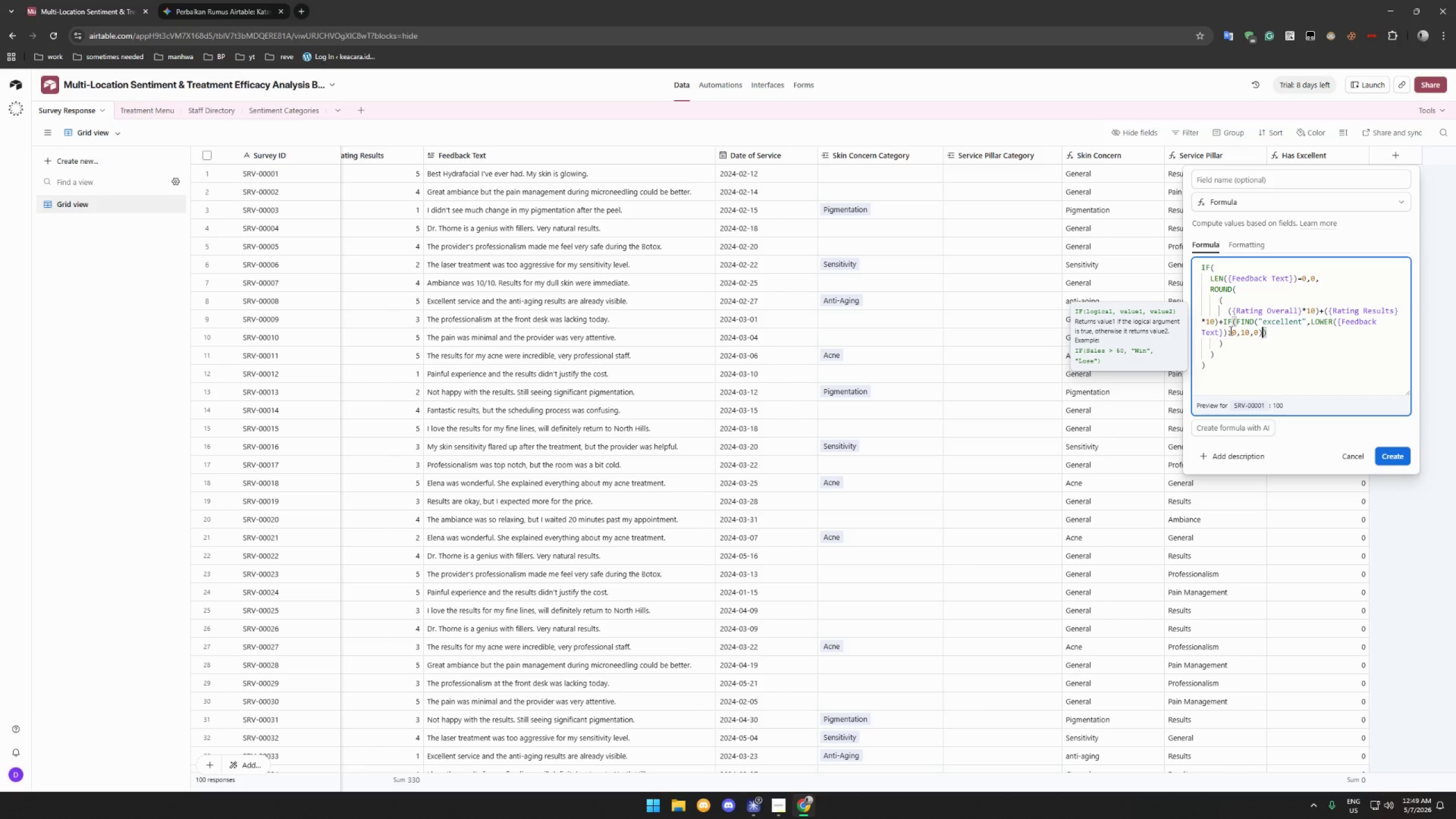 
hold_key(key=ShiftLeft, duration=1.52)
 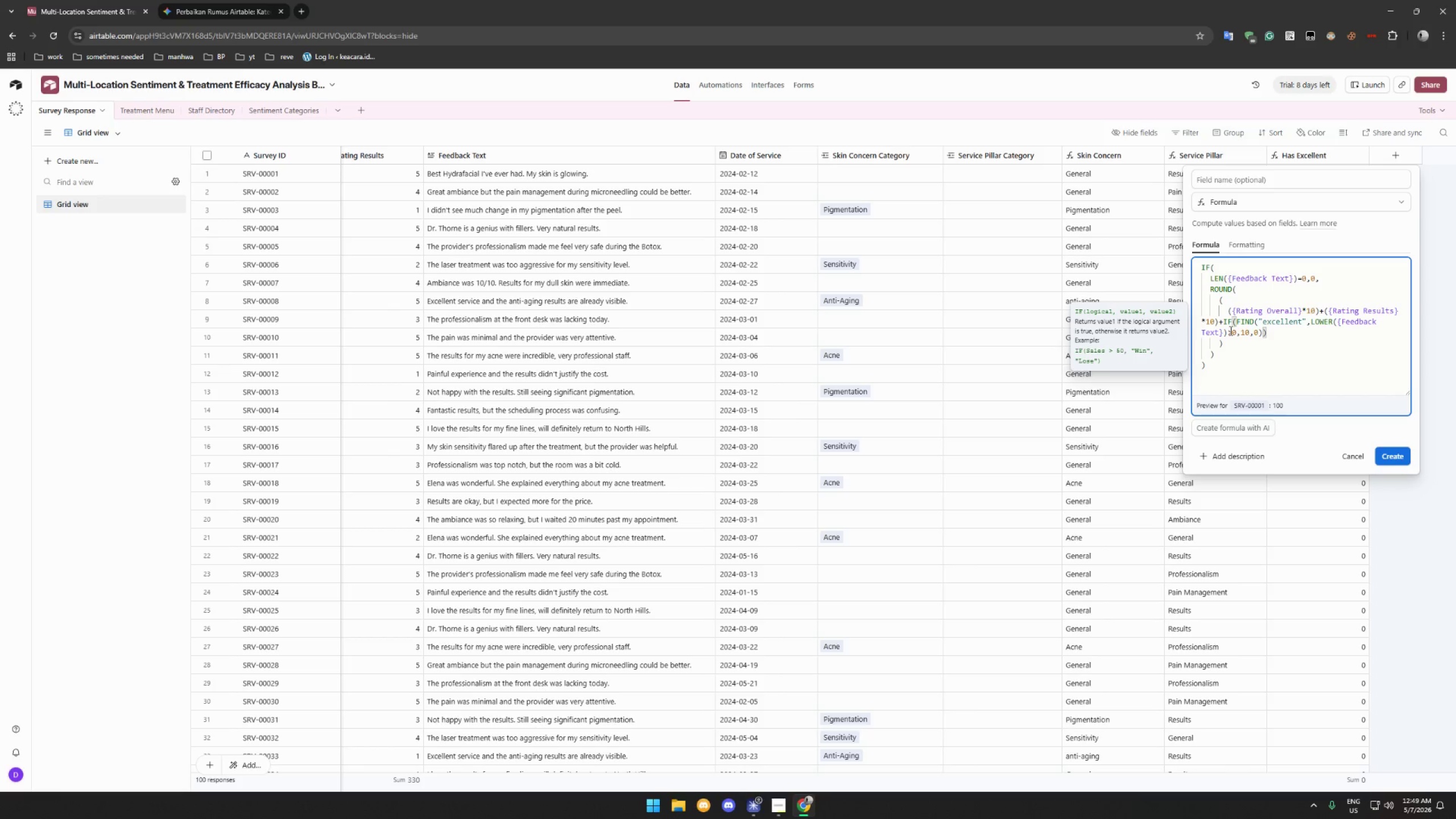 
hold_key(key=ShiftLeft, duration=1.53)
 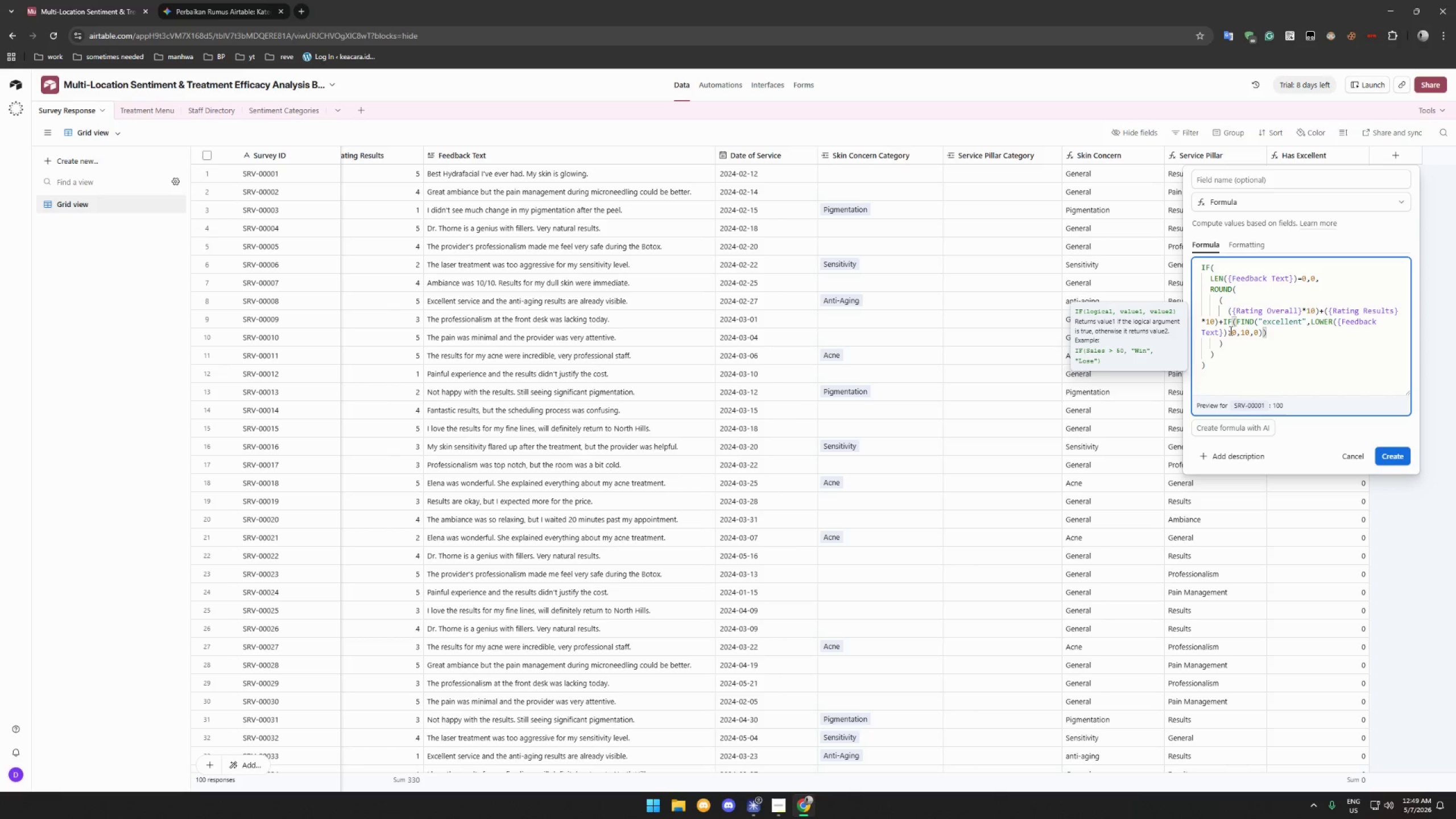 
hold_key(key=ShiftLeft, duration=1.52)
 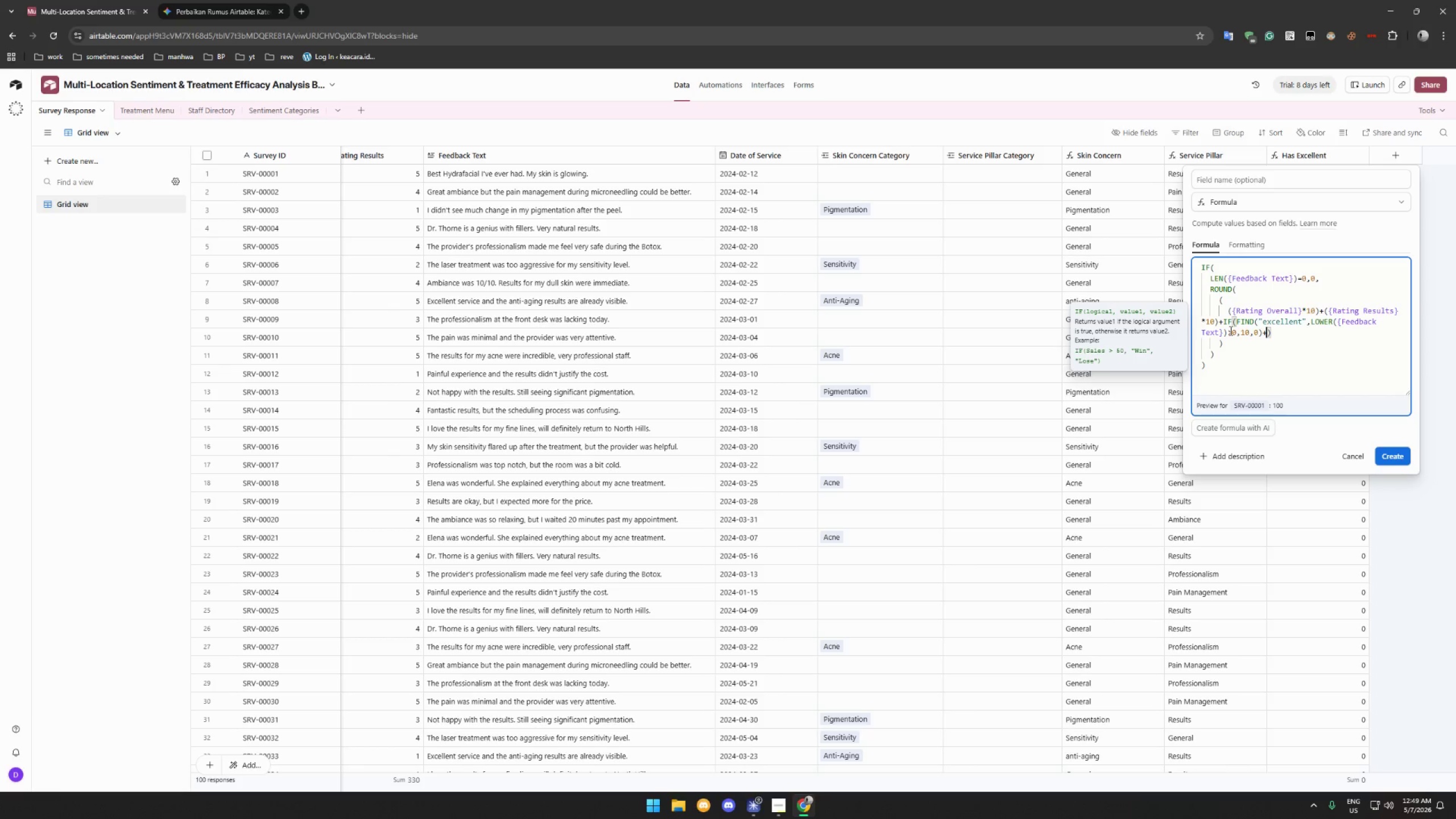 
key(Shift+Equal)
 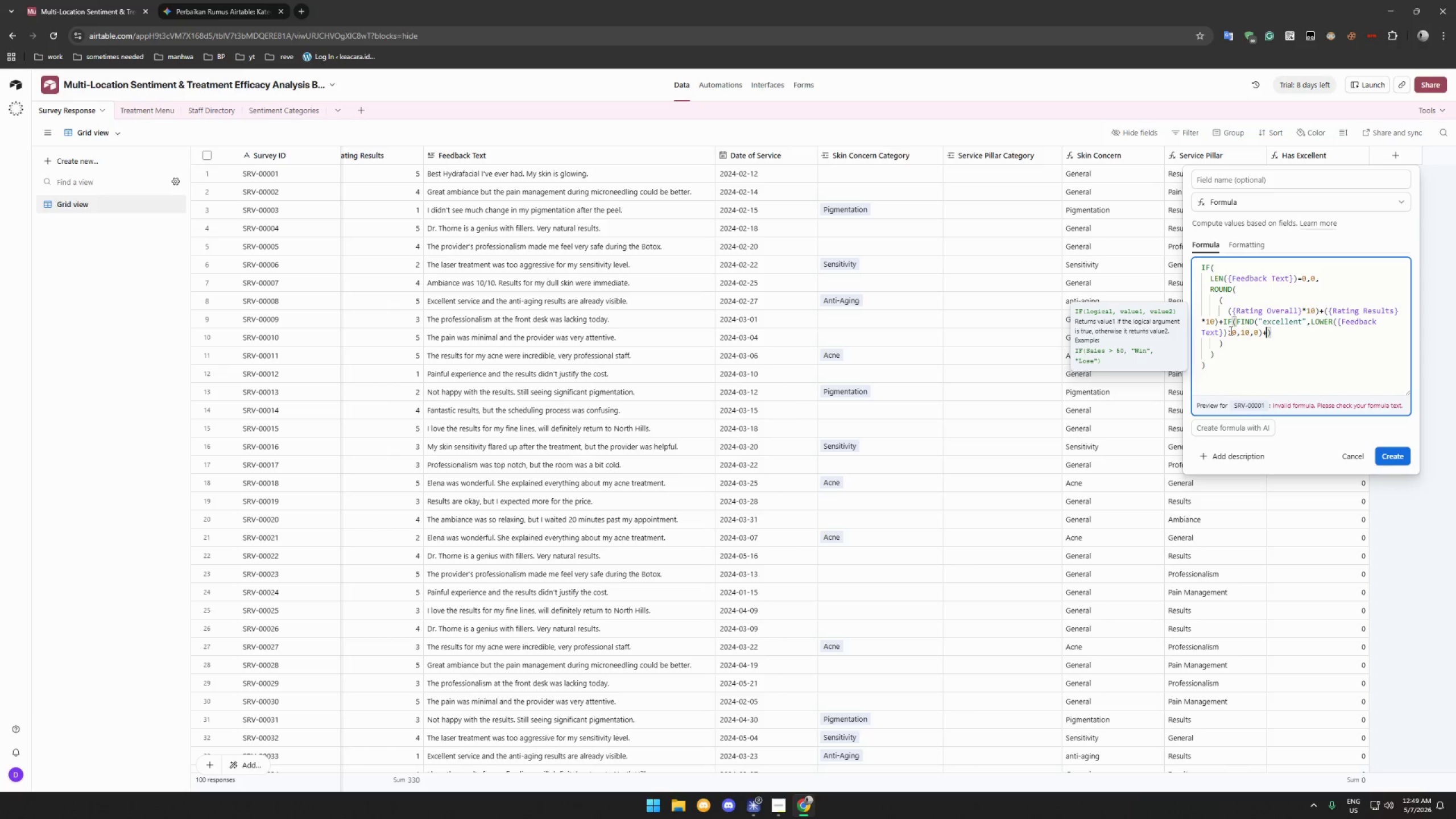 
key(Backspace)
 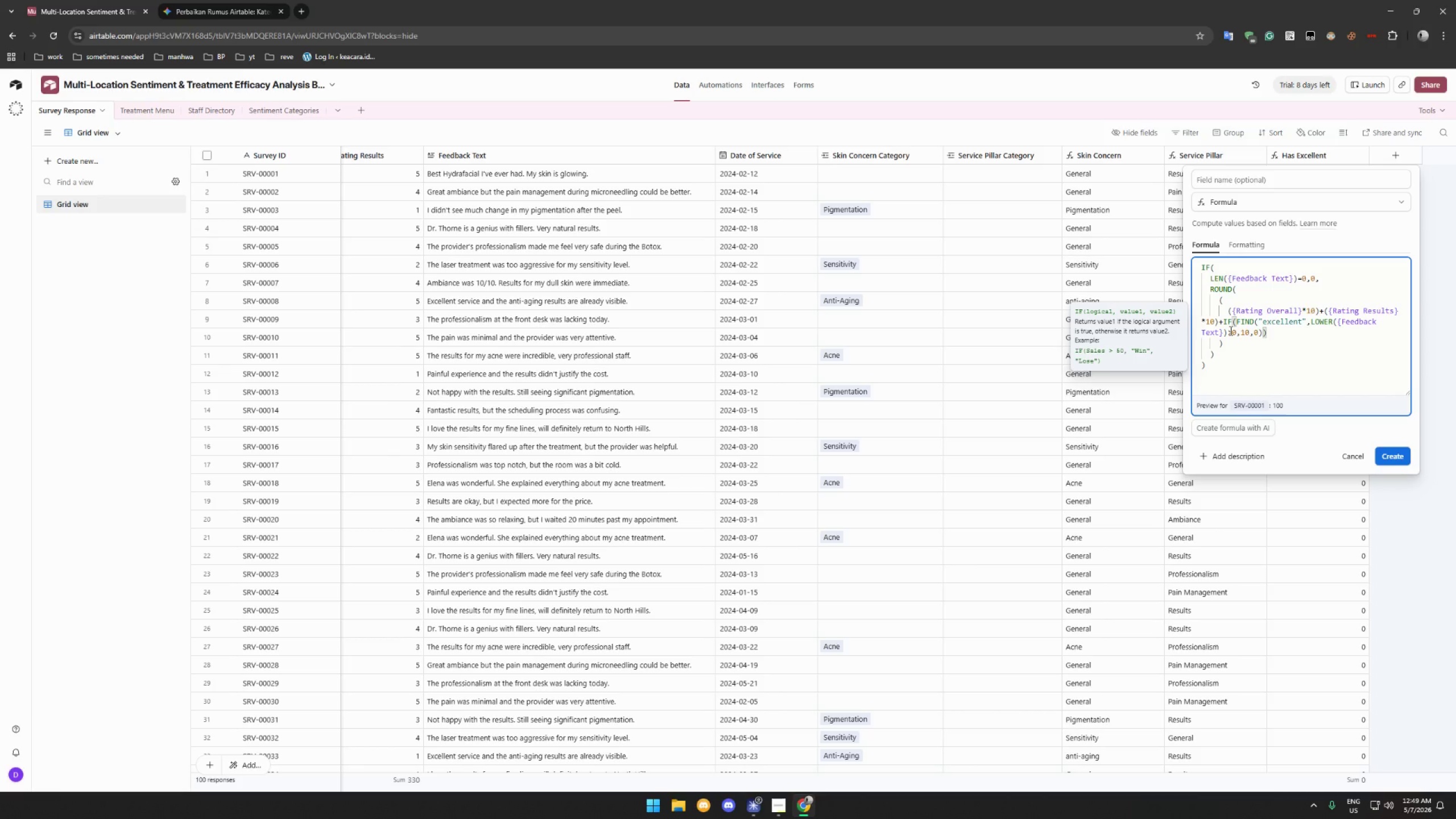 
wait(5.02)
 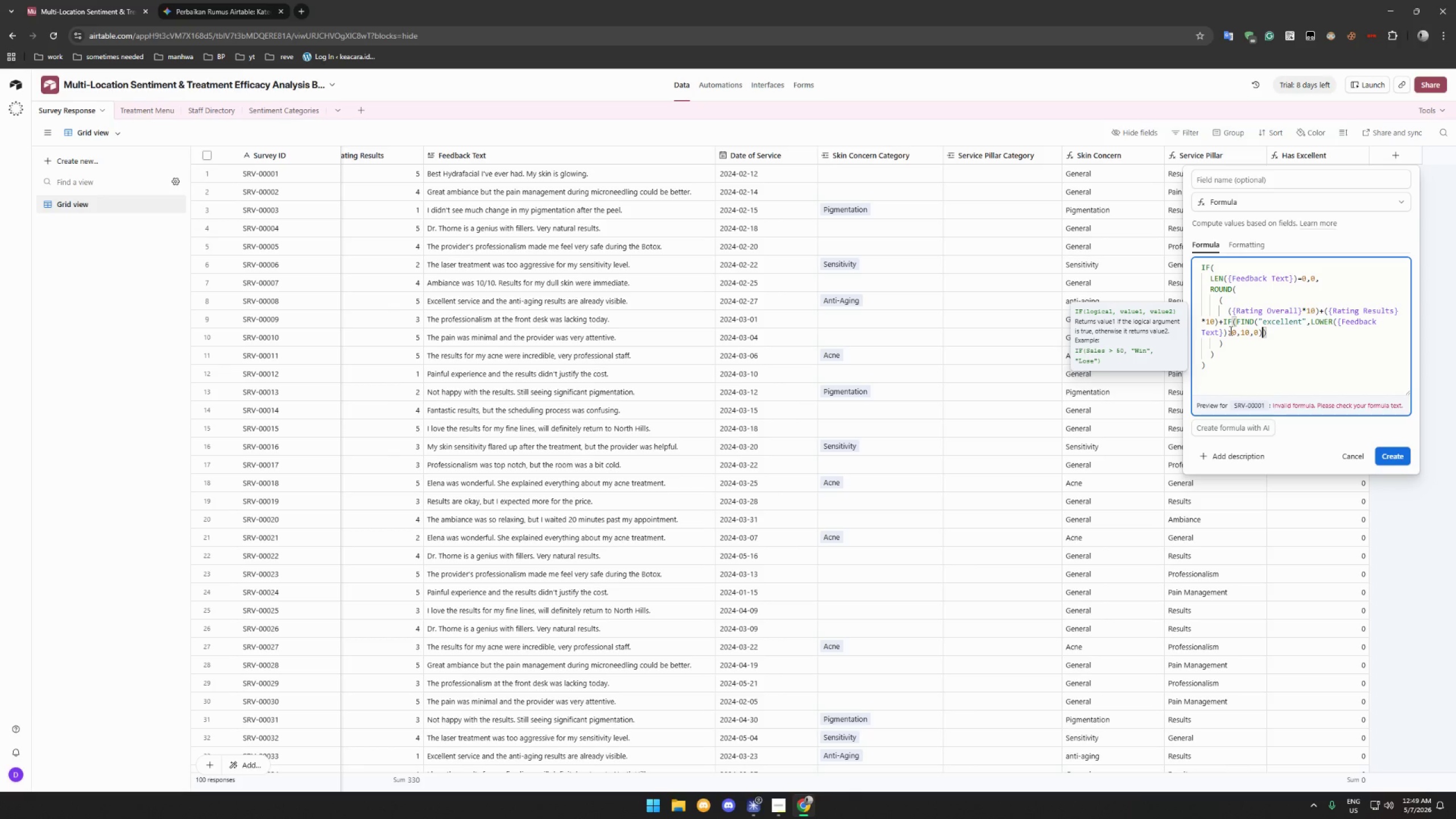 
type(+IF()
 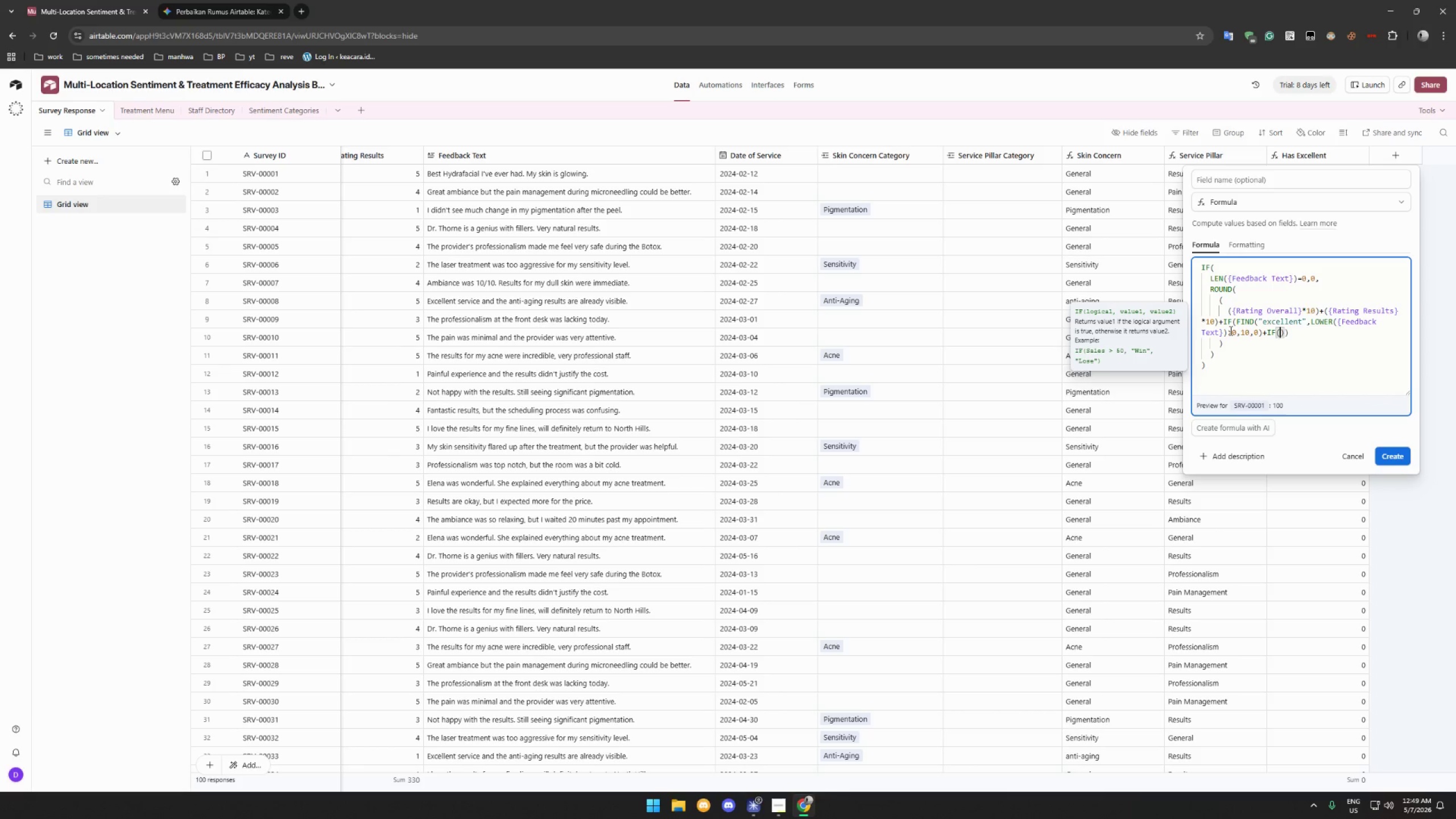 
type(FIND)
 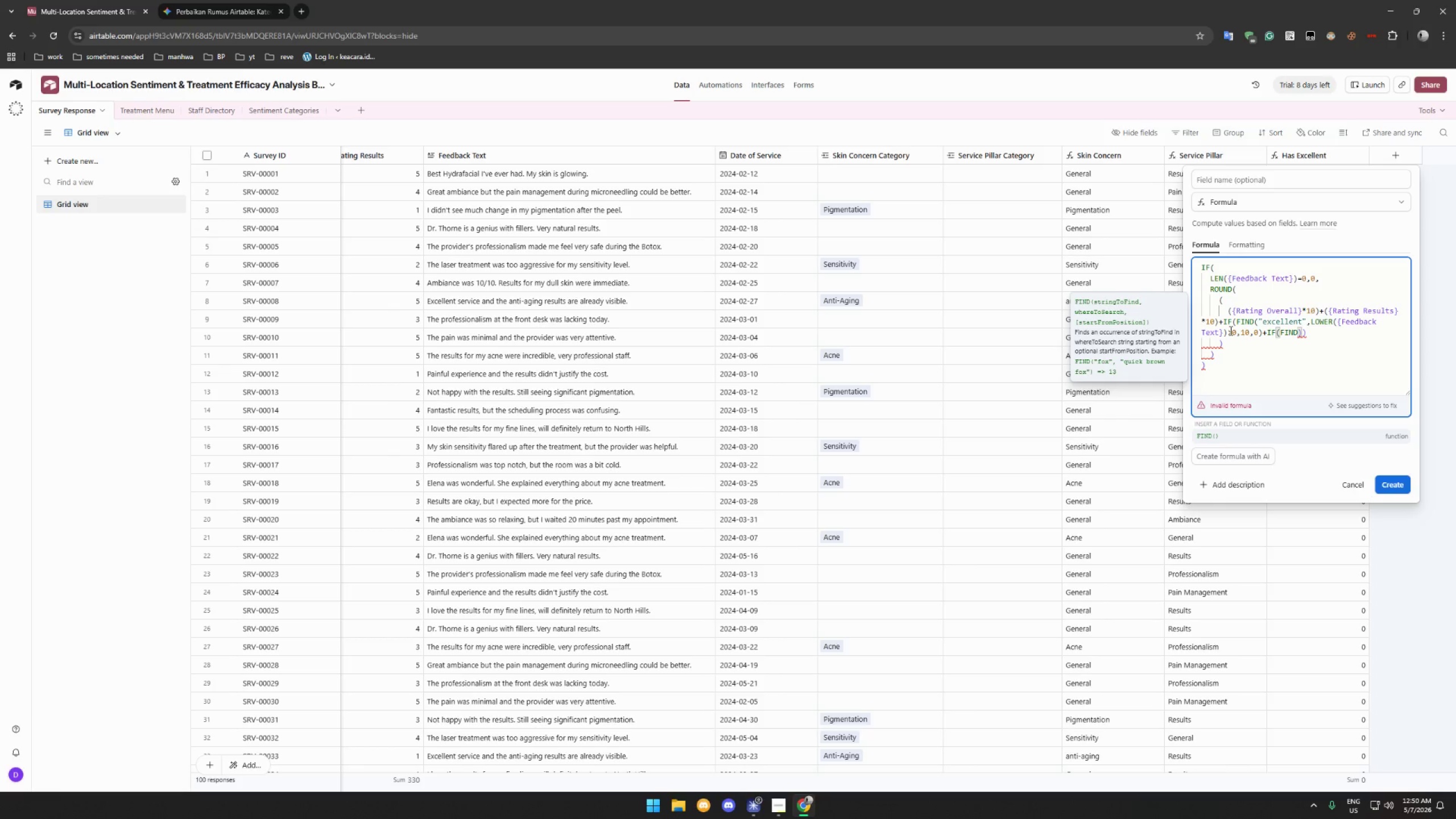 
type(("love)
 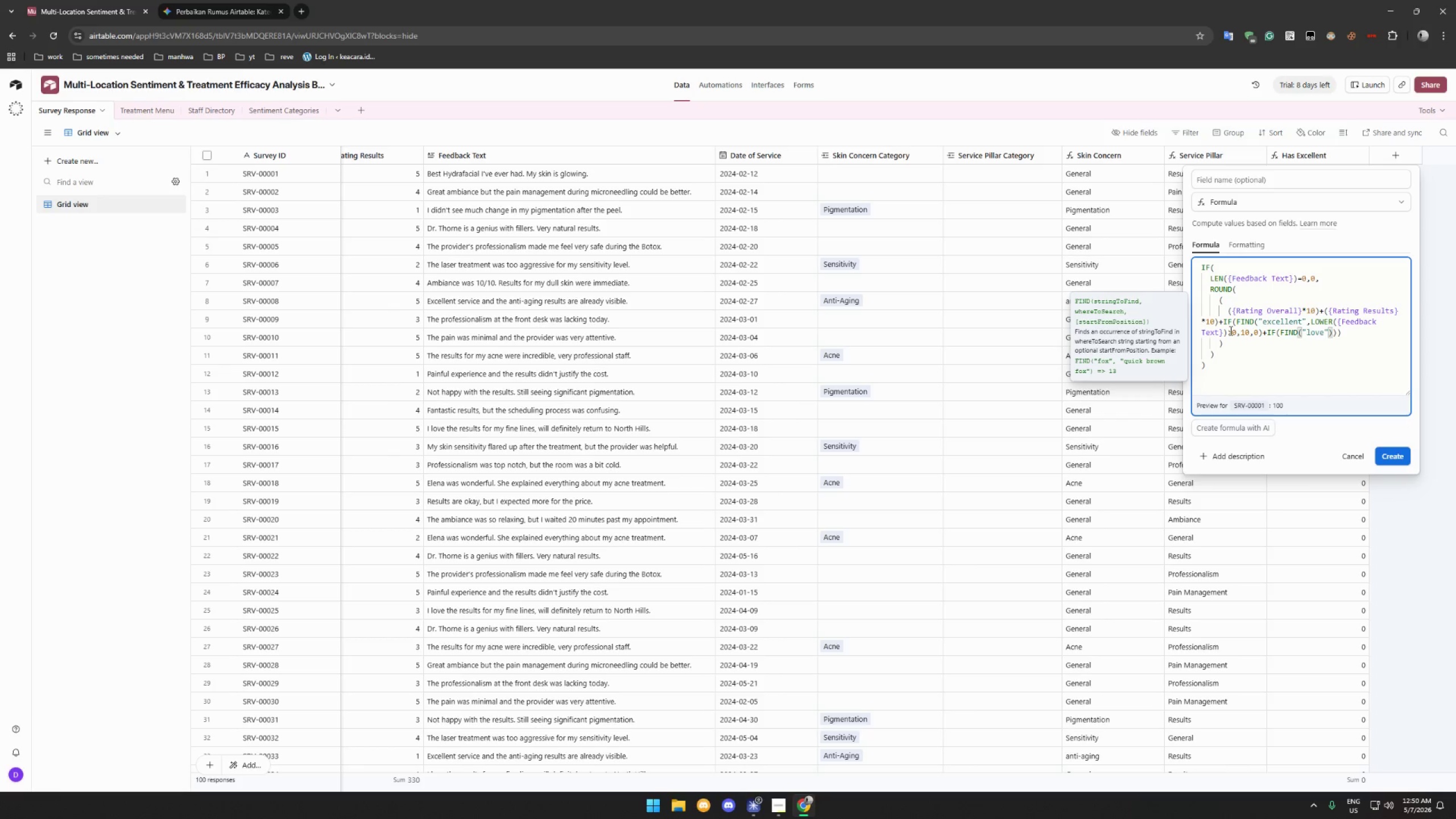 
key(ArrowRight)
 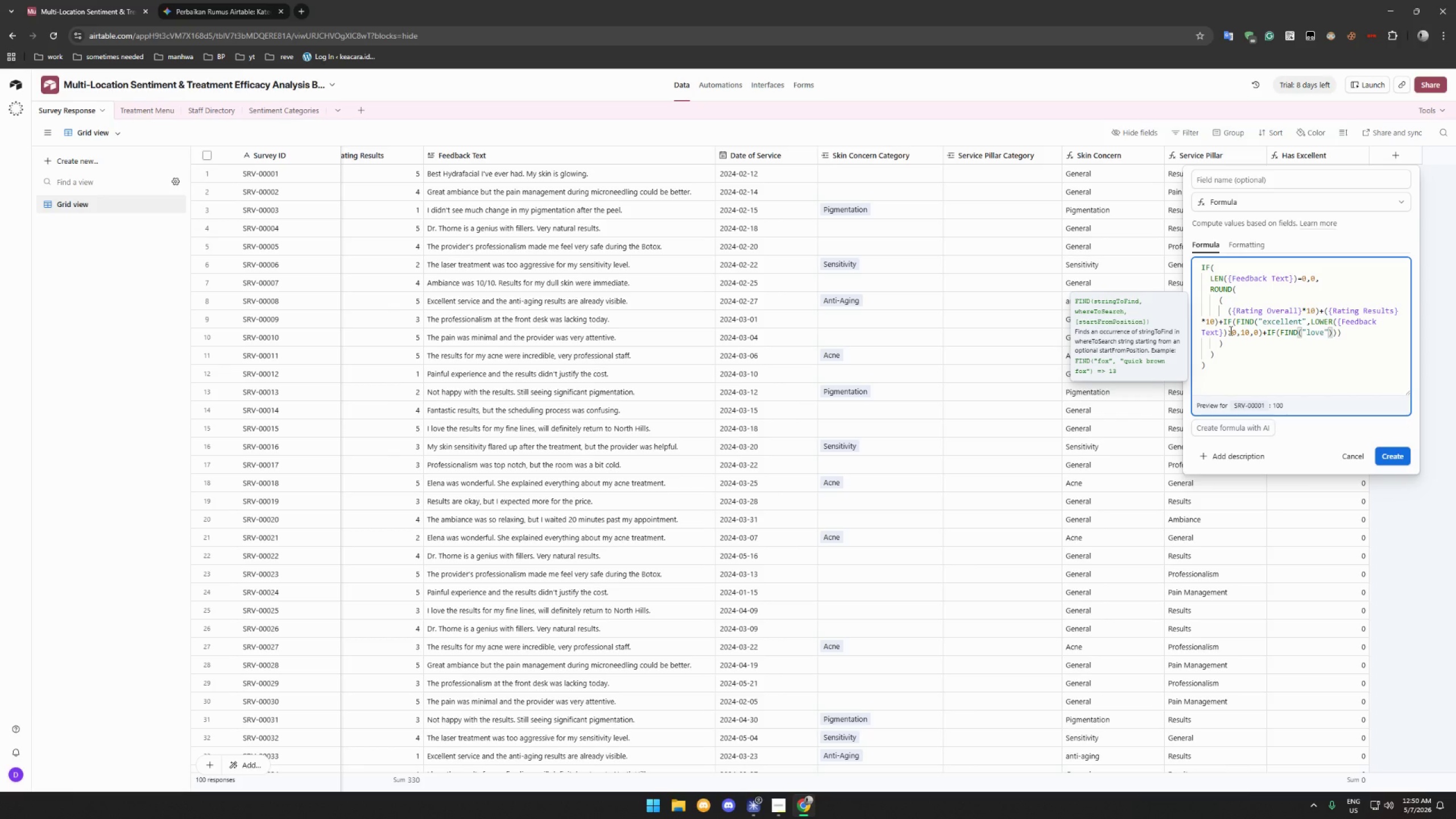 
type(, LOWER({P)
key(Backspace)
type(Fe)
 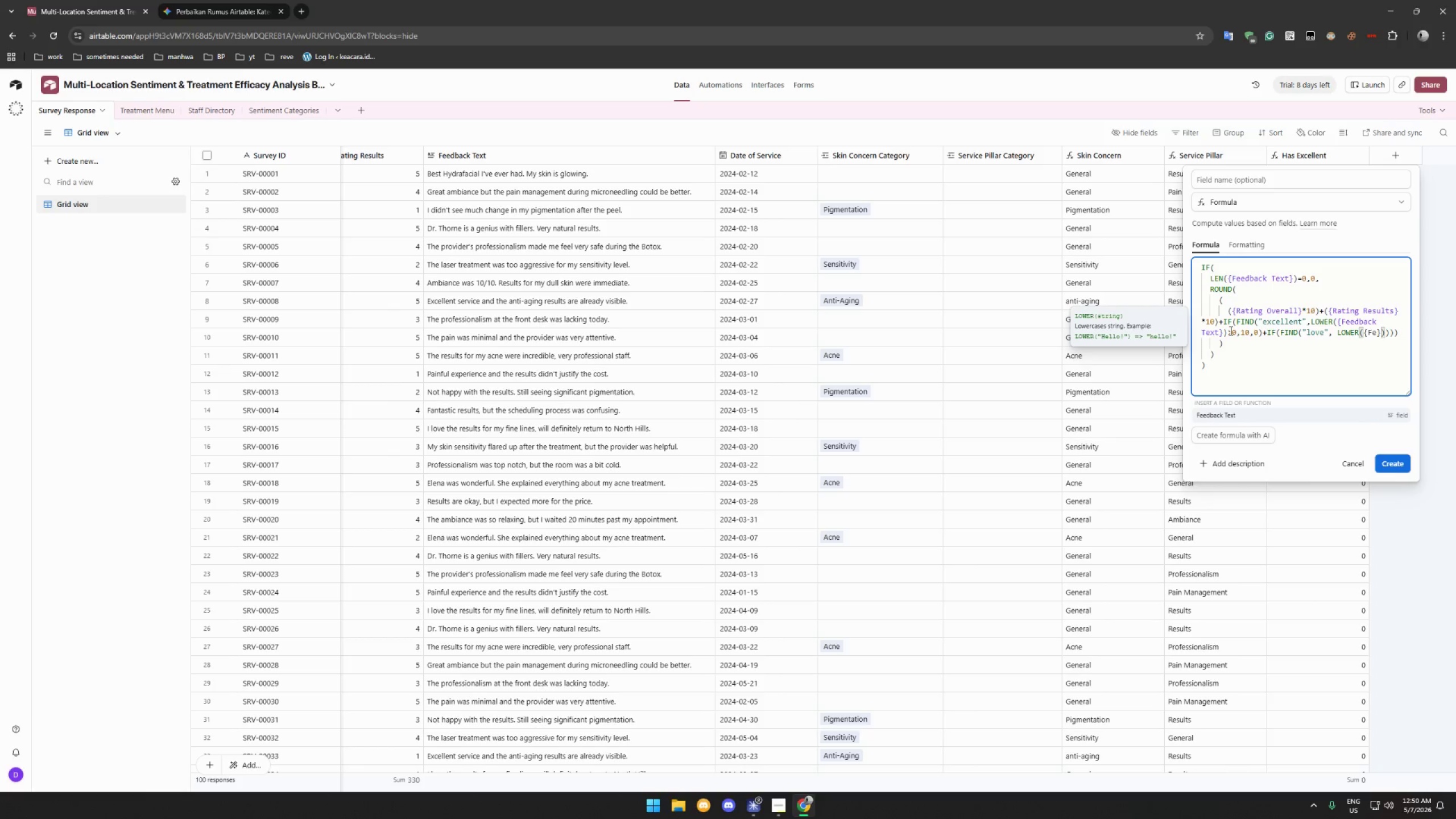 
left_click([1225, 415])
 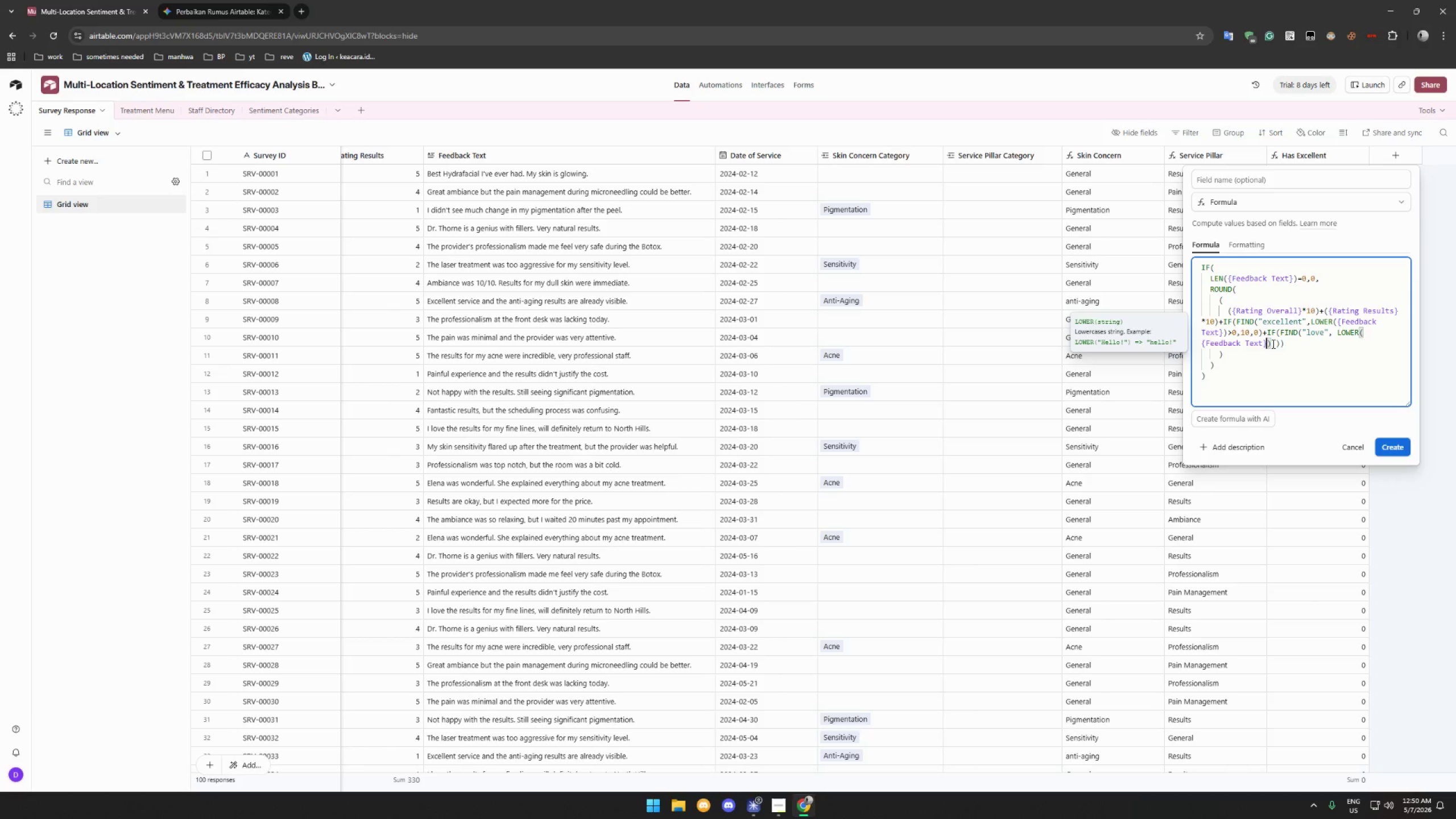 
left_click([1275, 344])
 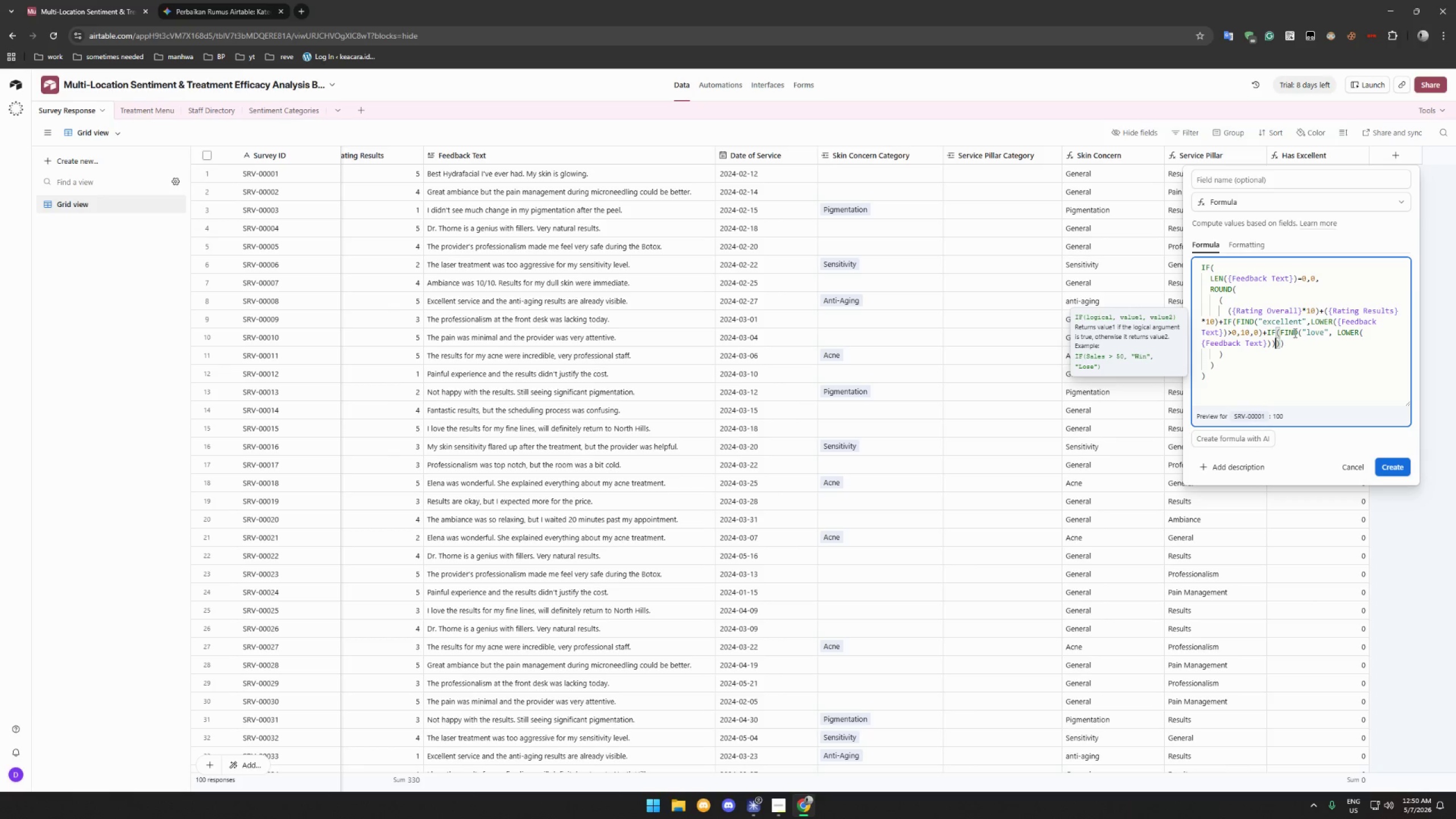 
wait(5.41)
 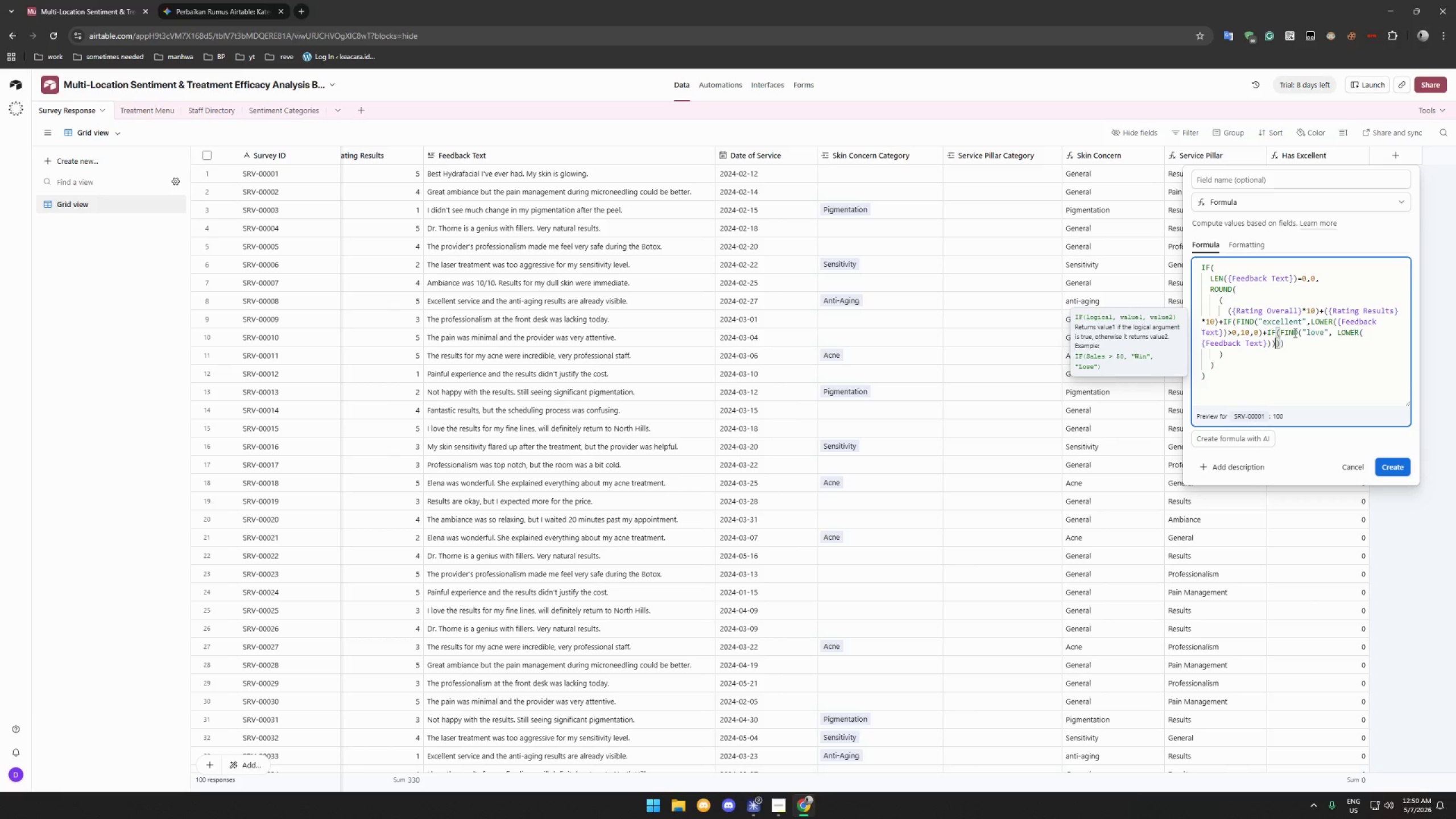 
type(>0,10,0)
 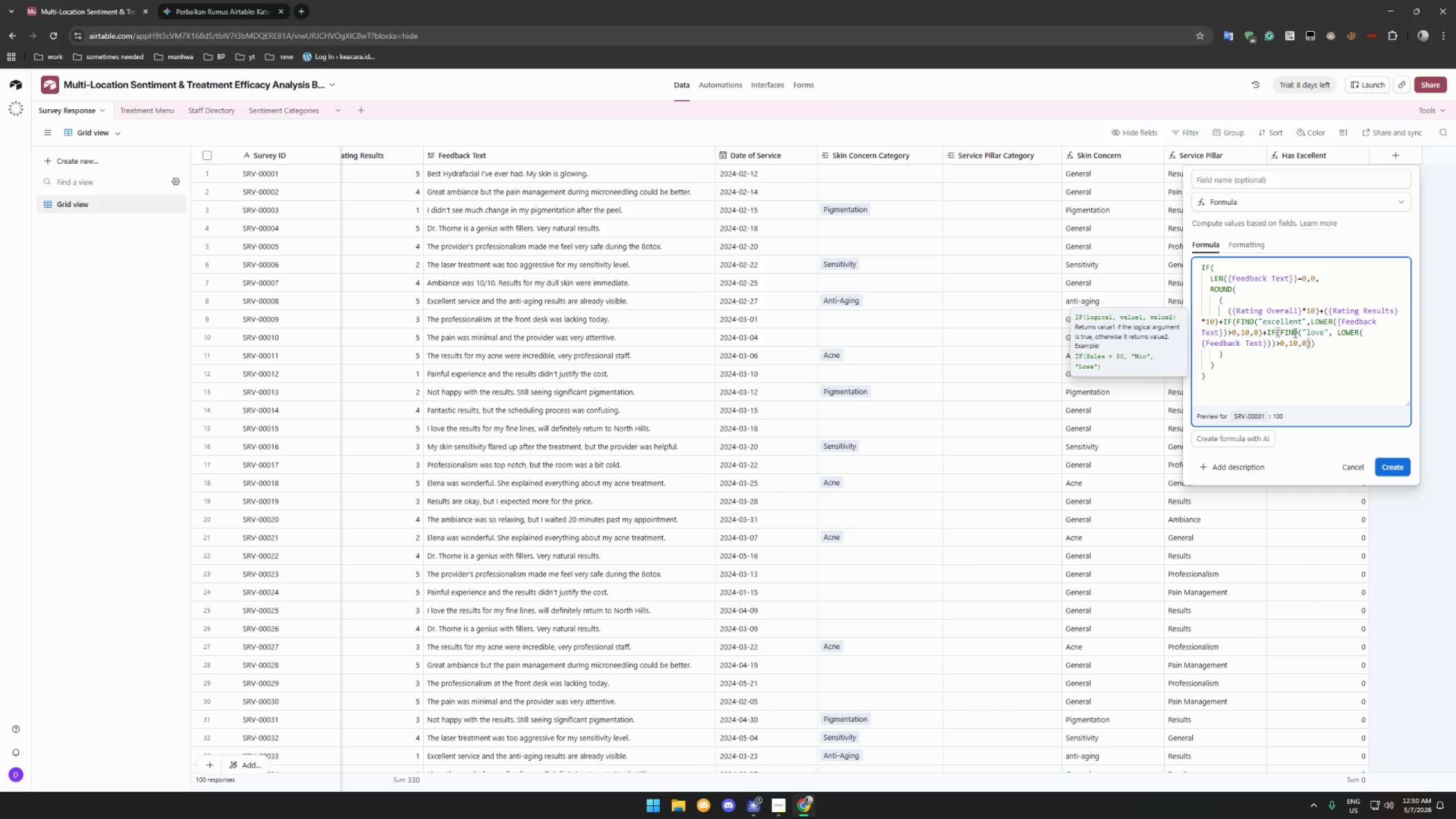 
key(ArrowRight)
 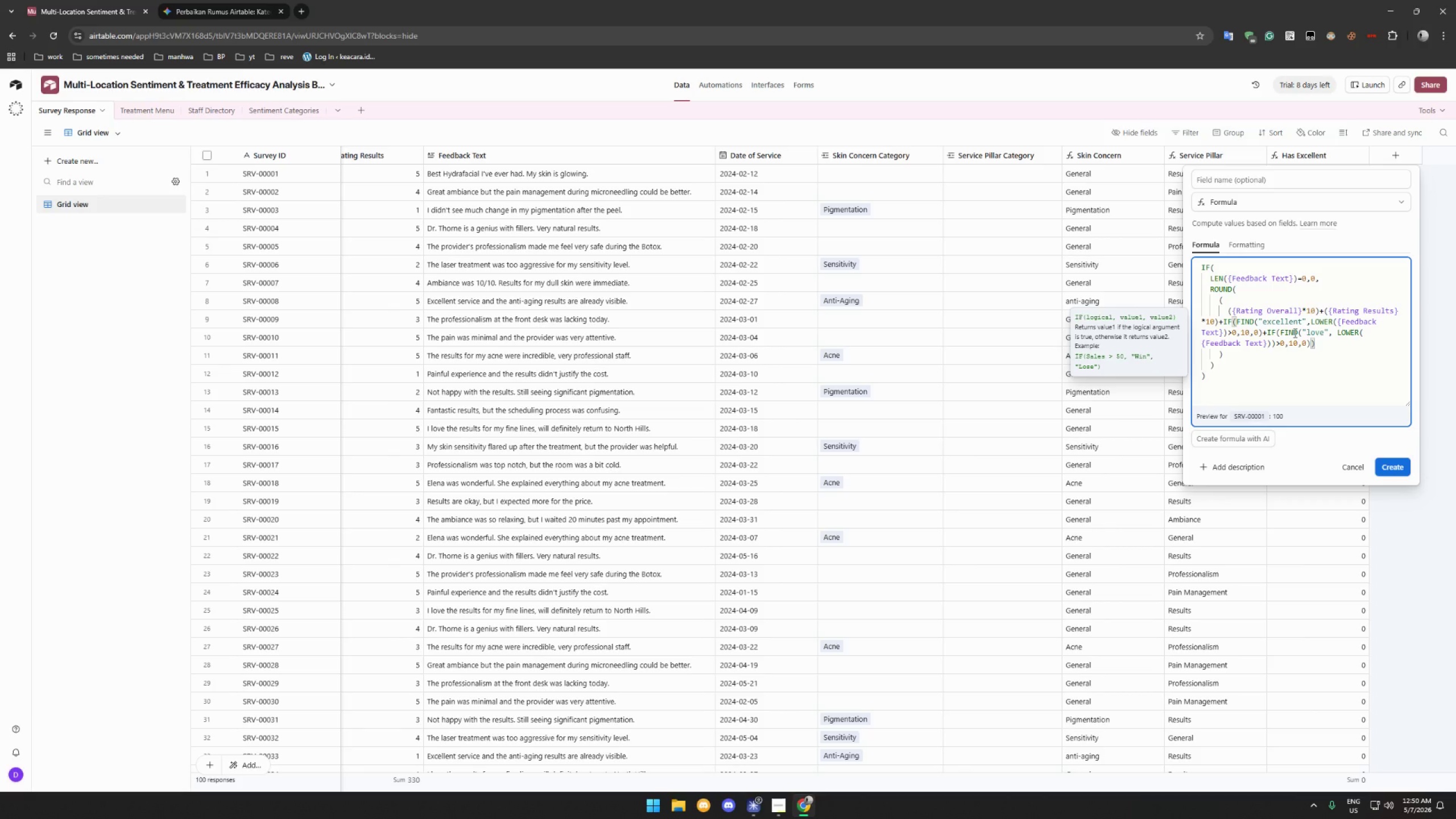 
key(Shift+Equal)
 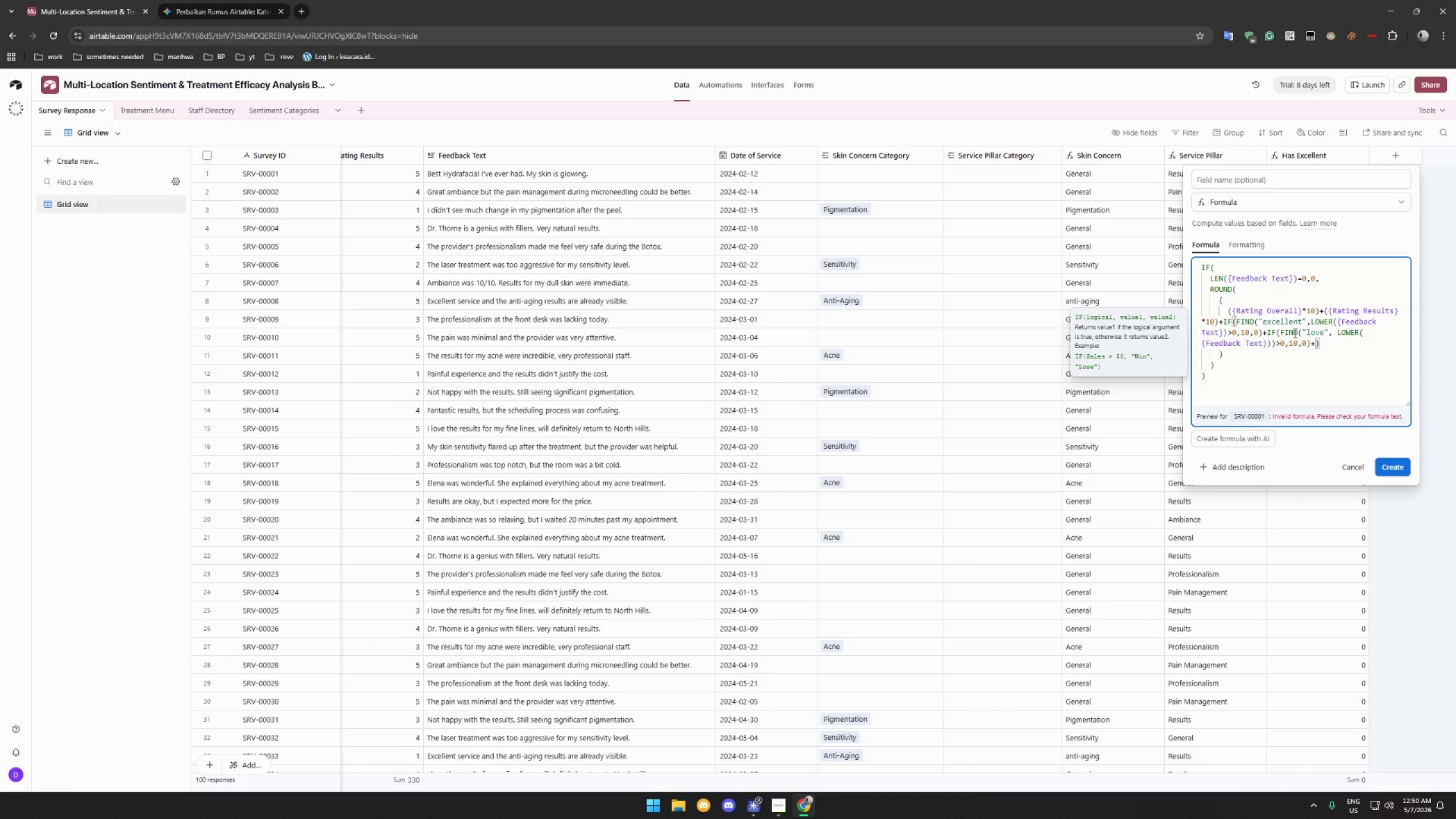 
wait(6.19)
 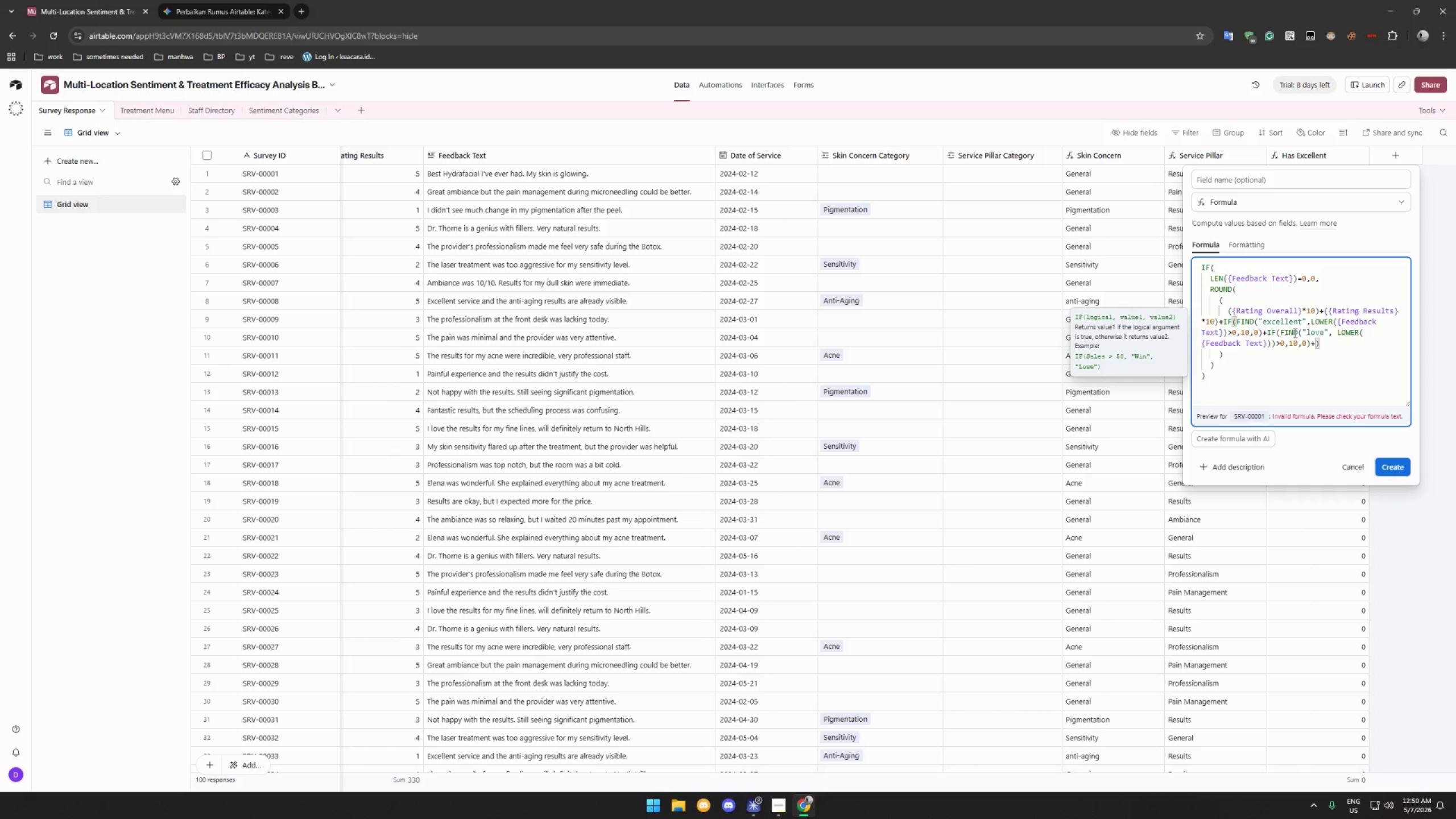 
type( IF)
key(Backspace)
key(Backspace)
key(Backspace)
 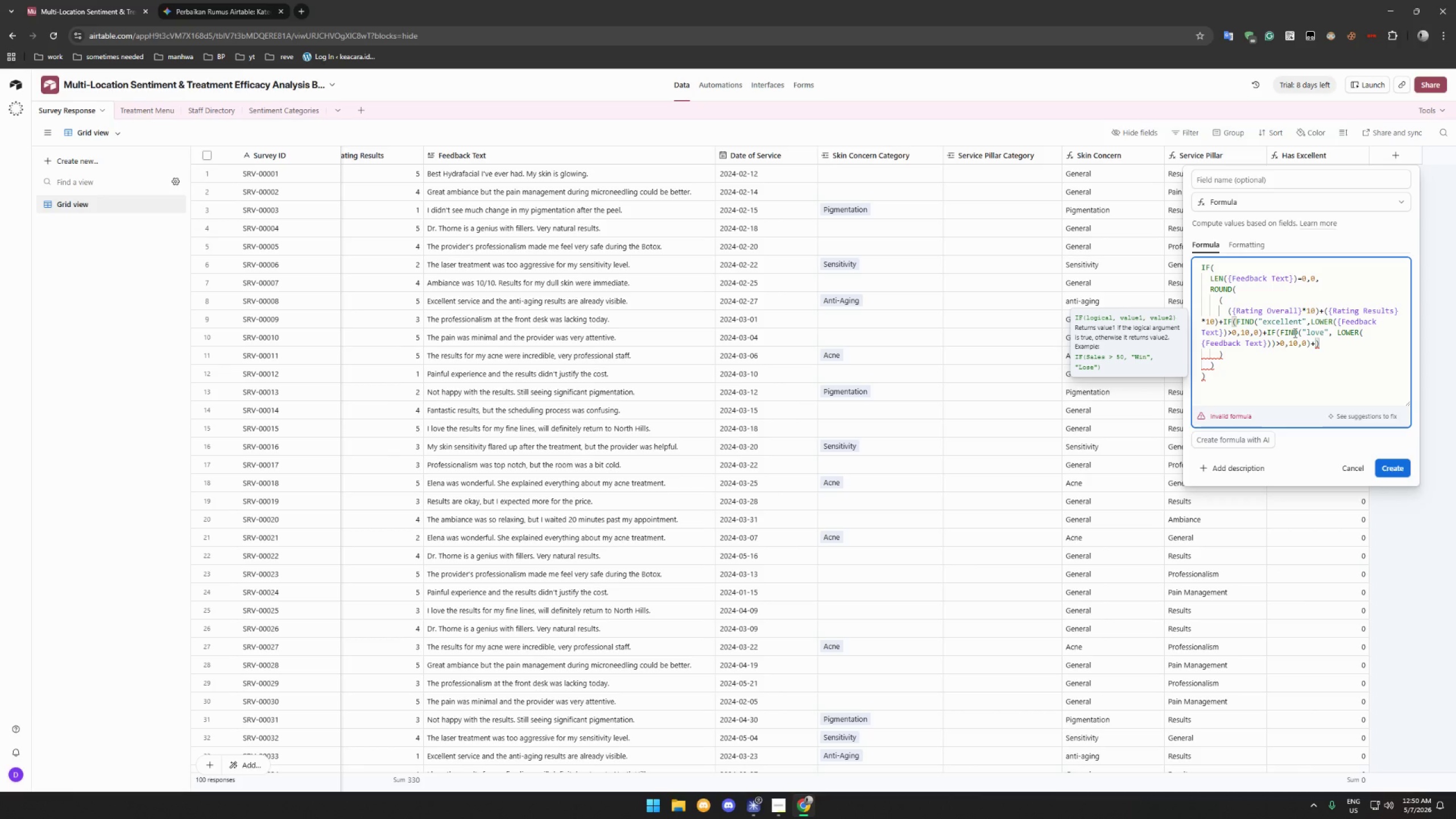 
type(IF)
 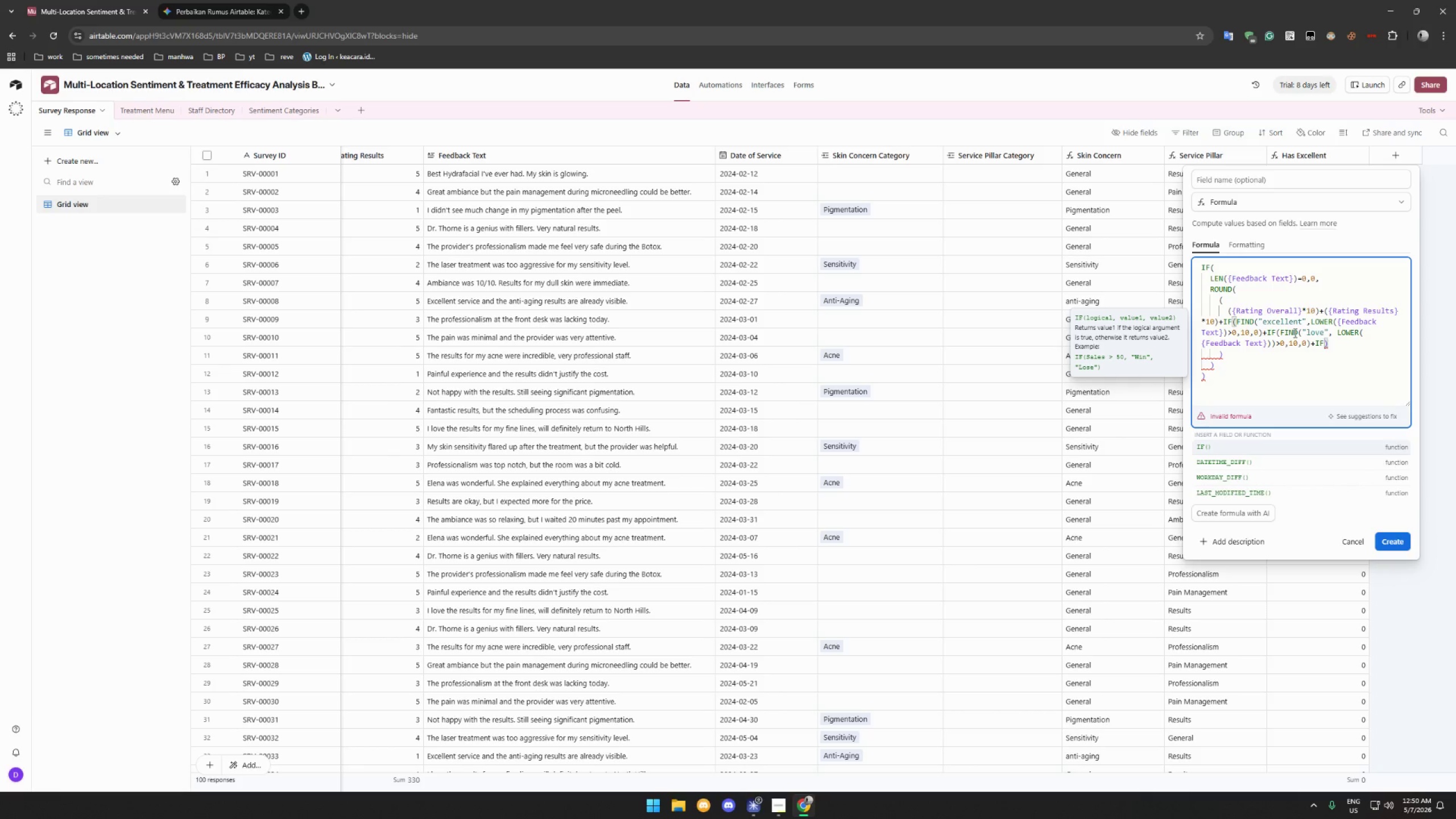 
type((FIND("best)
 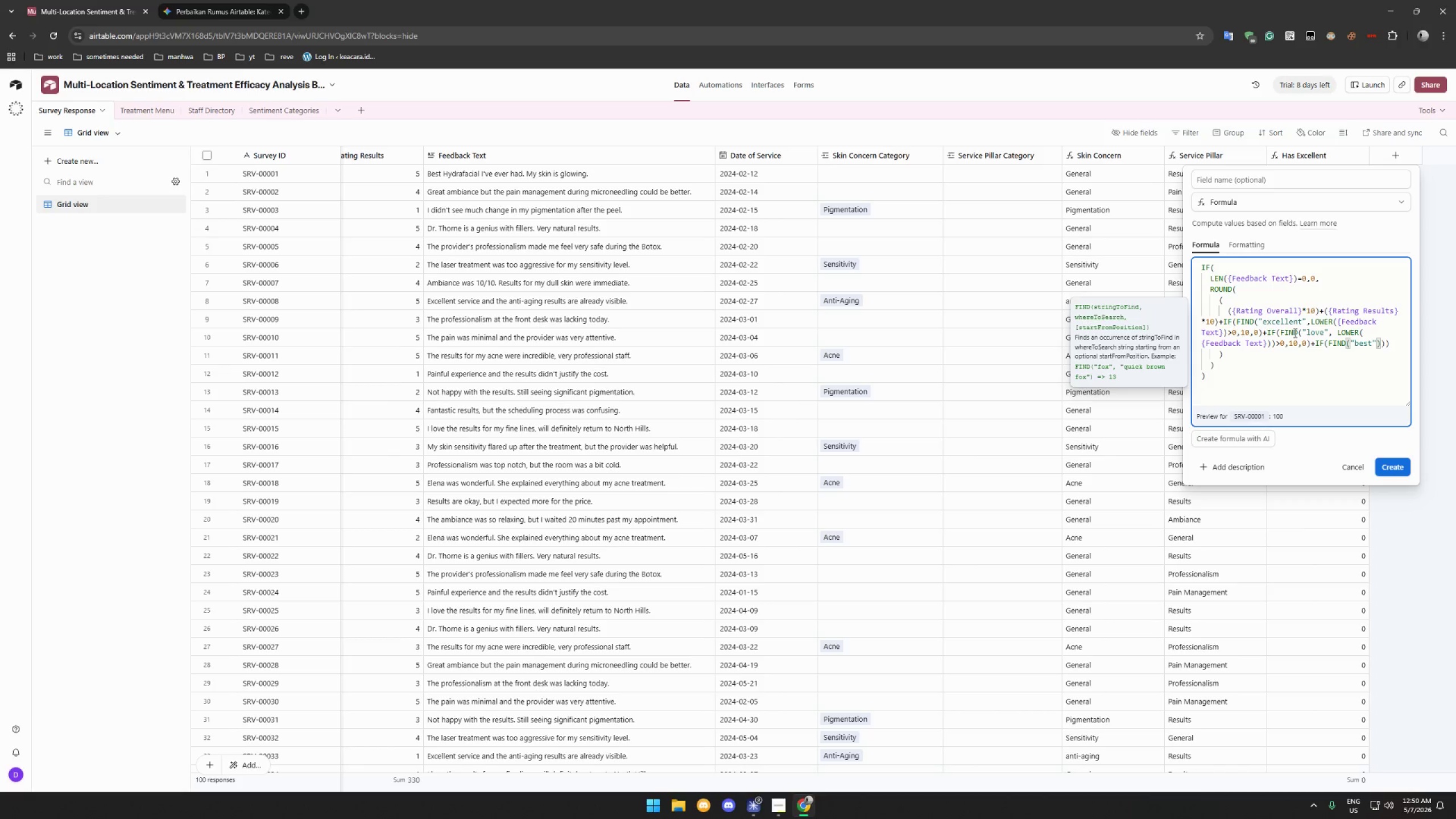 
key(ArrowRight)
 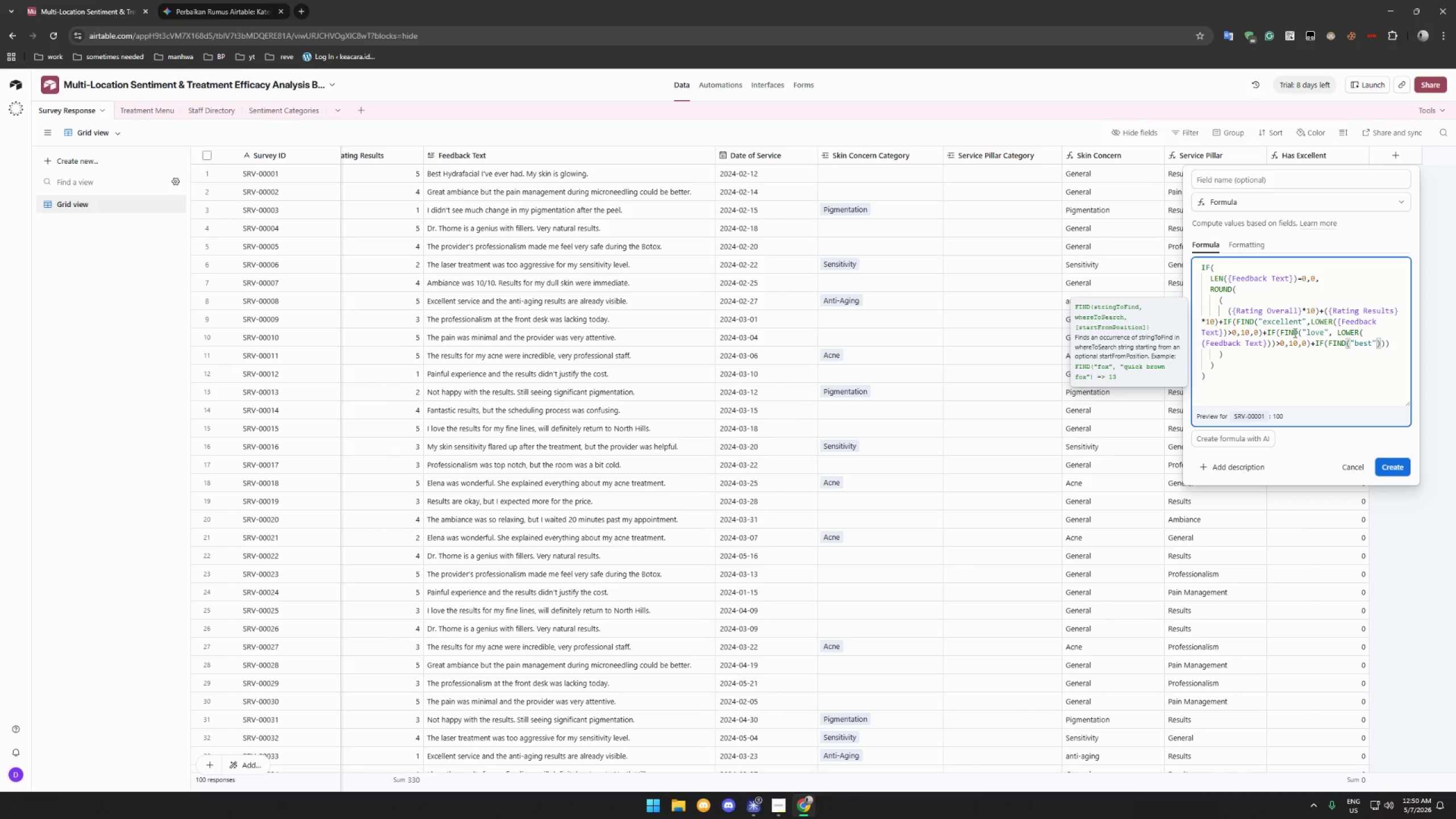 
type(,LOWER)
 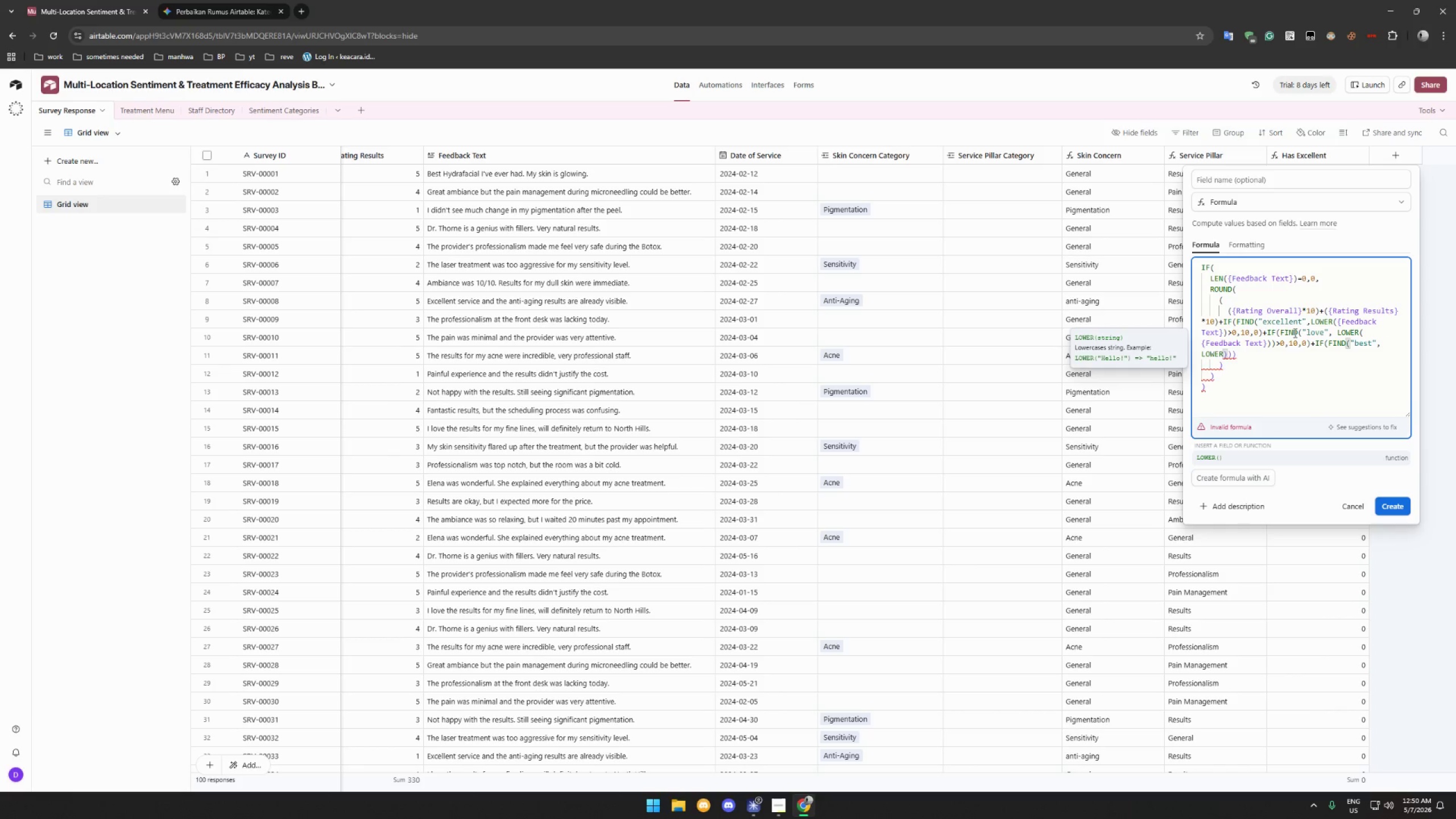 
wait(6.99)
 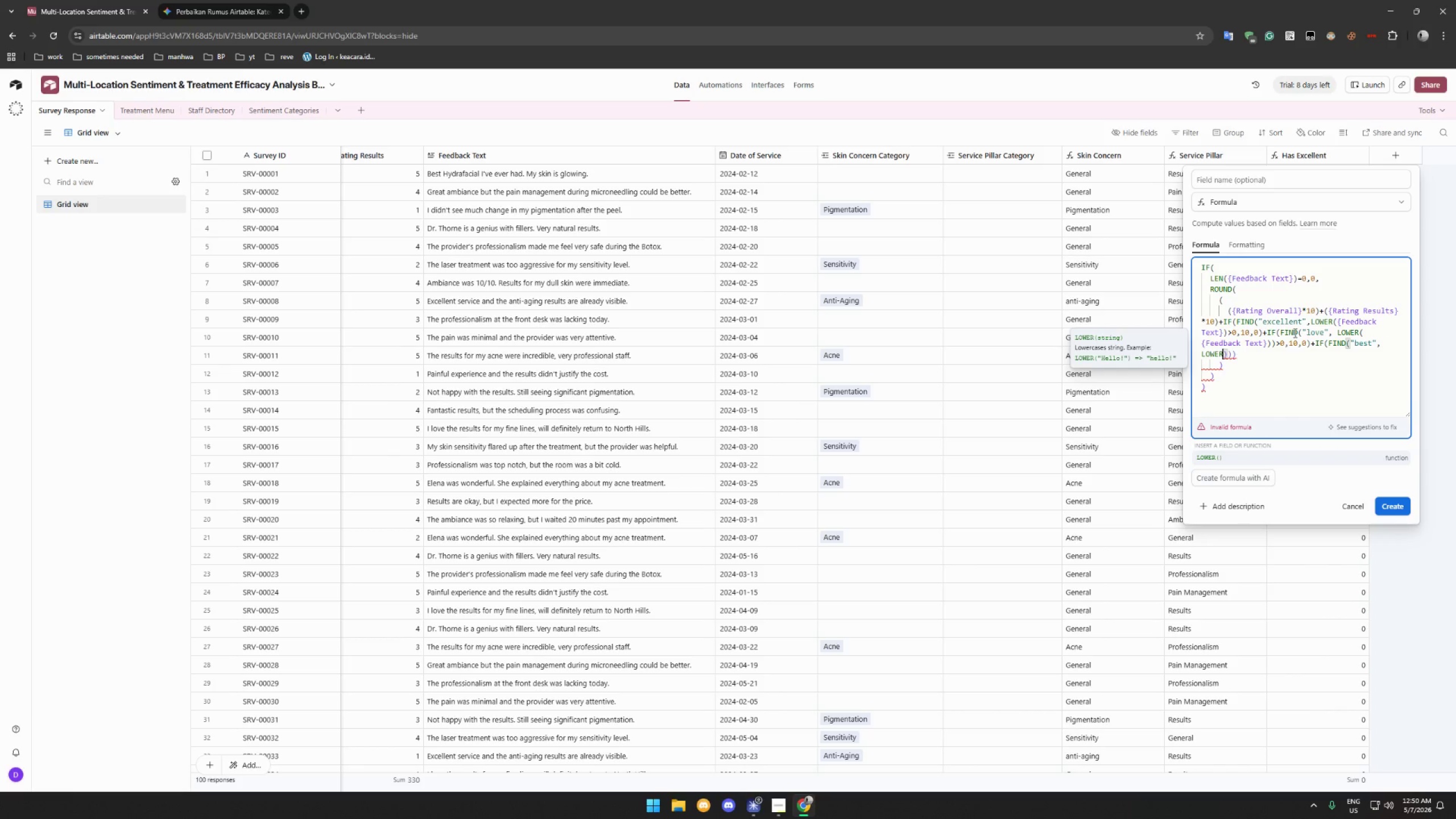 
type((F)
key(Backspace)
type({Fe)
 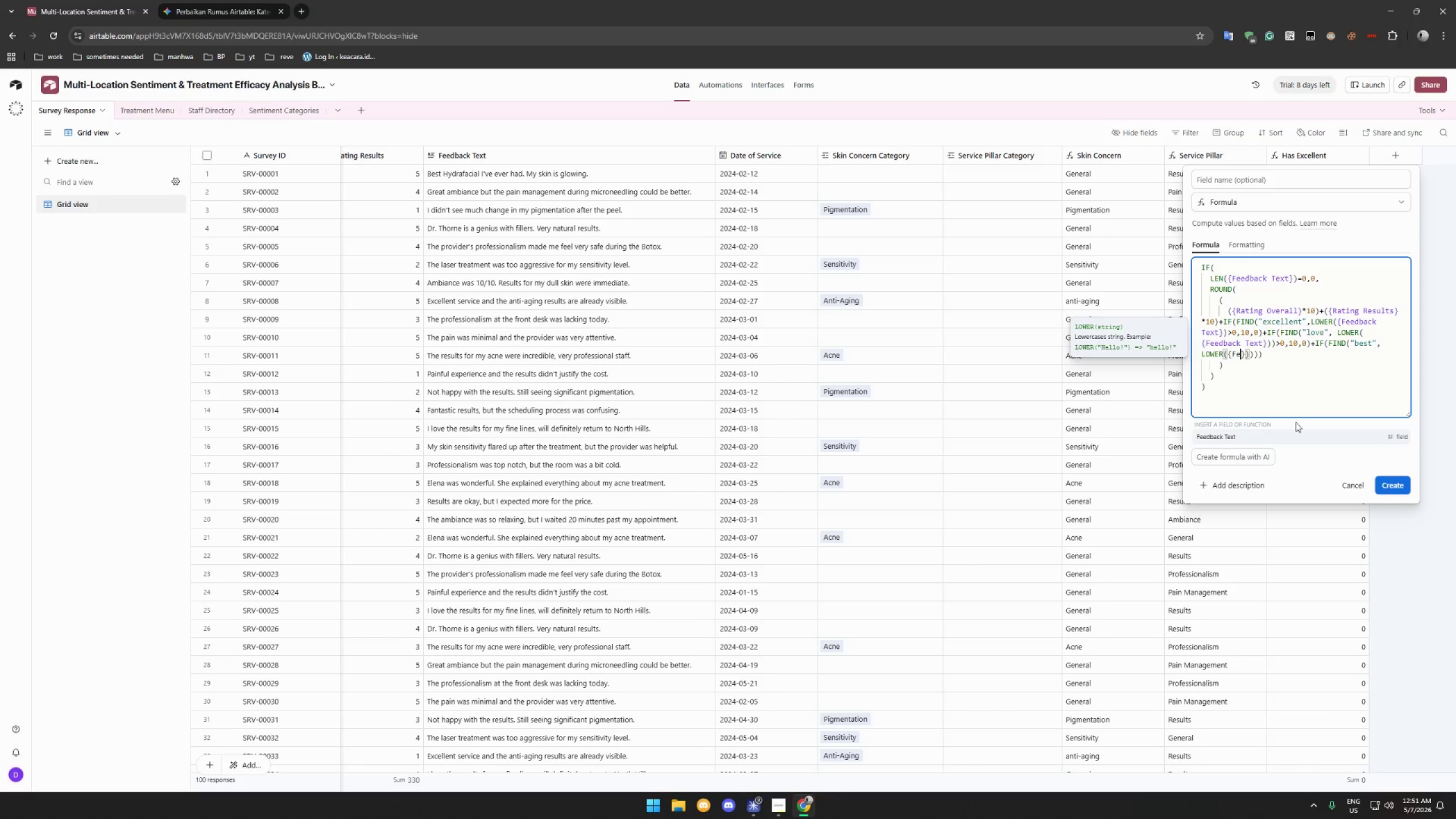 
left_click([1290, 434])
 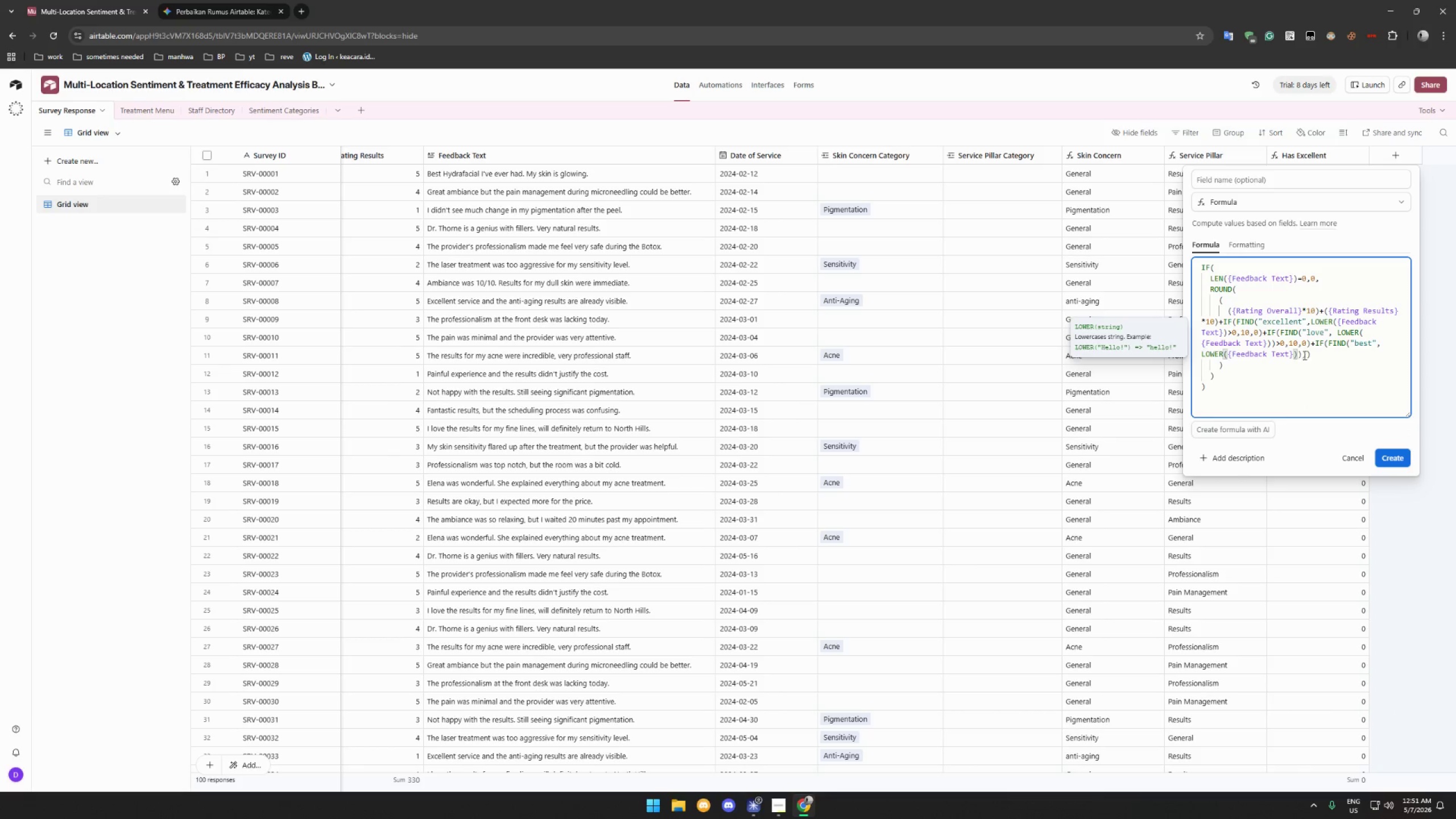 
left_click([1301, 353])
 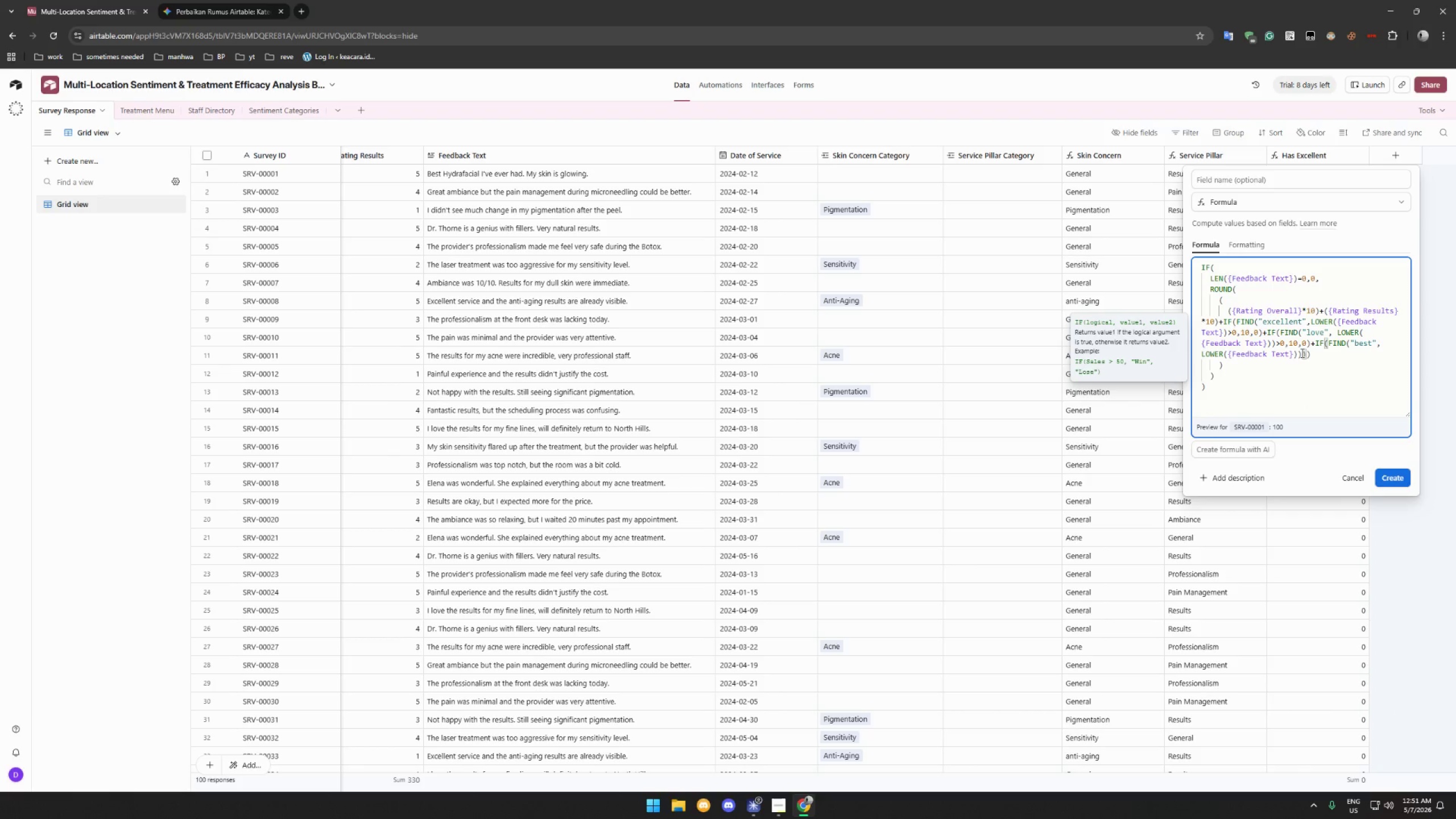 
key(Shift+Period)
 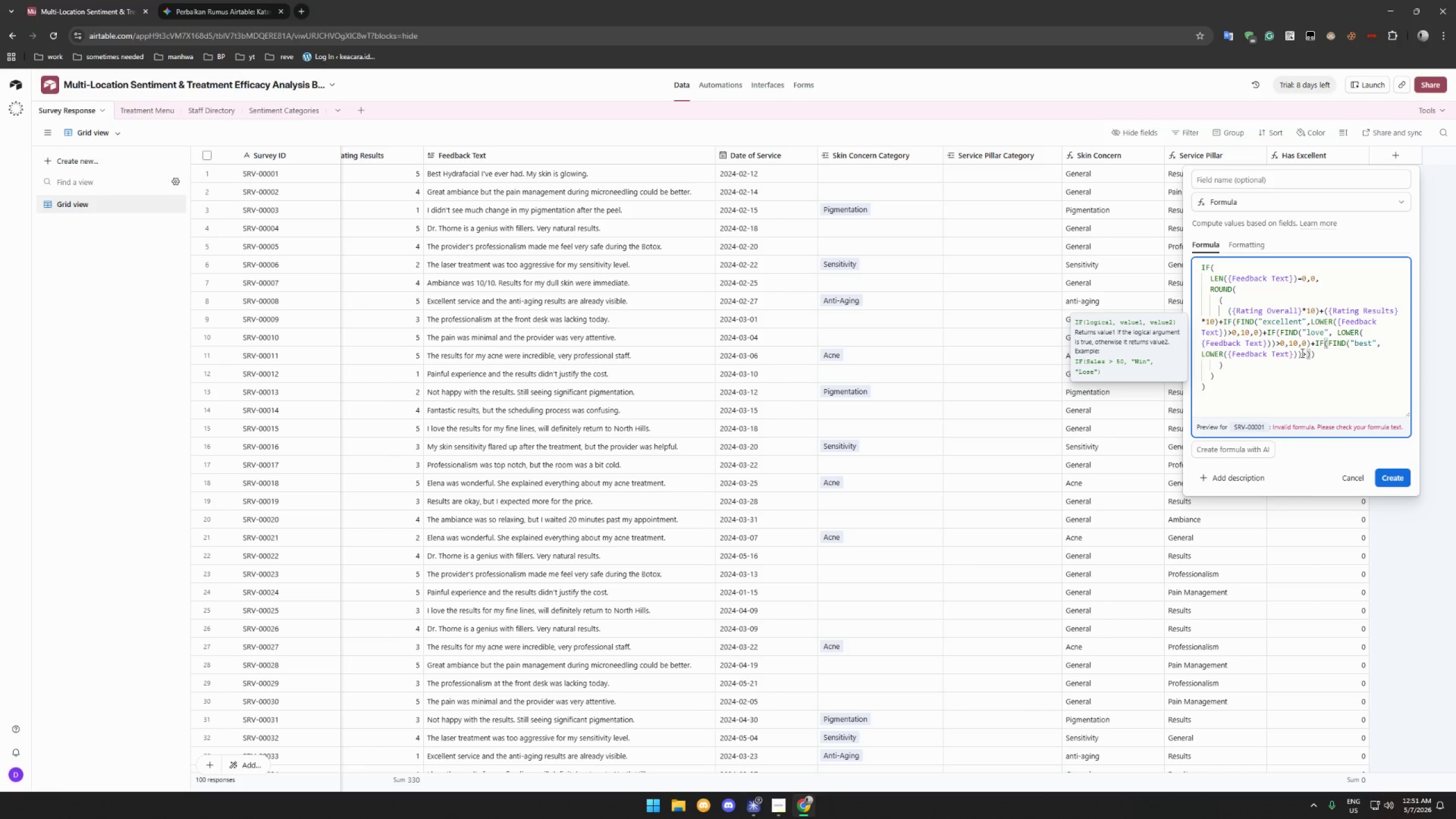 
type(0,10,0)+)
 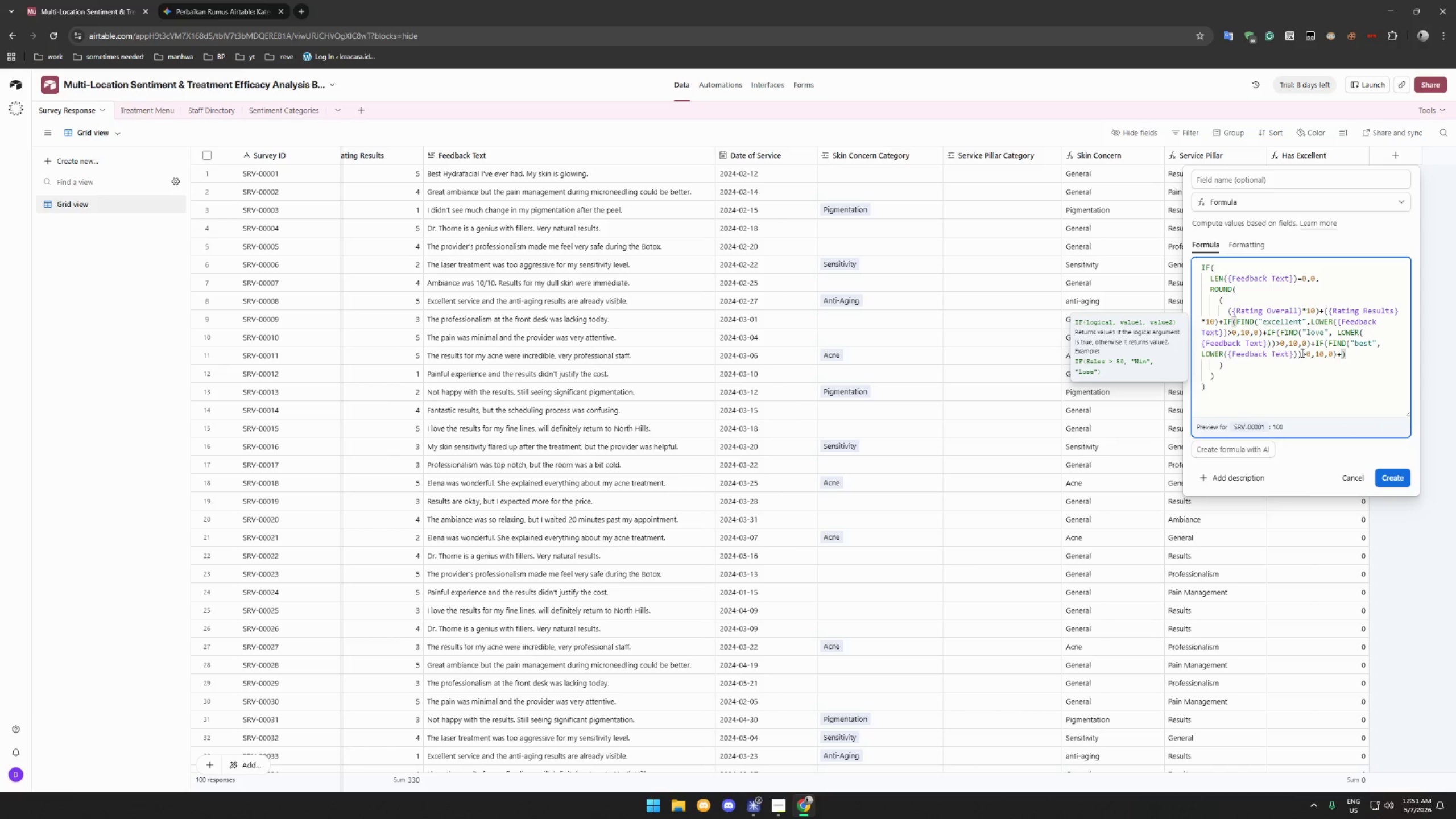 
type(IF )
key(Backspace)
type((FIND()
 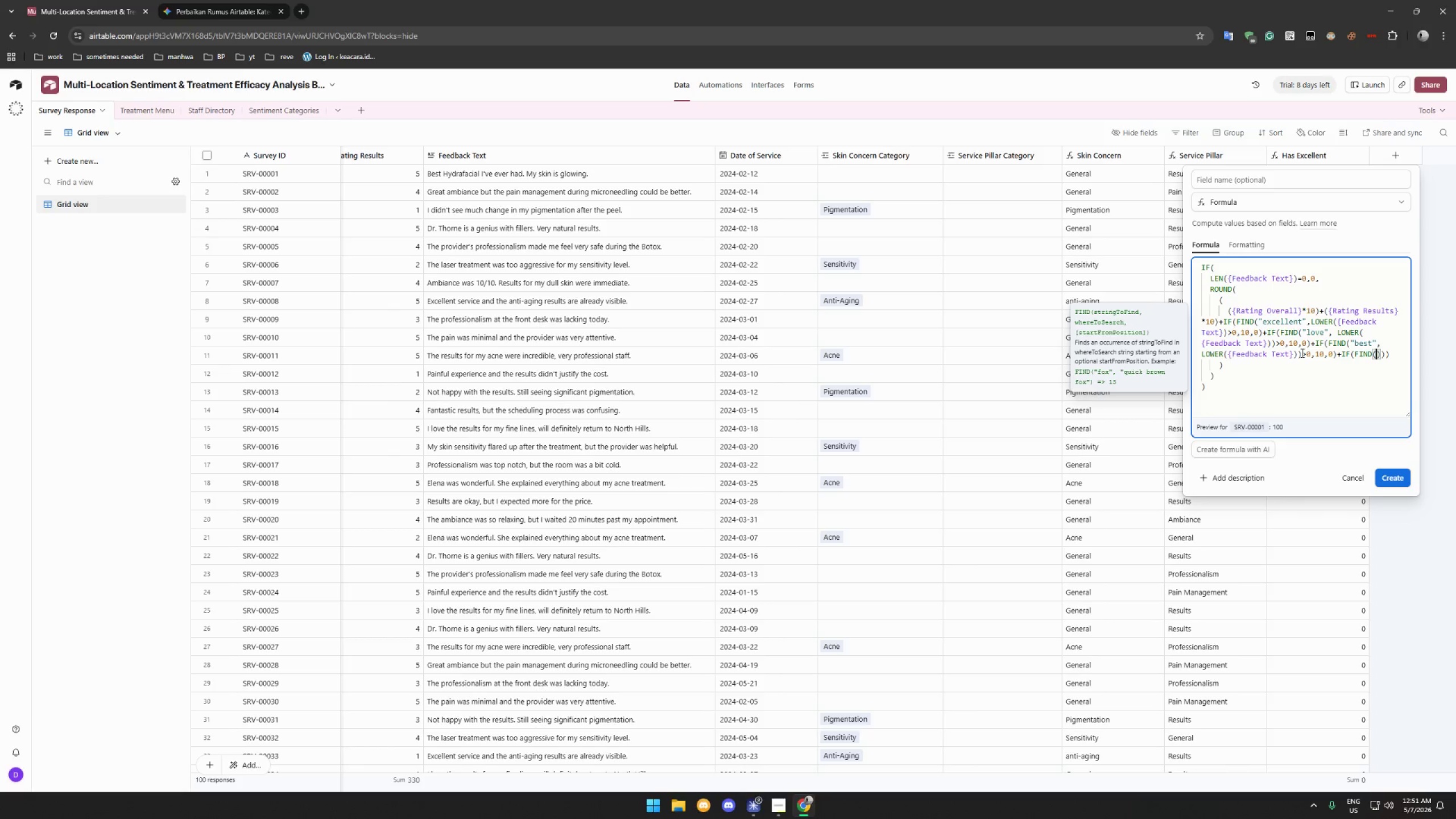 
type("genius)
 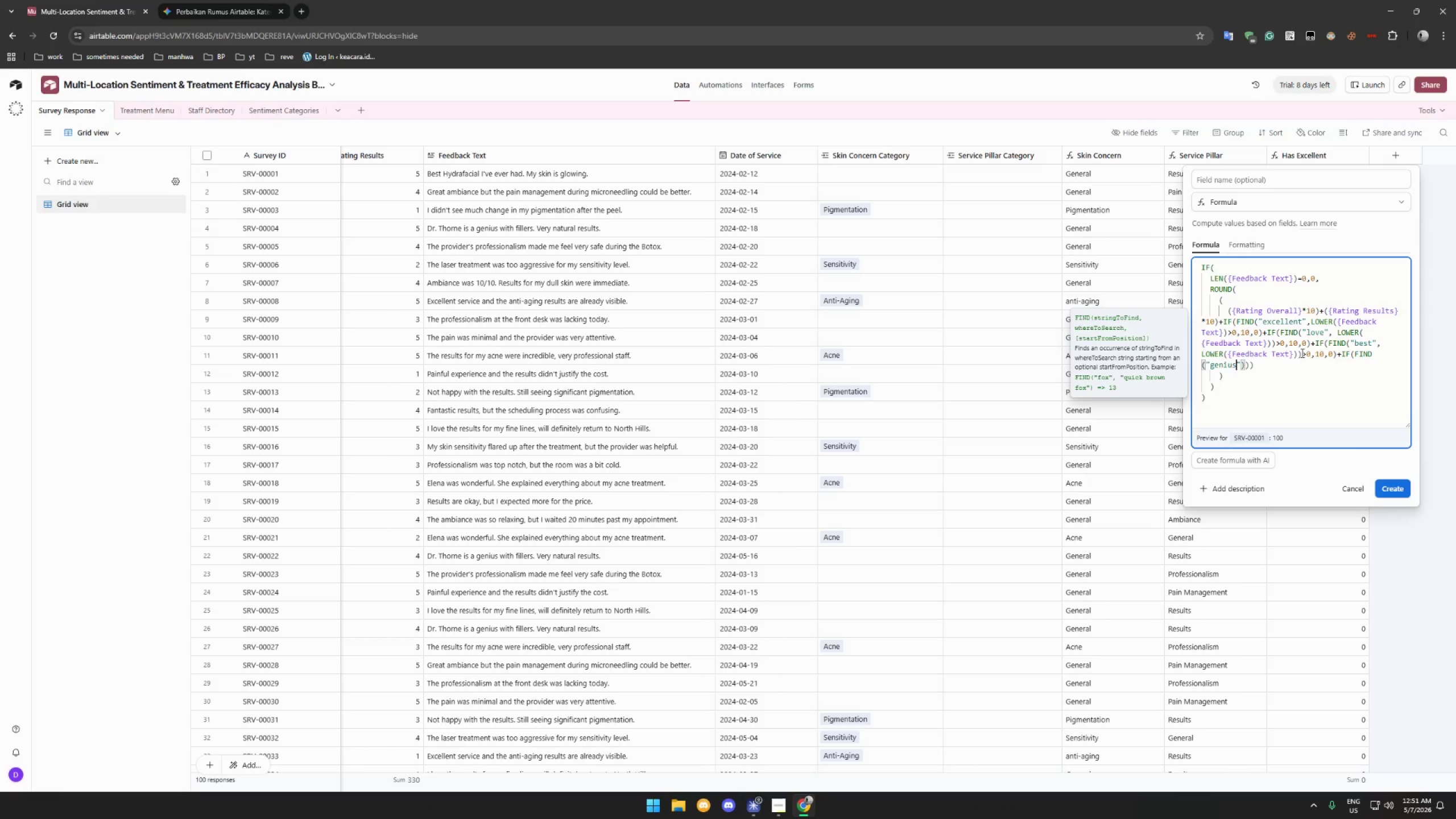 
key(ArrowRight)
 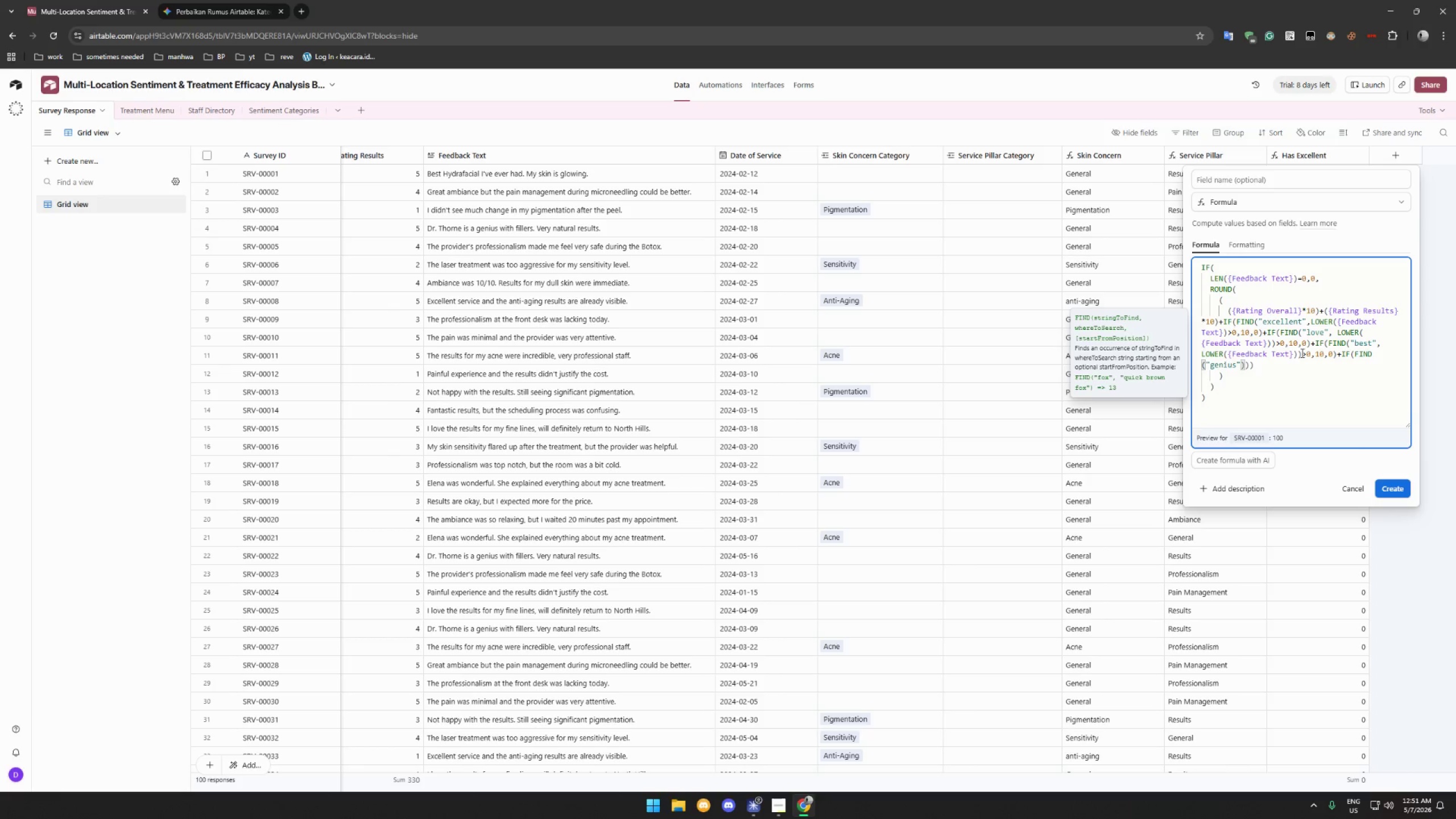 
key(ArrowRight)
 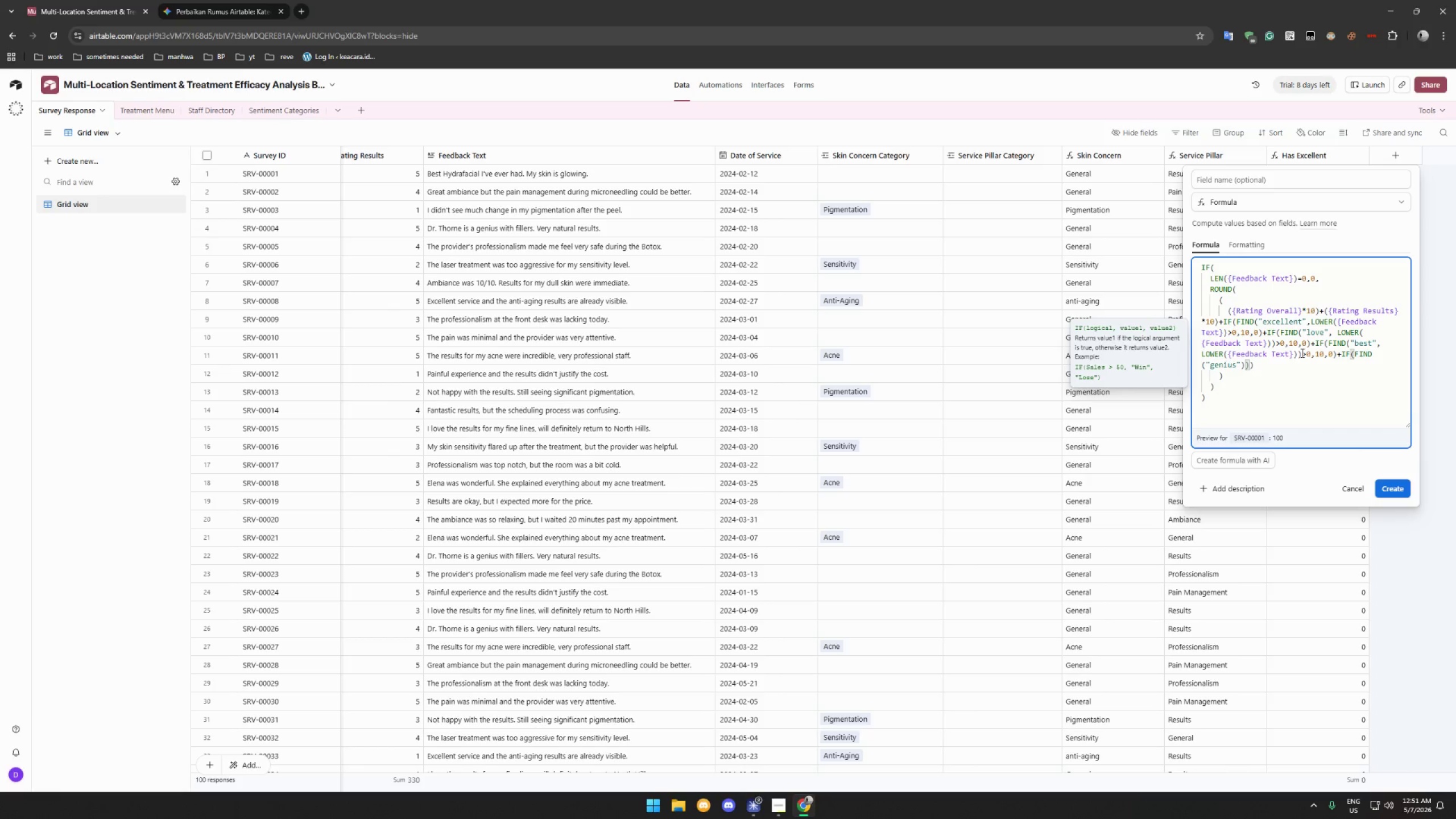 
key(ArrowLeft)
 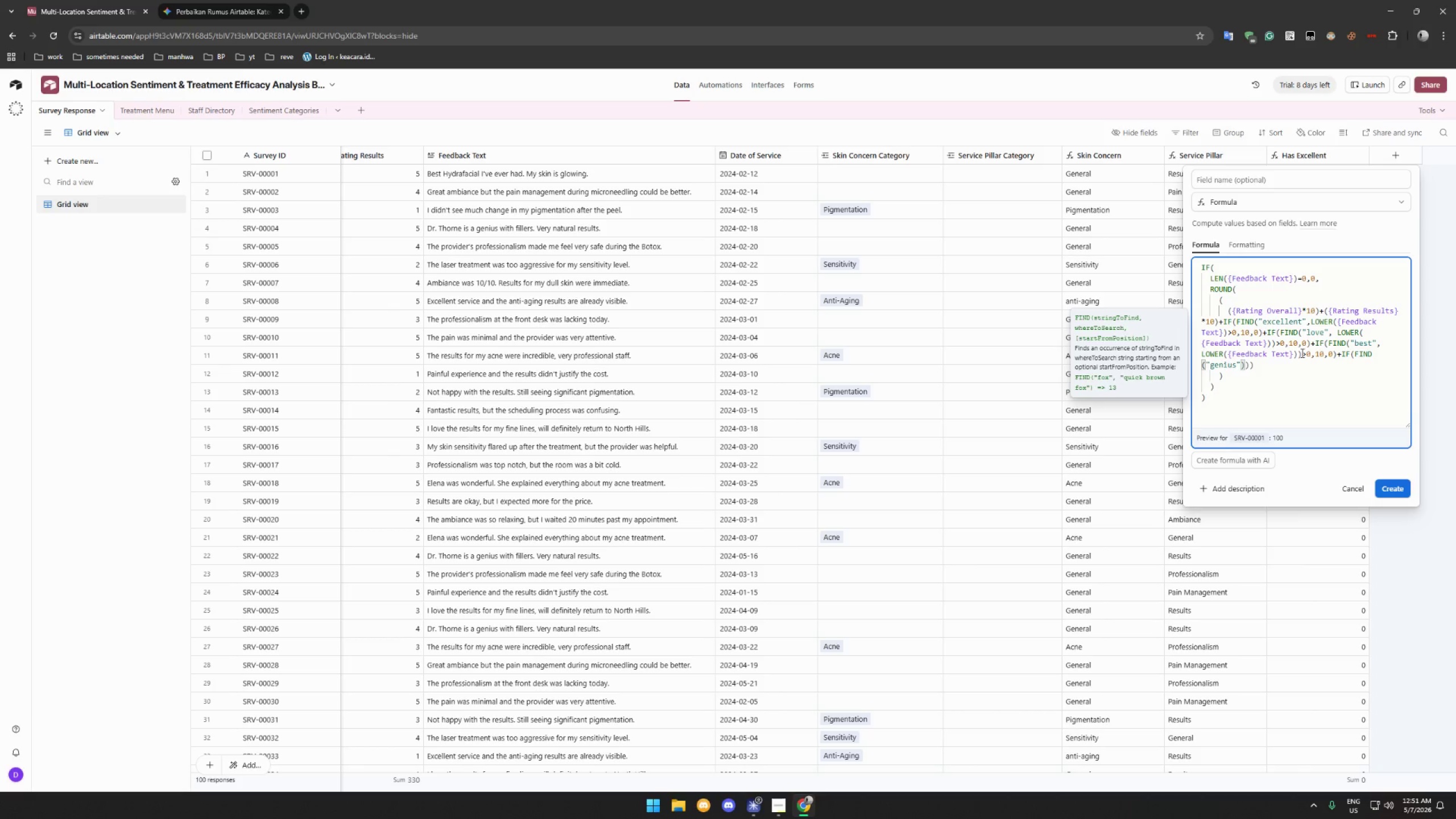 
type(, LOW)
key(Backspace)
key(Backspace)
key(Backspace)
key(Backspace)
type(LOWER)
 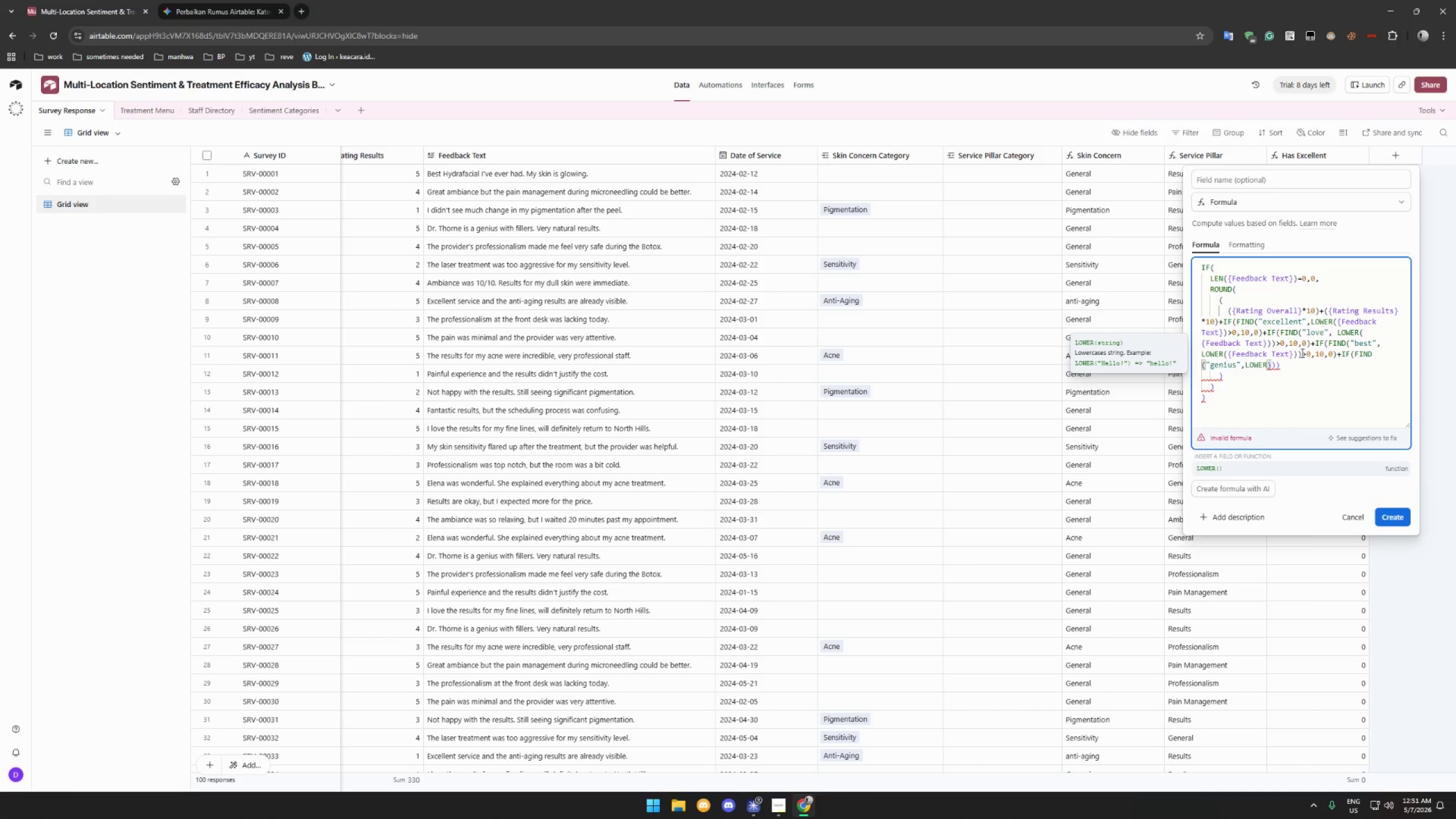 
key(Shift+9)
 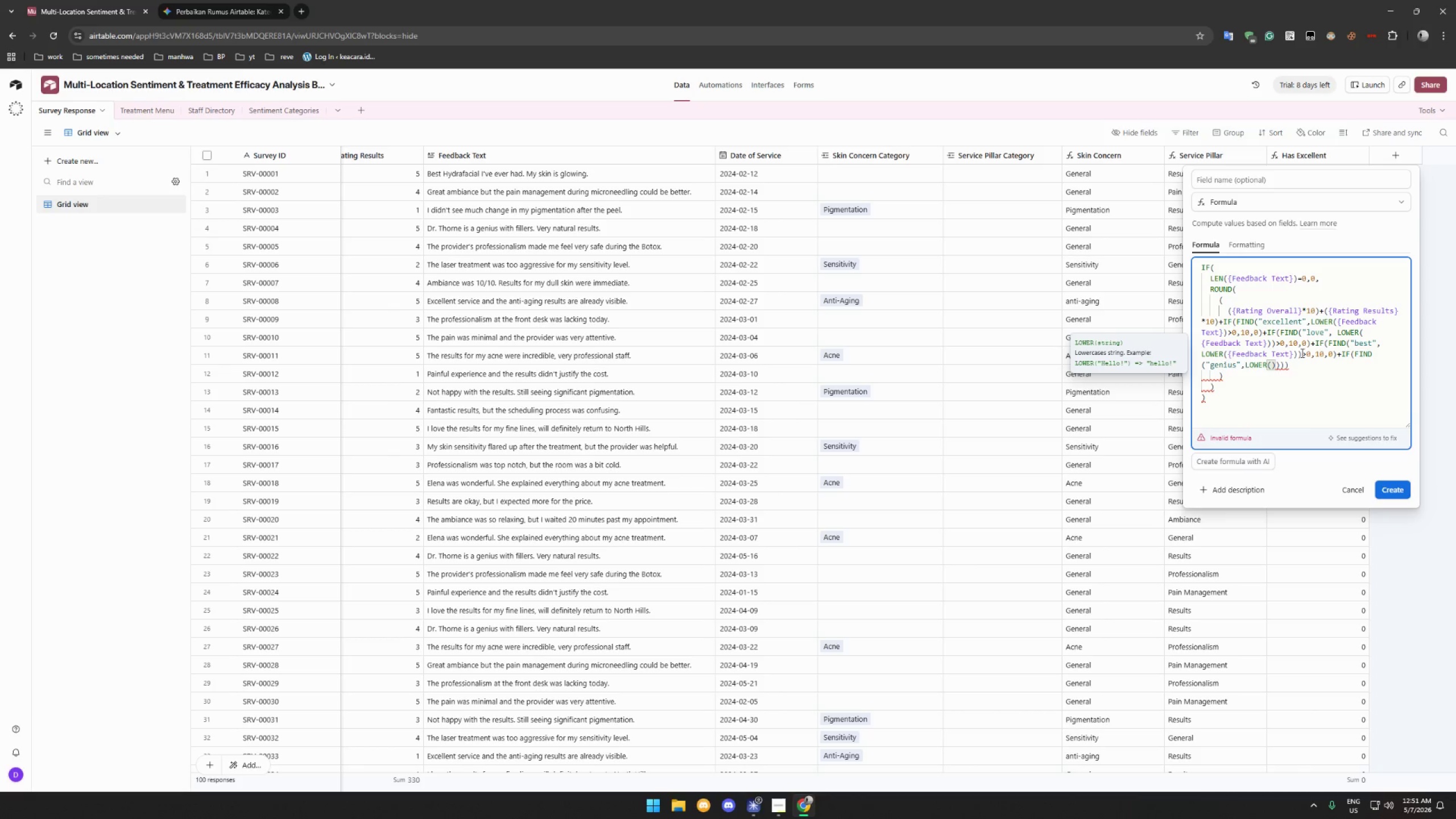 
key(Shift+BracketLeft)
 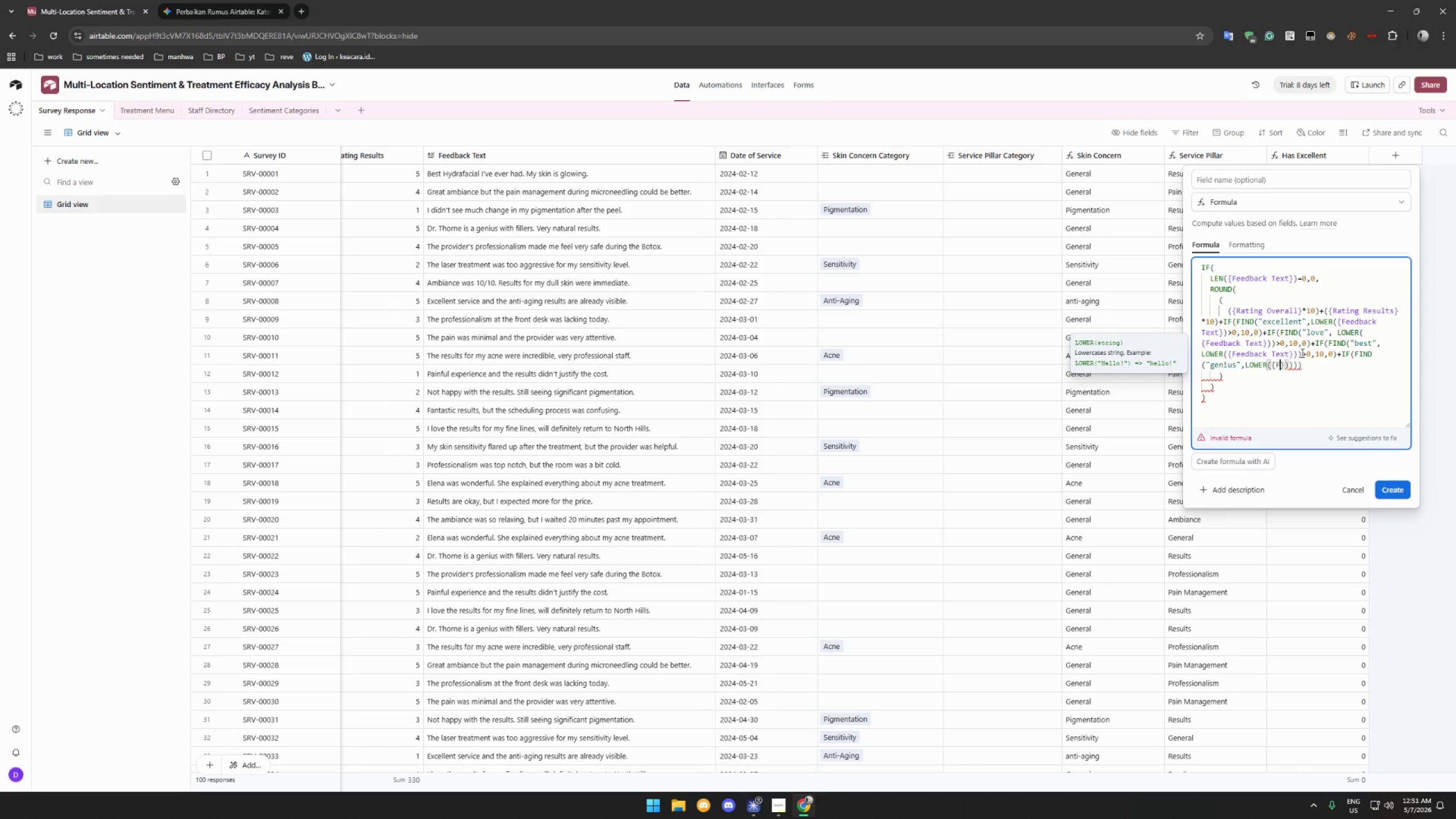 
key(Shift+F)
 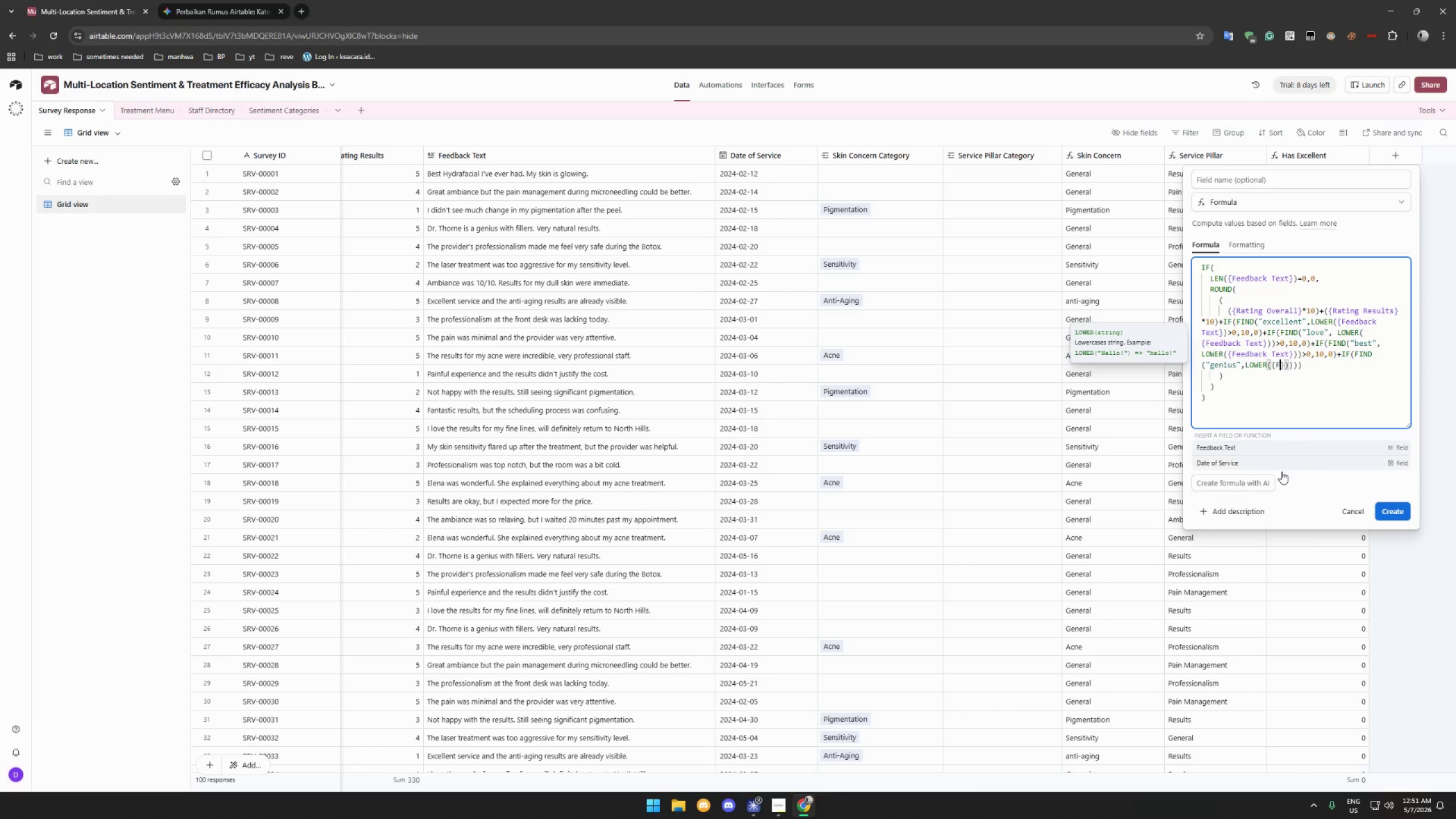 
left_click([1279, 452])
 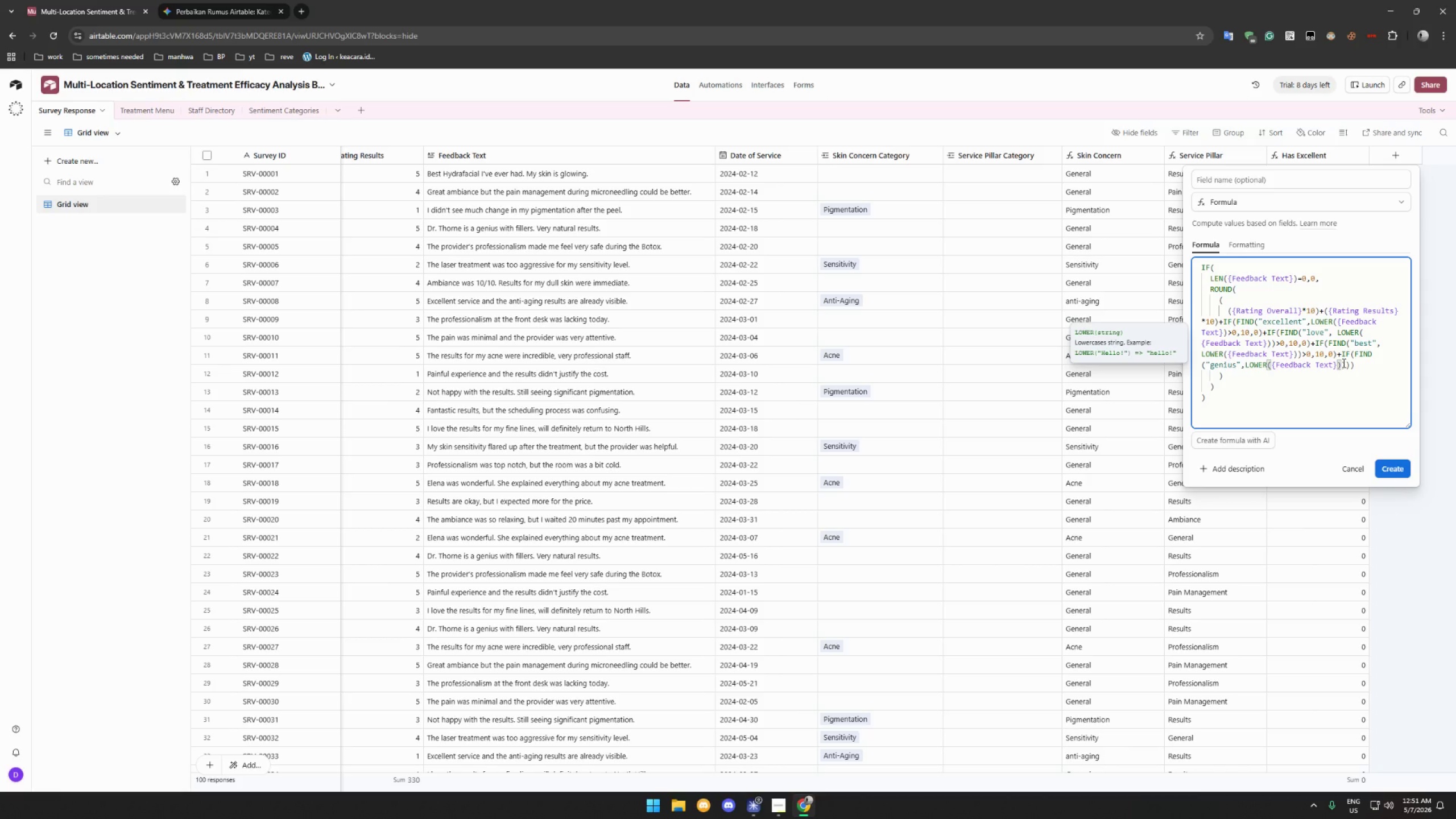 
left_click([1345, 361])
 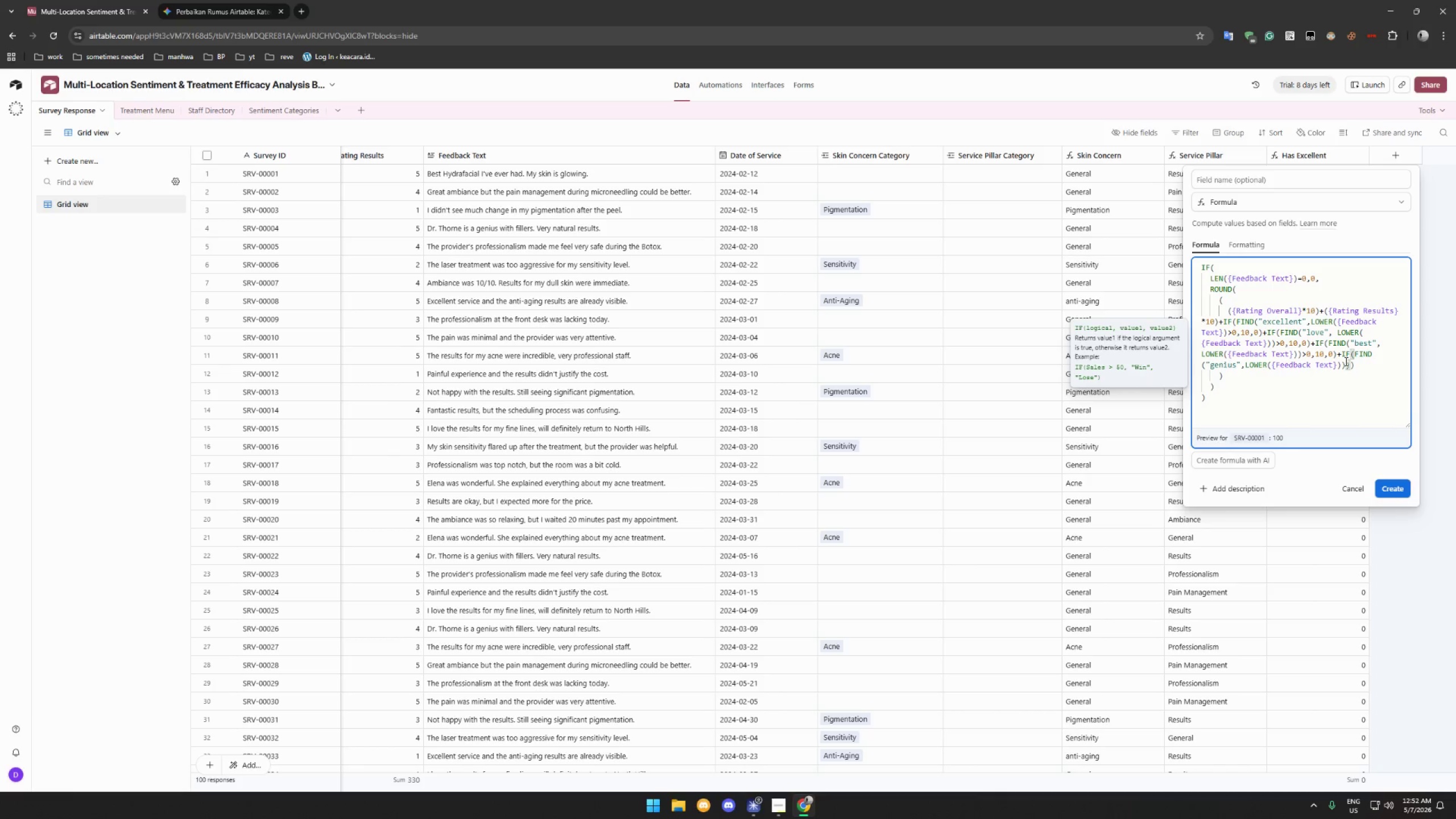 
type(>0,10m,)
key(Backspace)
key(Backspace)
type(,0)
 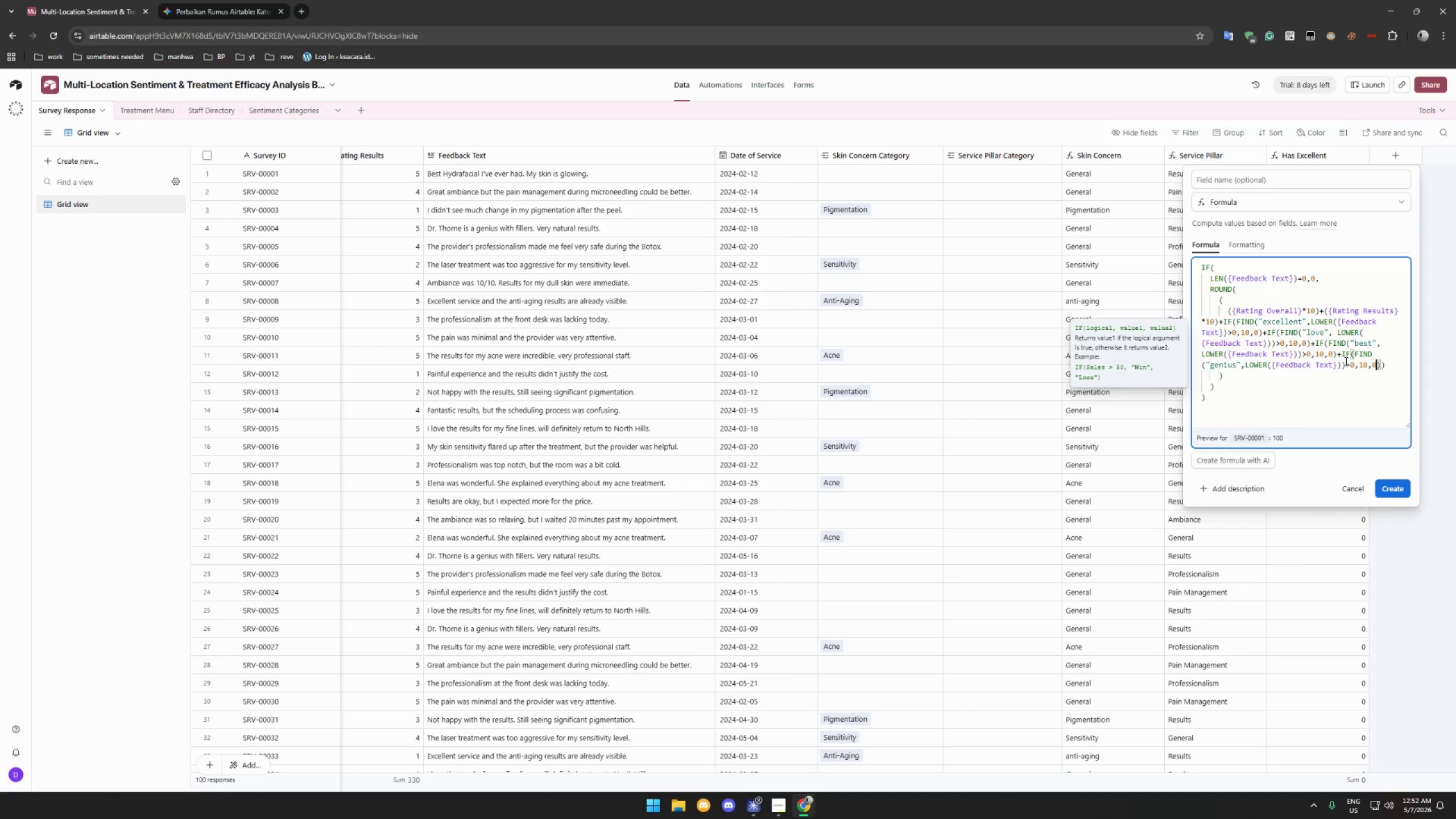 
key(ArrowRight)
 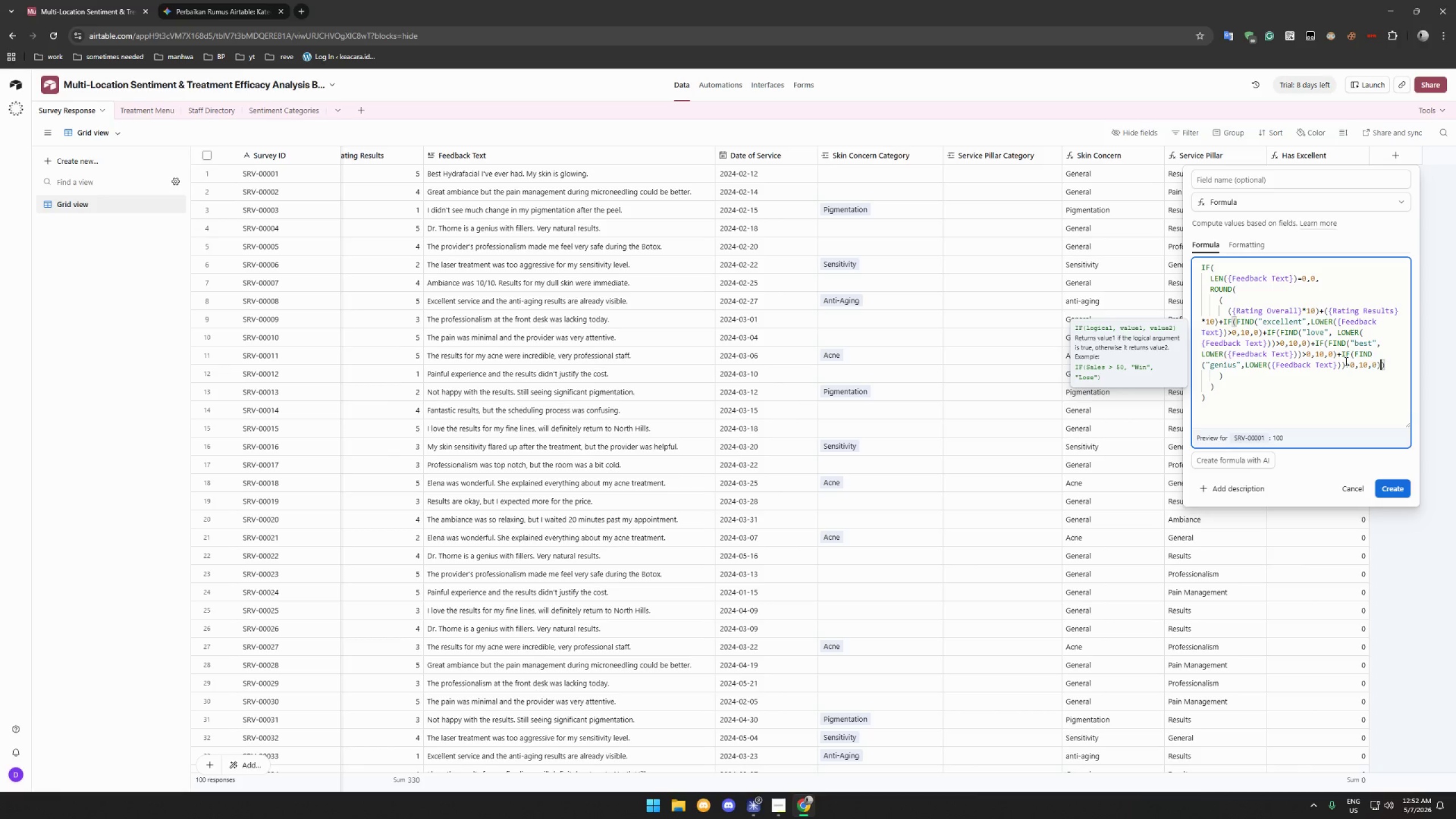 
key(Shift+Equal)
 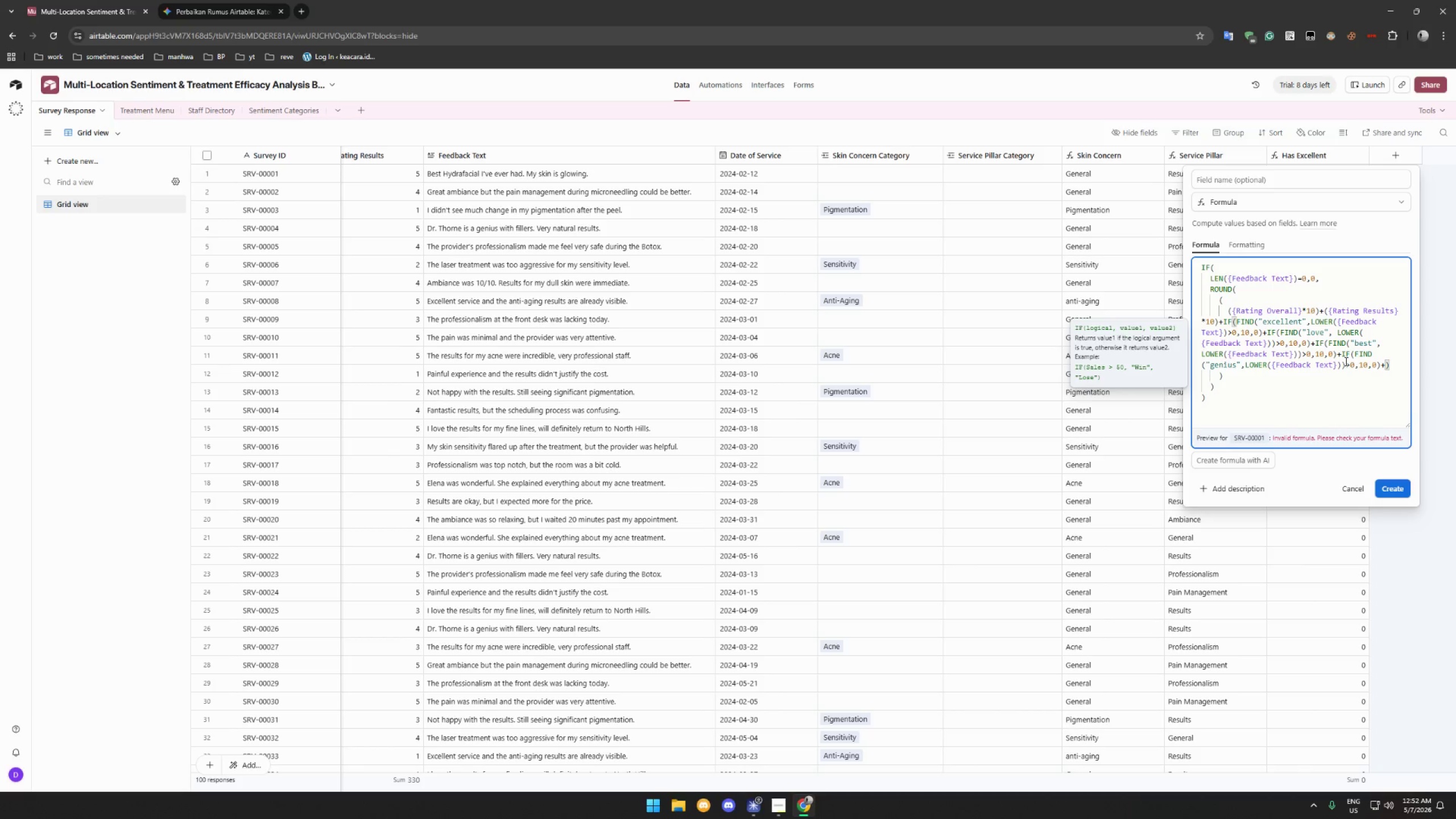 
wait(7.01)
 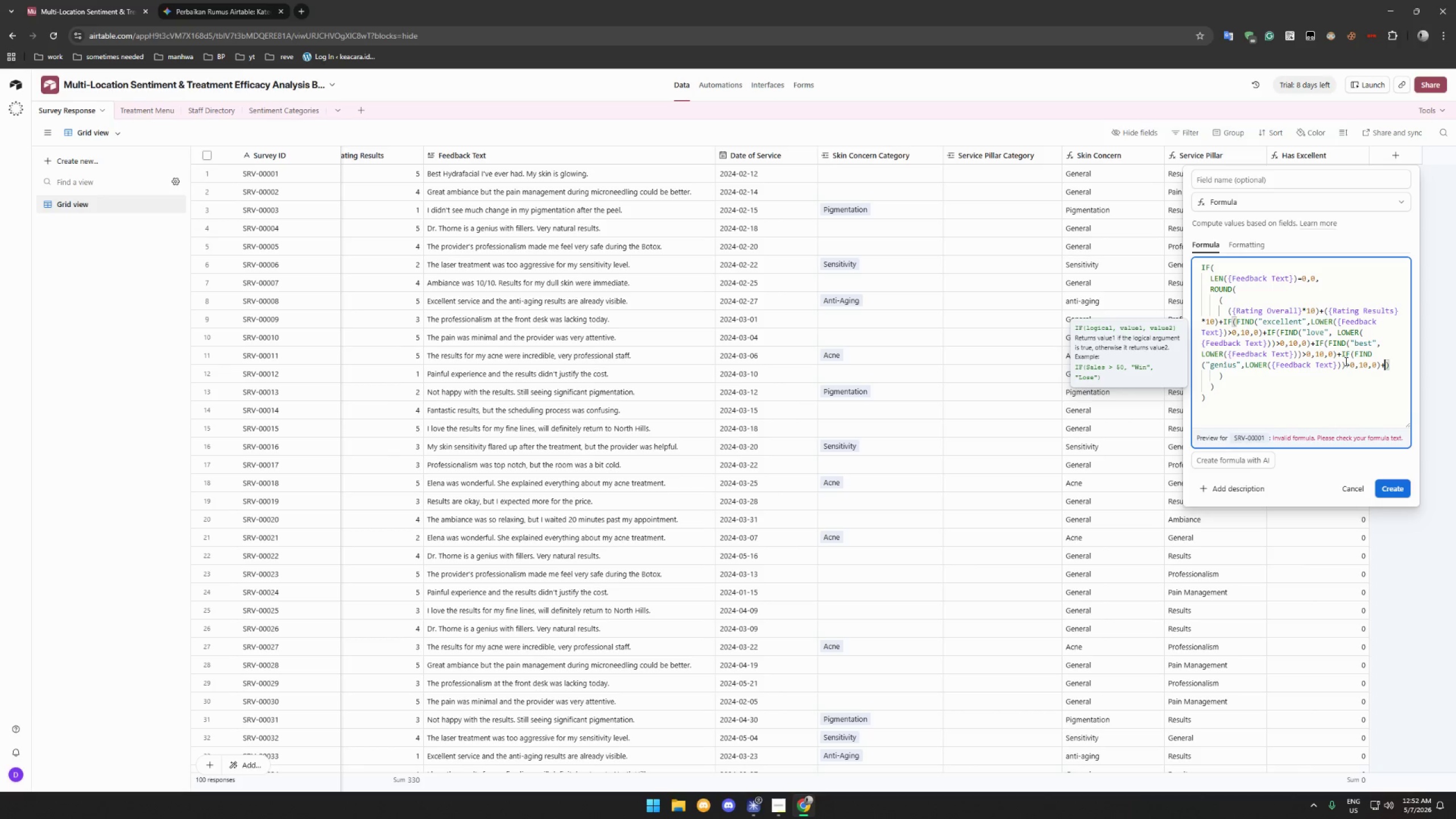 
type(IF()
 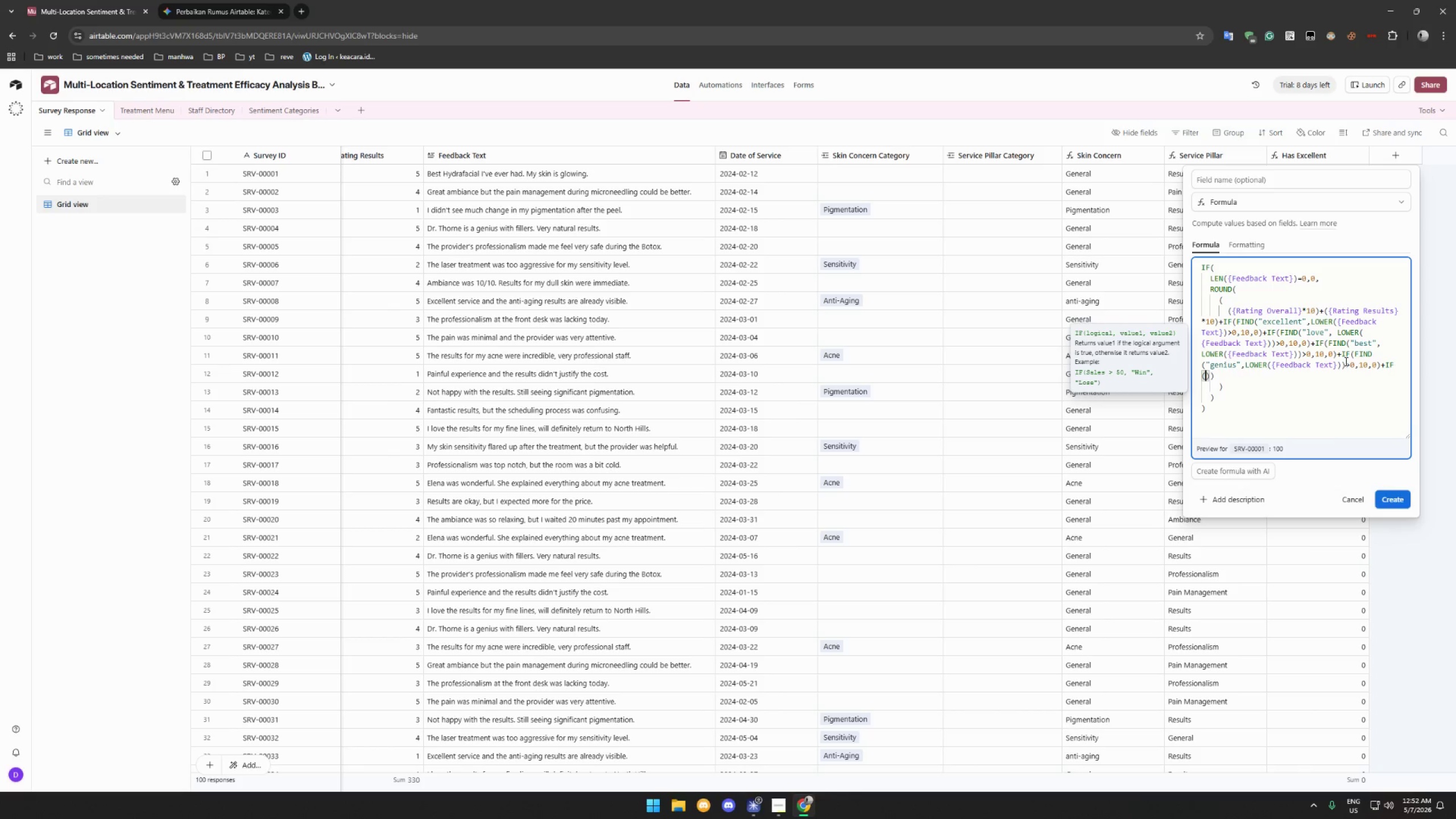 
type(FIND()
 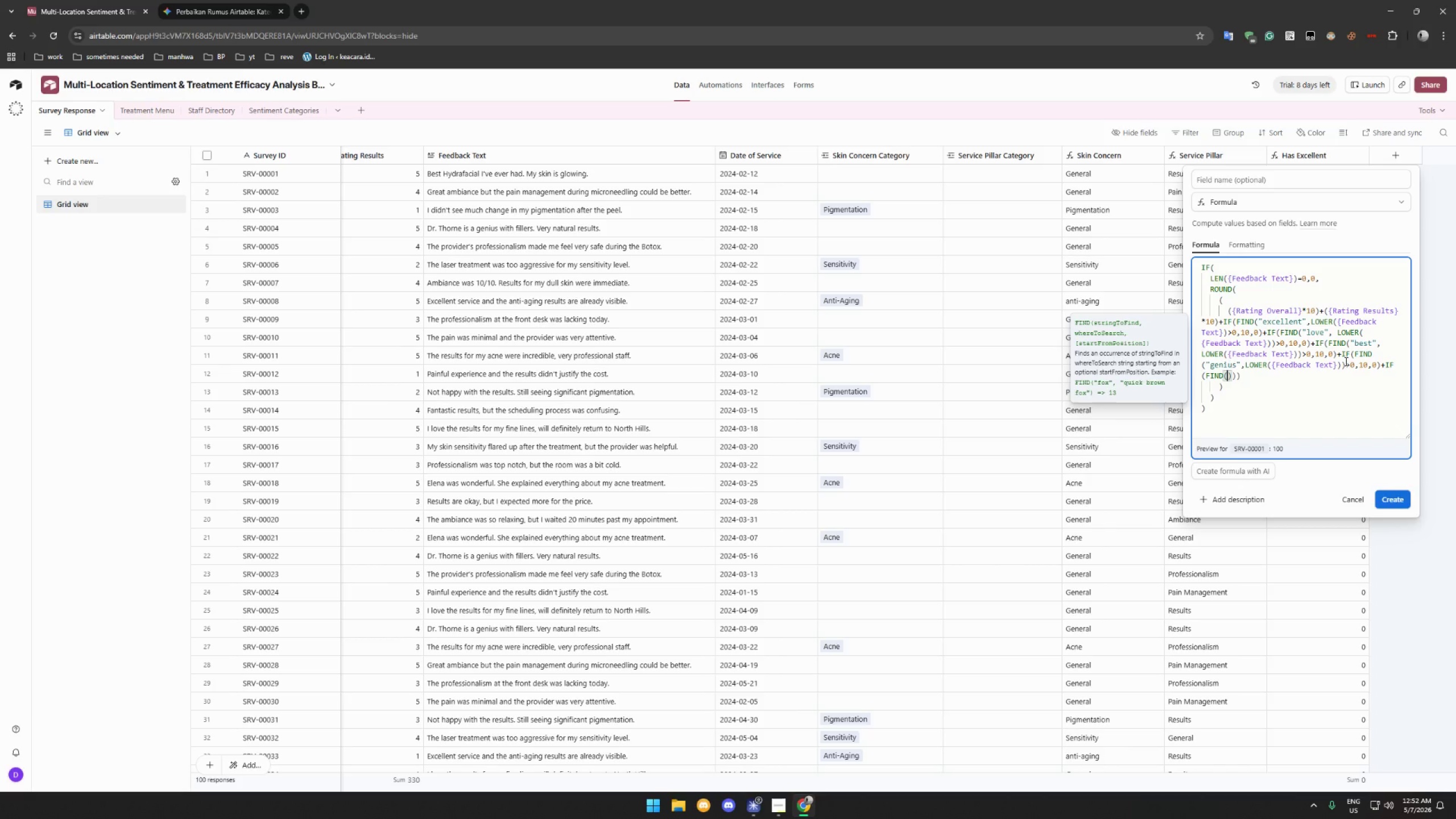 
type("wonderfulk)
key(Backspace)
 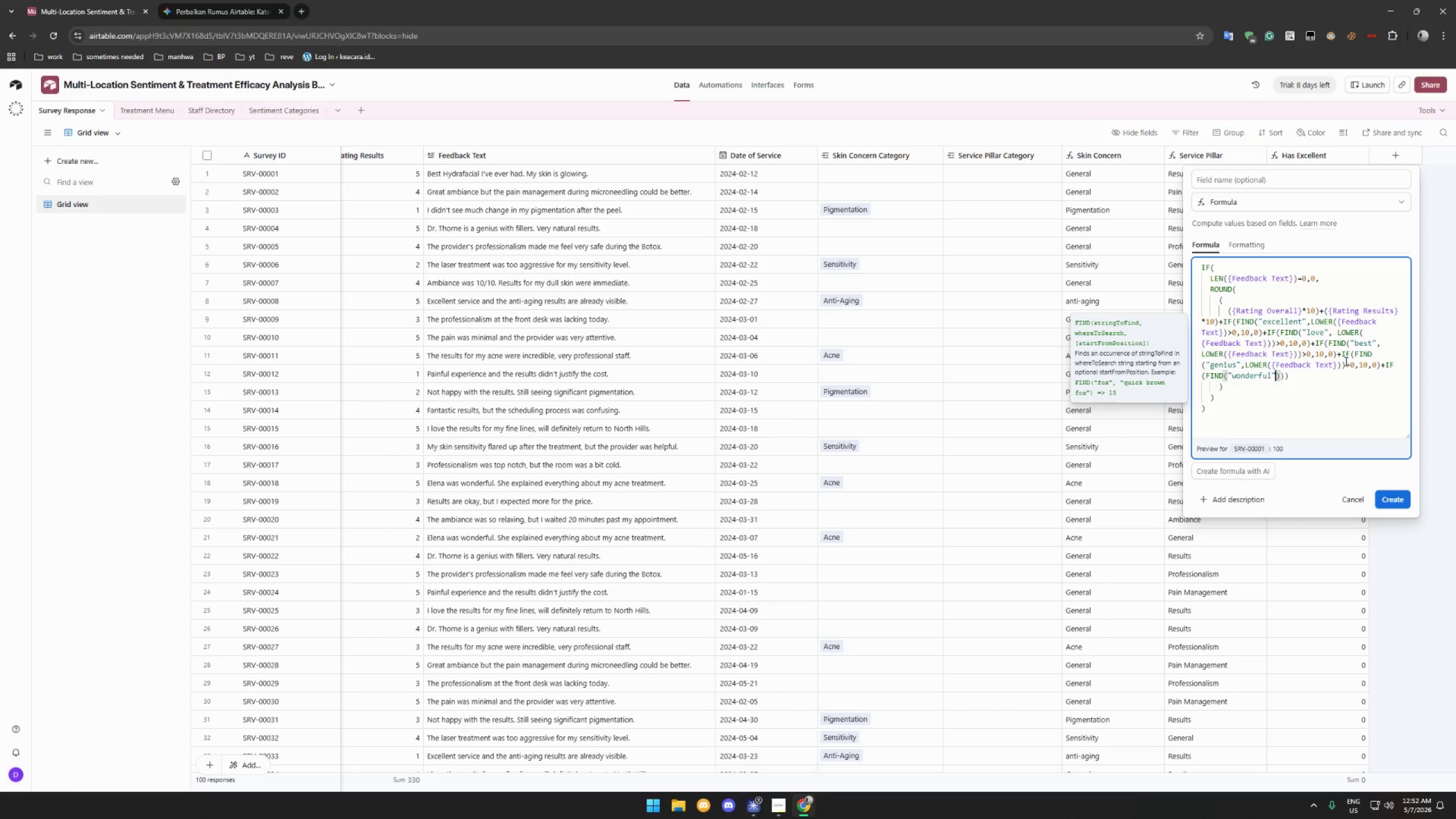 
key(ArrowRight)
 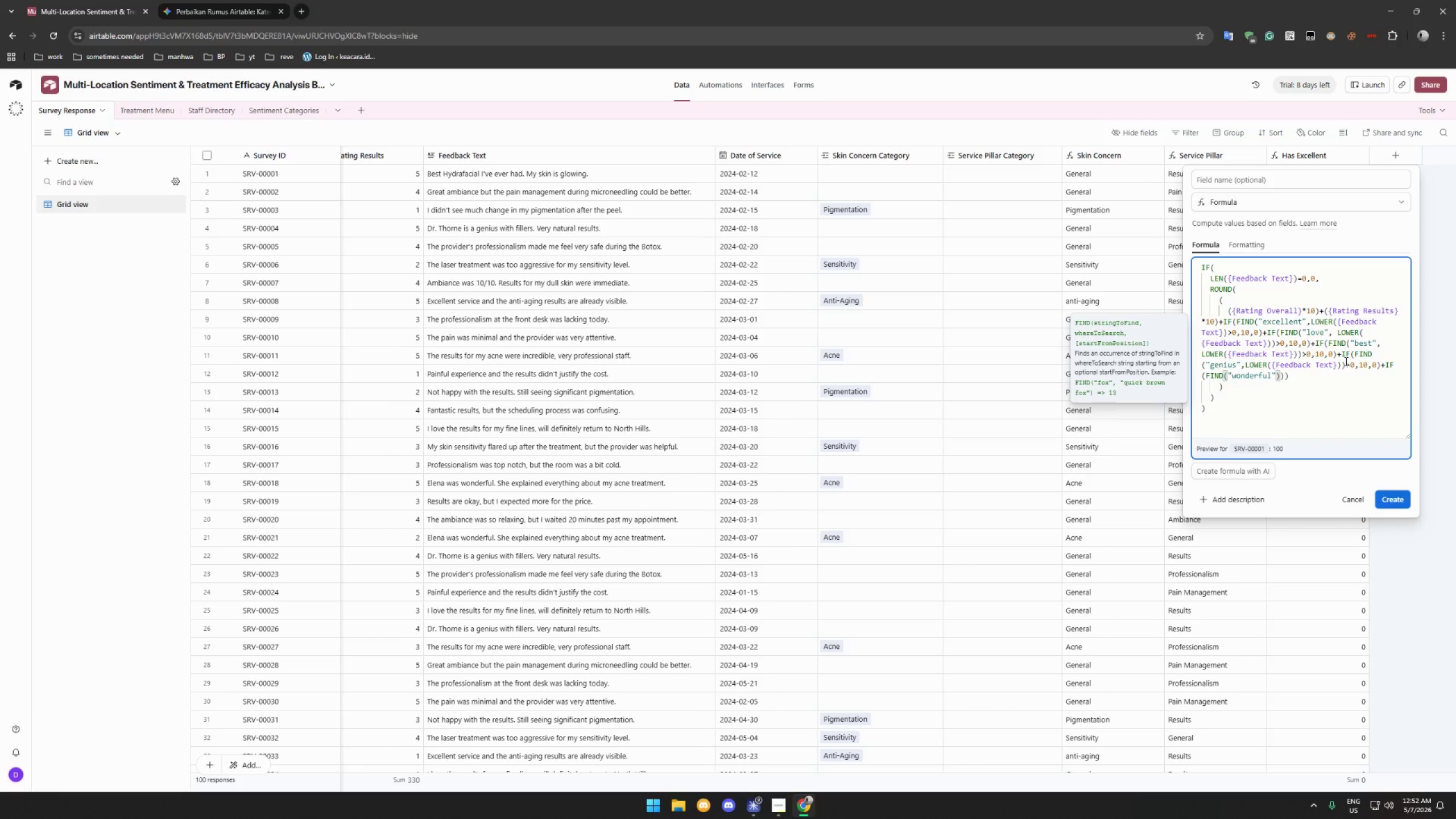 
type(, )
key(Backspace)
type(LOWER)
 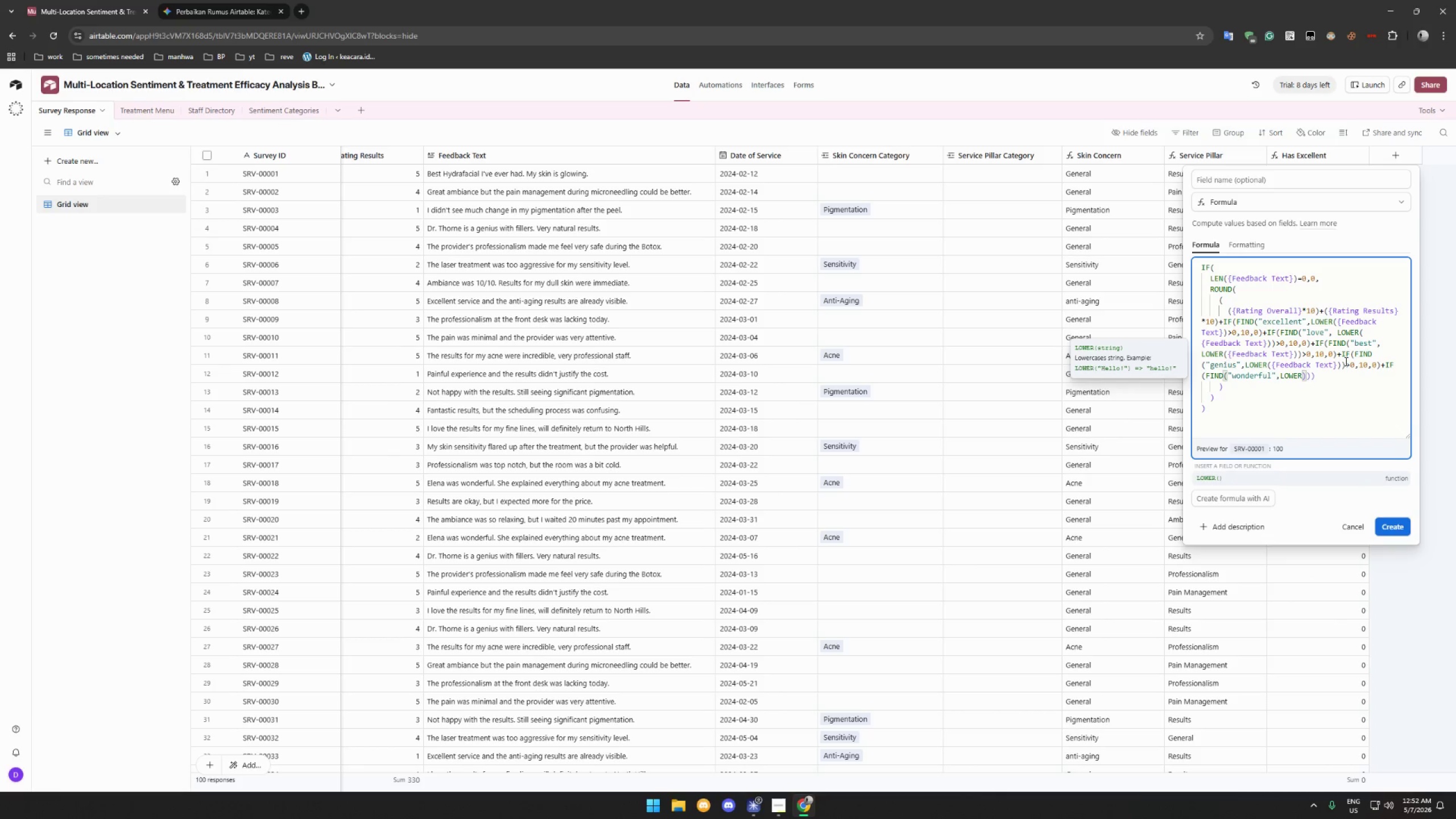 
key(Shift+9)
 